 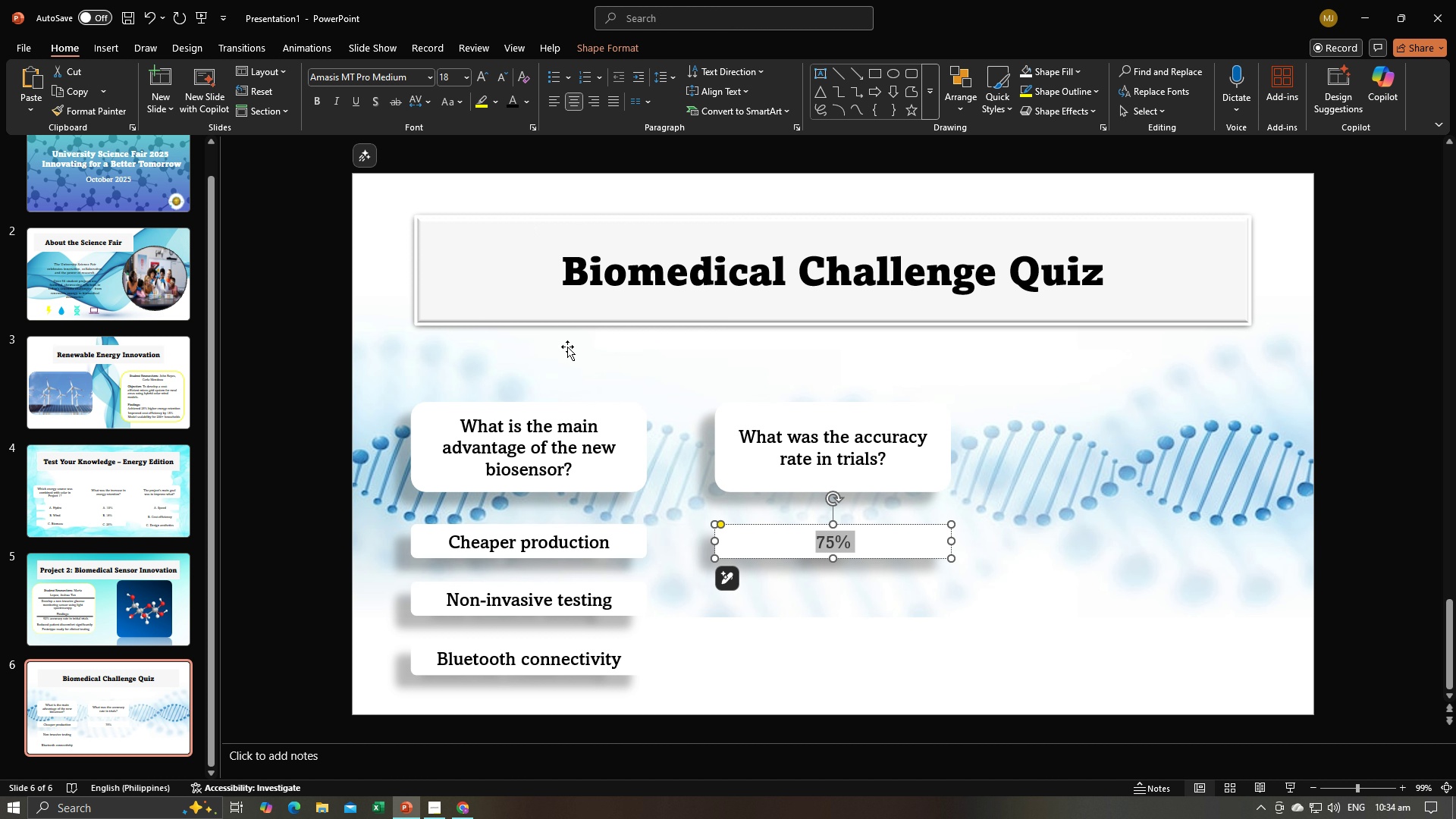 
left_click([761, 641])
 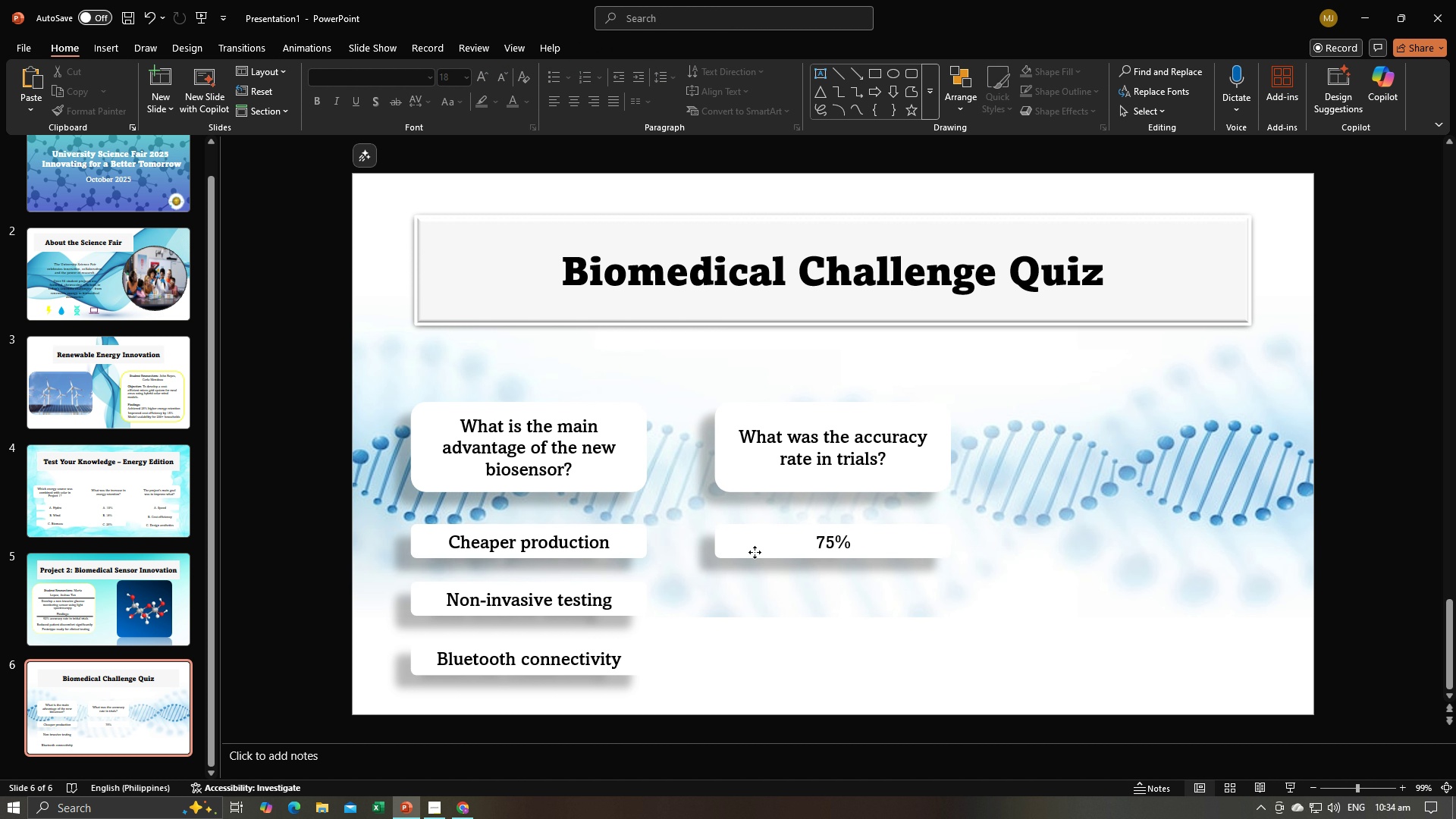 
left_click([755, 552])
 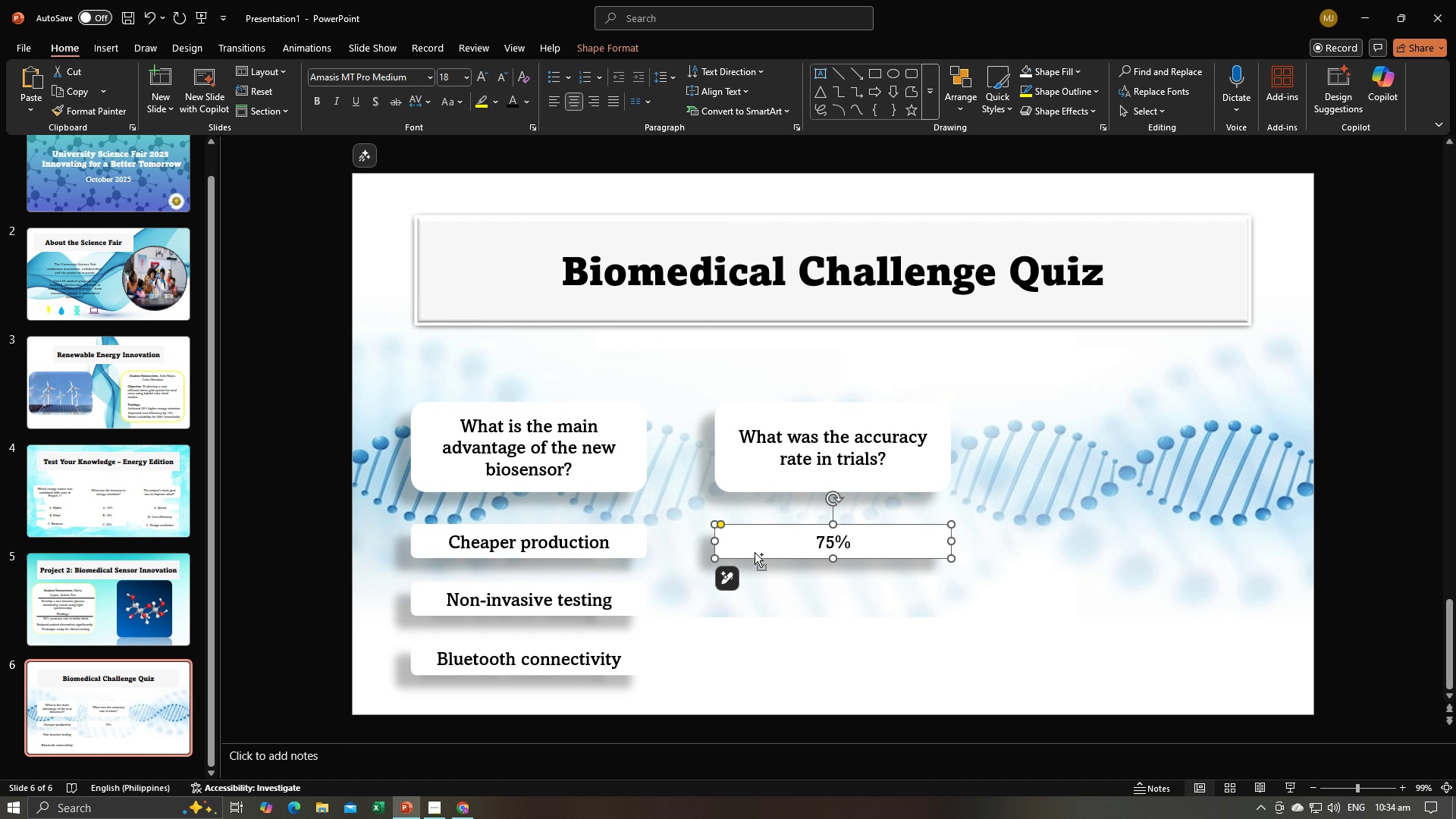 
key(Control+C)
 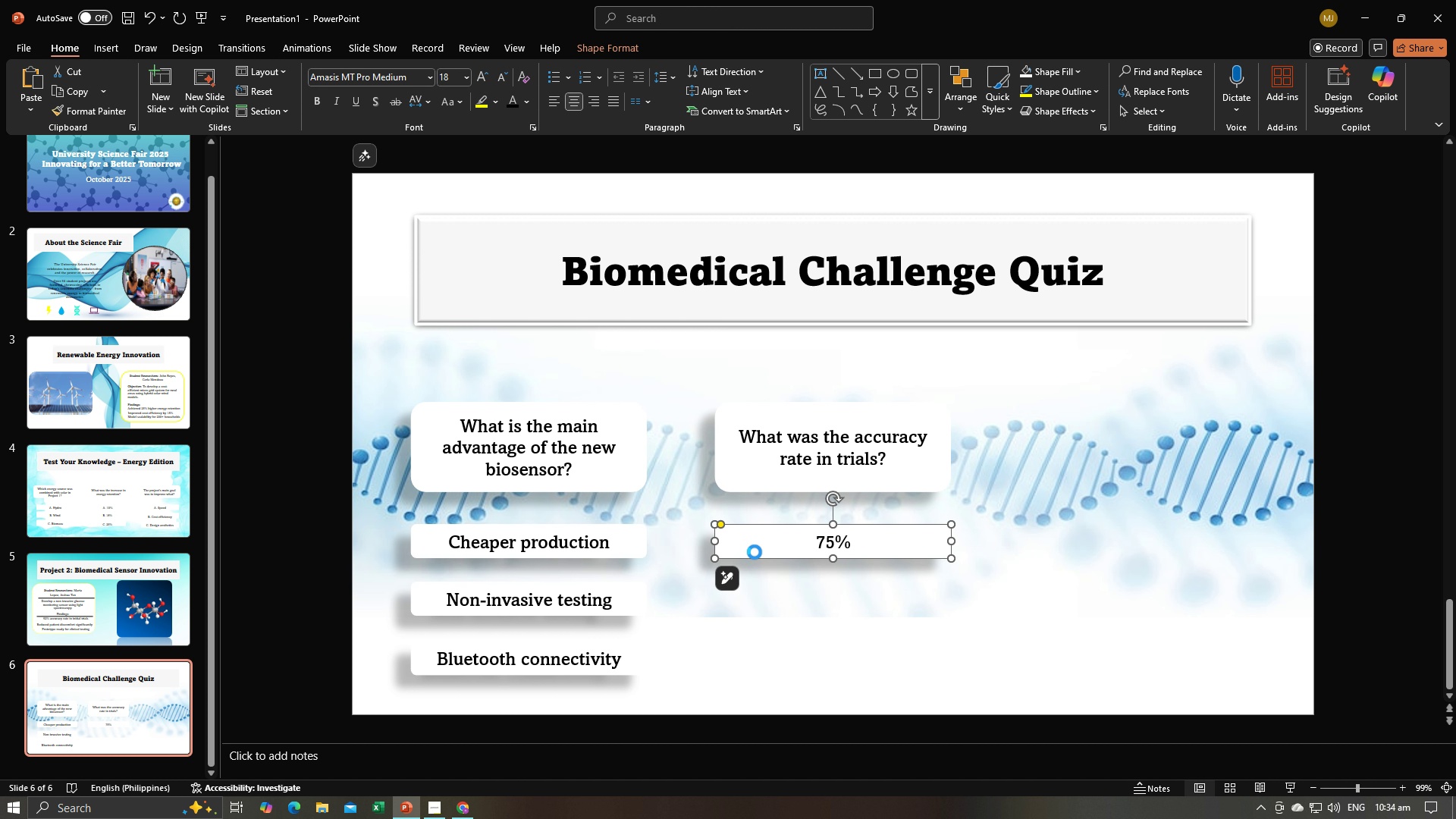 
key(Control+V)
 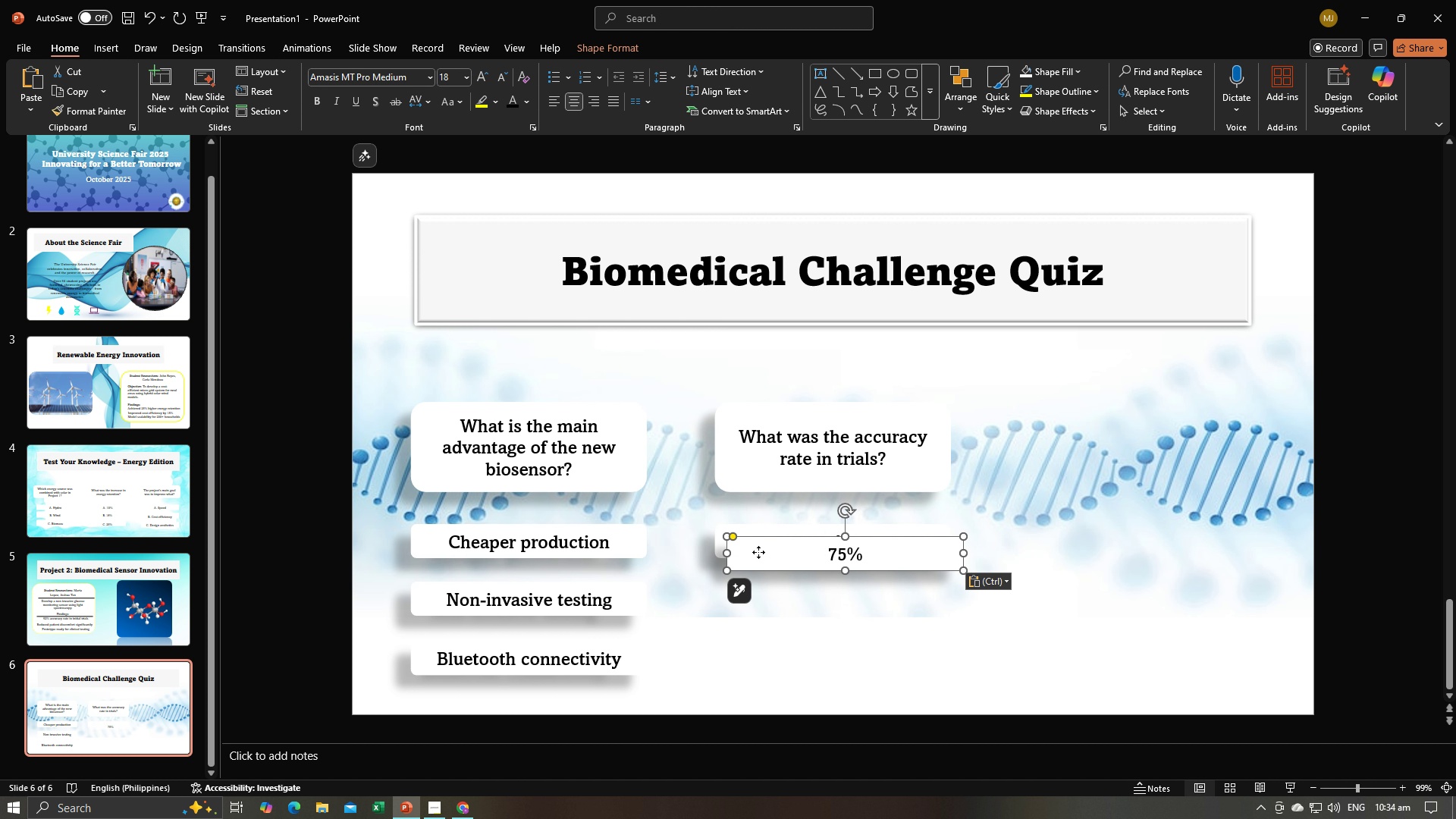 
left_click_drag(start_coordinate=[758, 552], to_coordinate=[745, 597])
 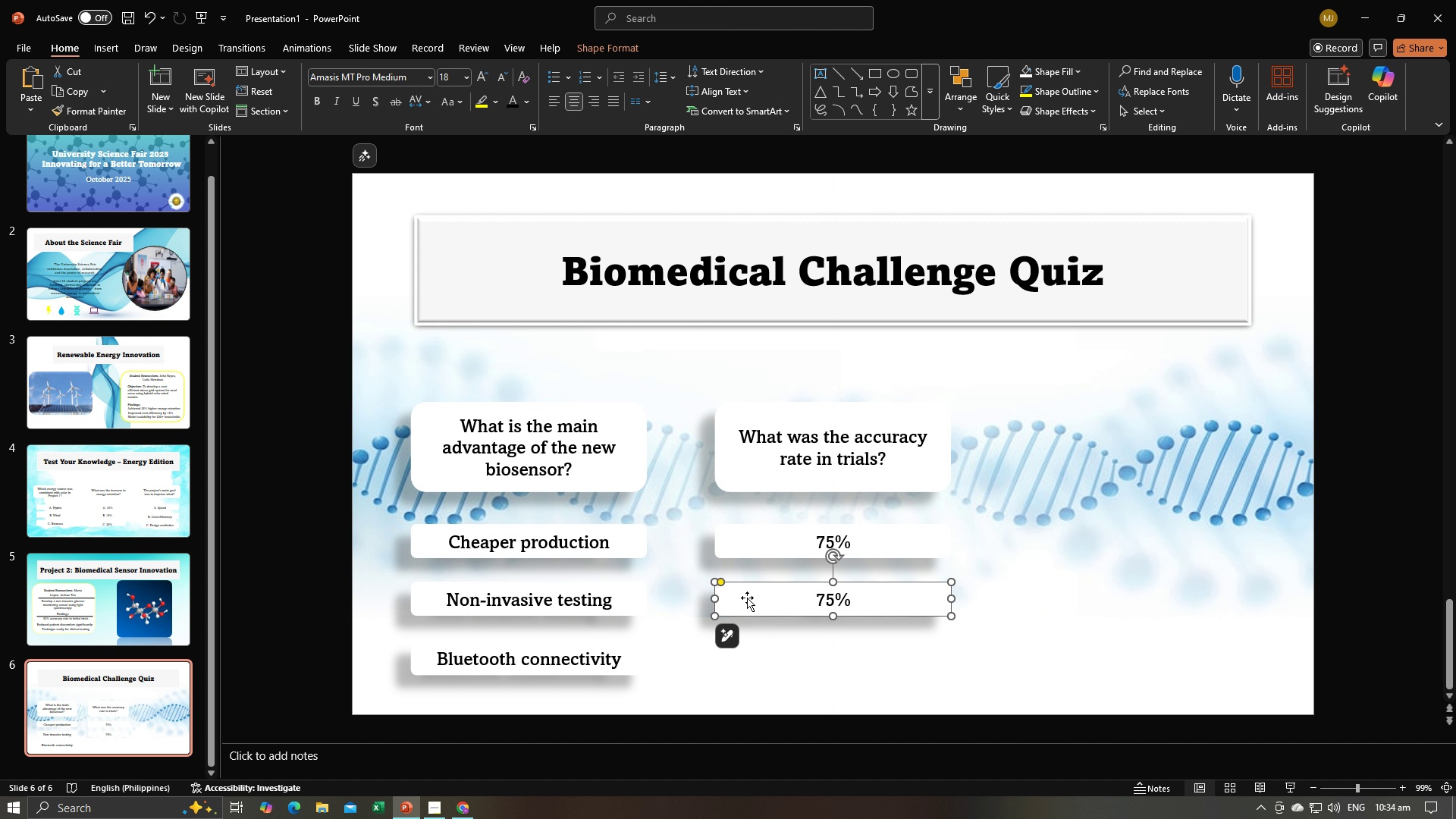 
key(Alt+AltLeft)
 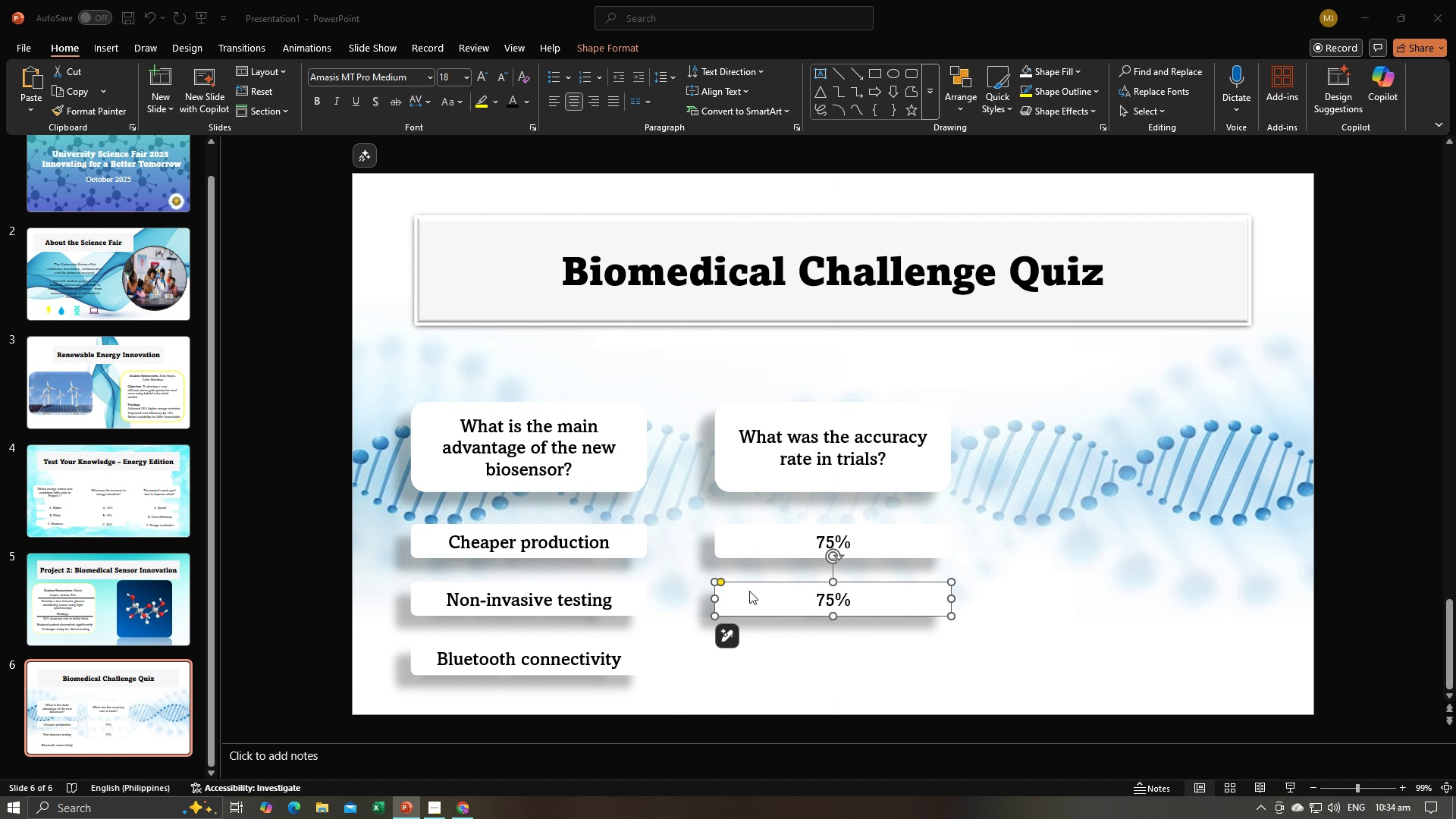 
key(Alt+Tab)
 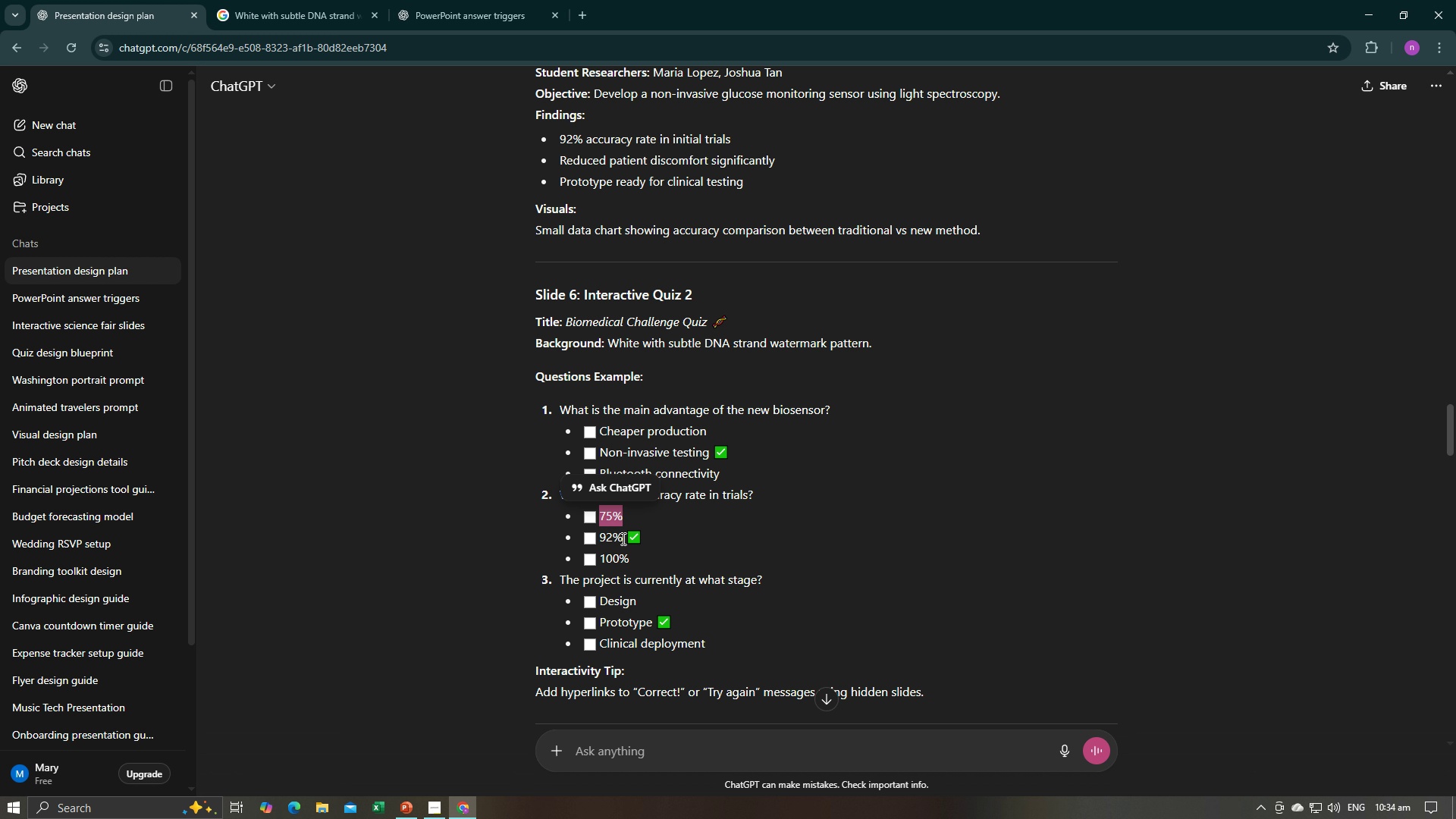 
left_click_drag(start_coordinate=[622, 538], to_coordinate=[602, 538])
 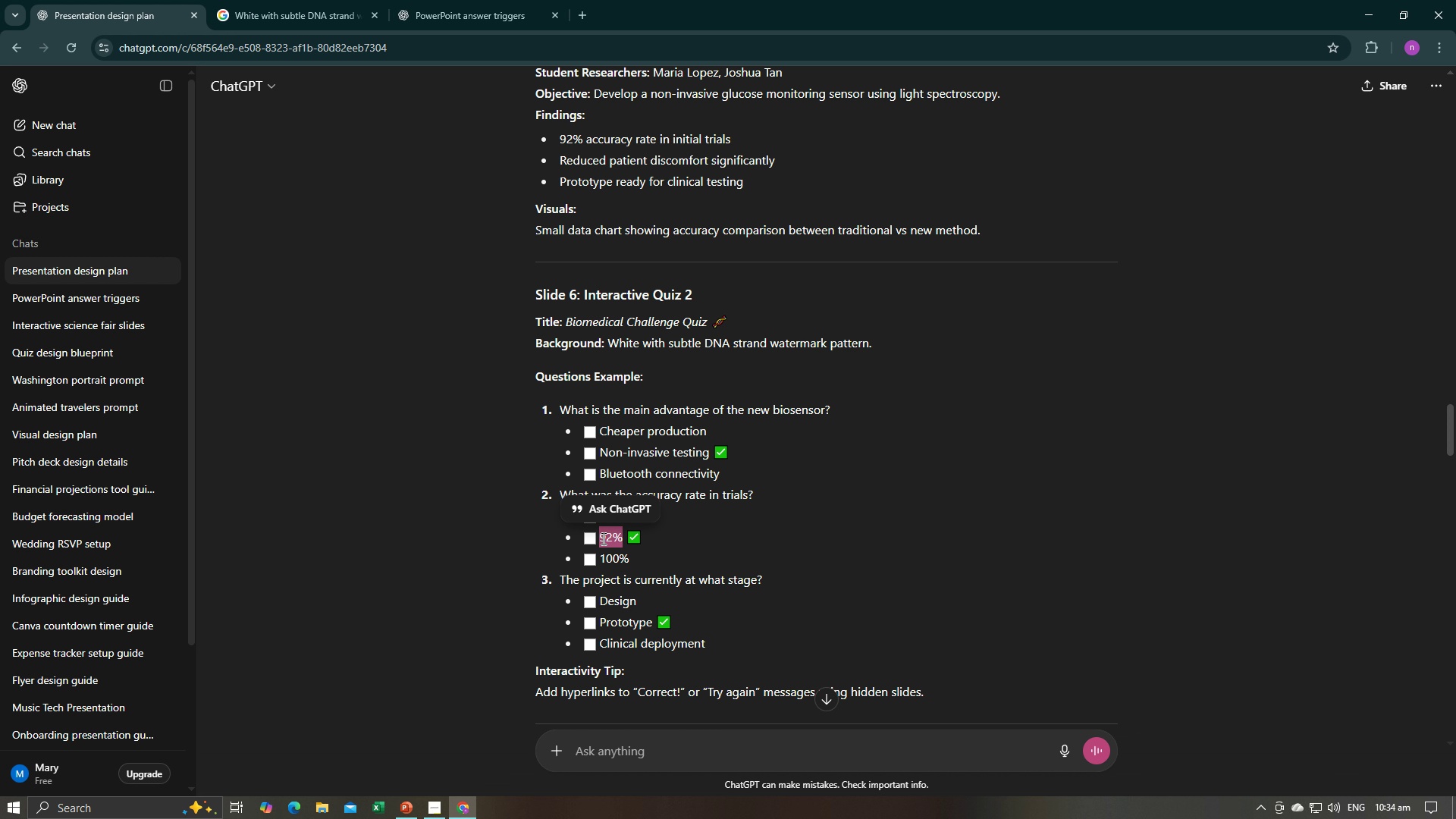 
key(Control+C)
 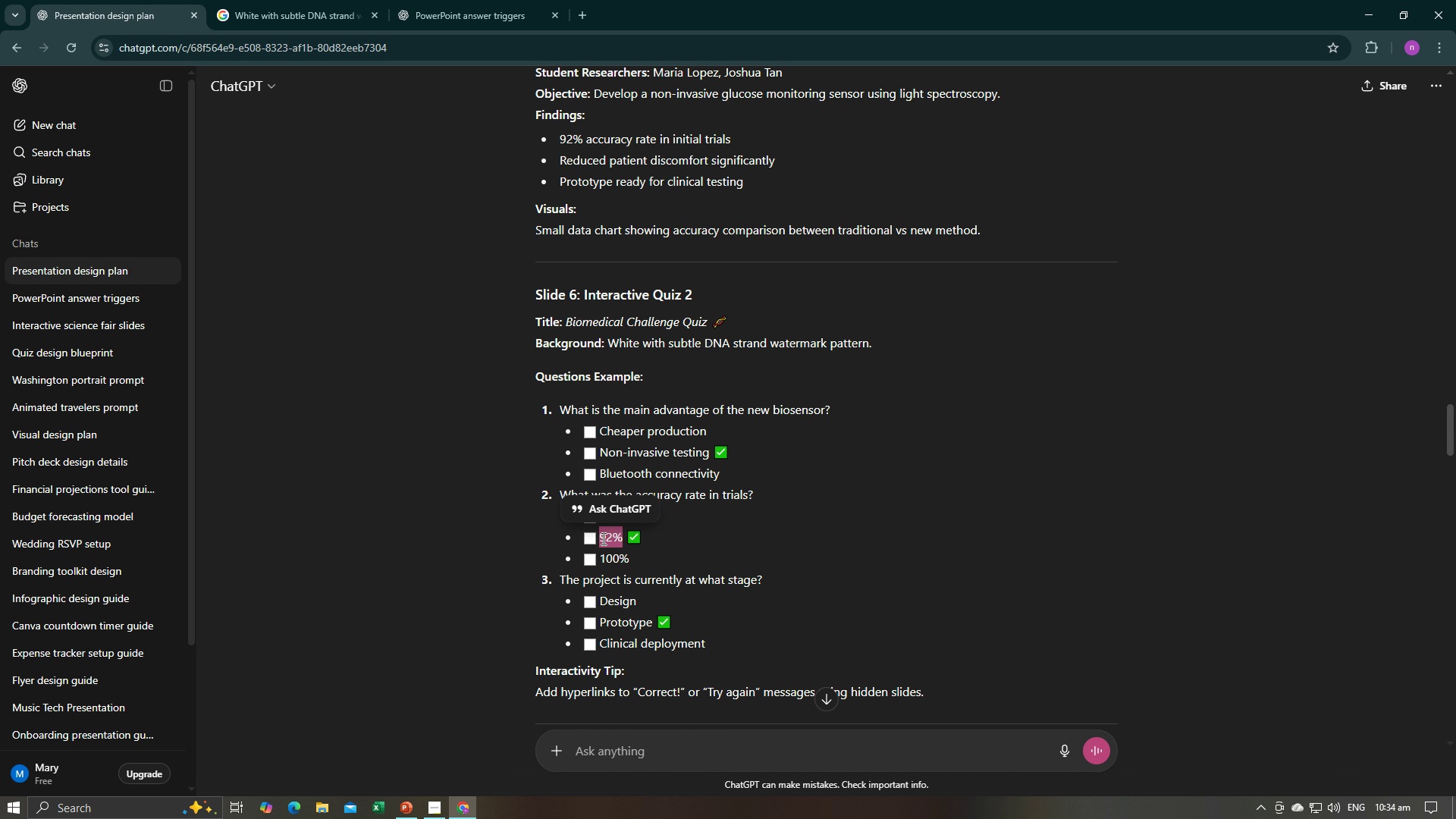 
key(Control+C)
 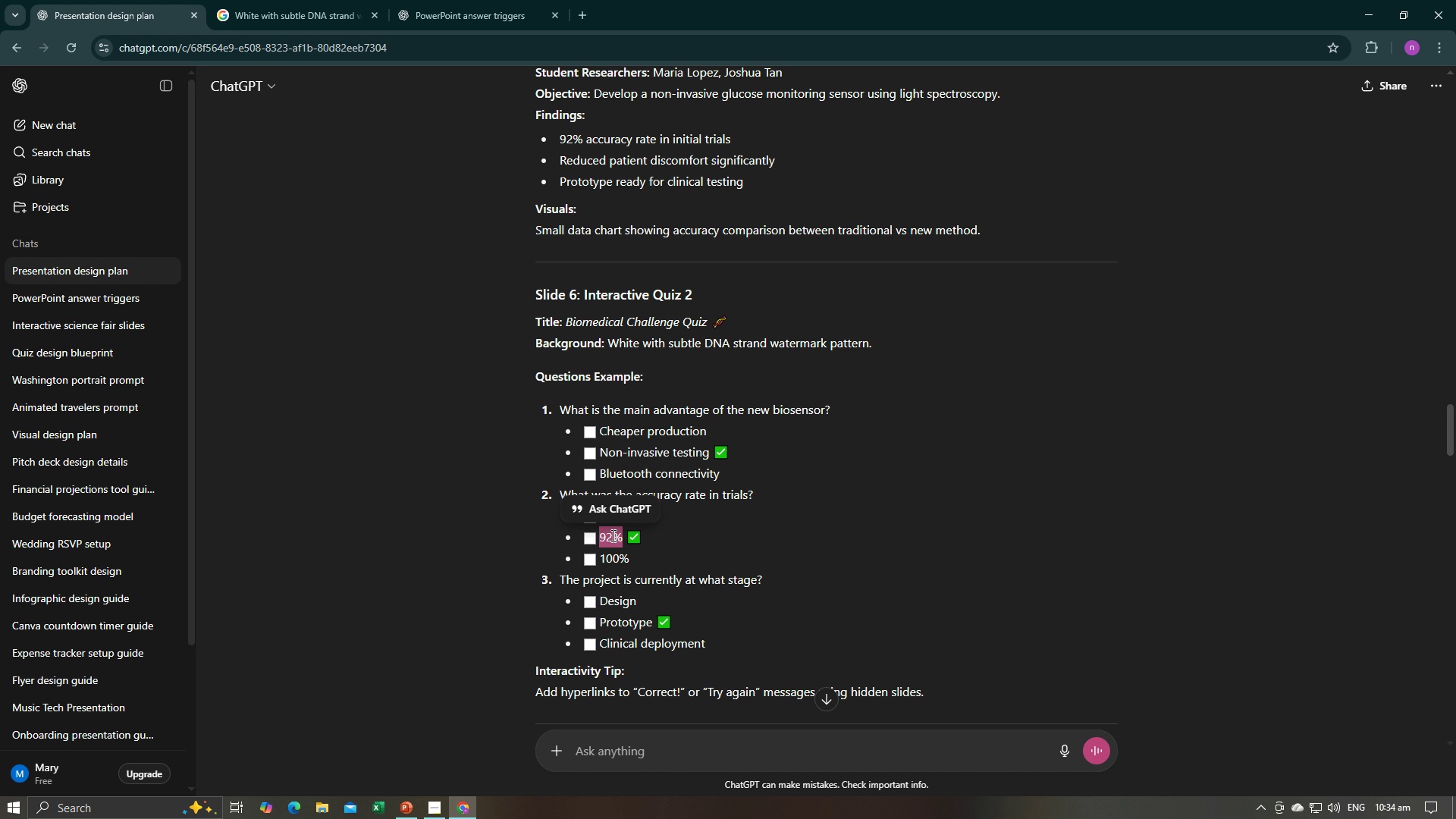 
key(Alt+AltLeft)
 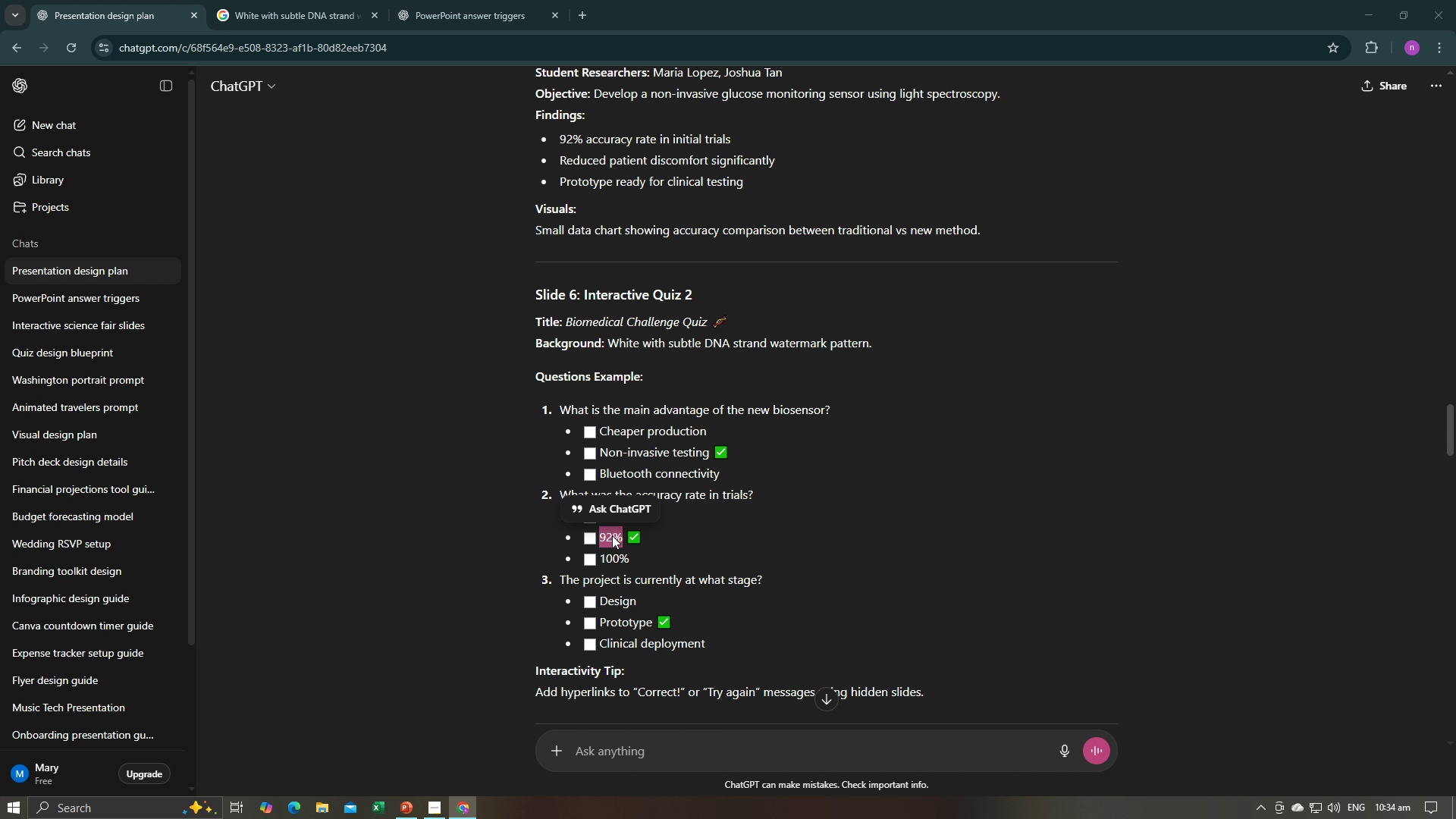 
key(Alt+Tab)
 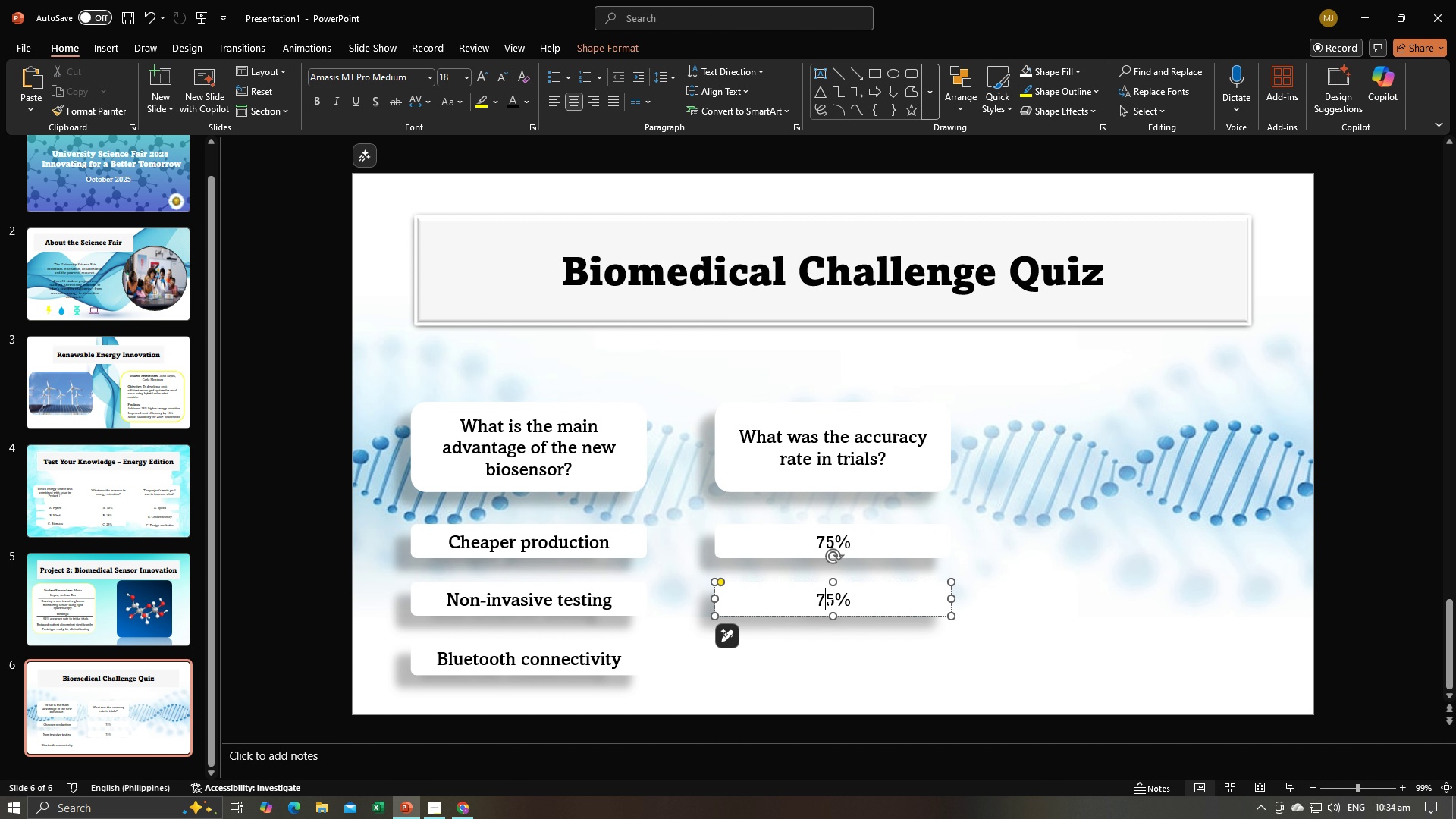 
left_click([828, 604])
 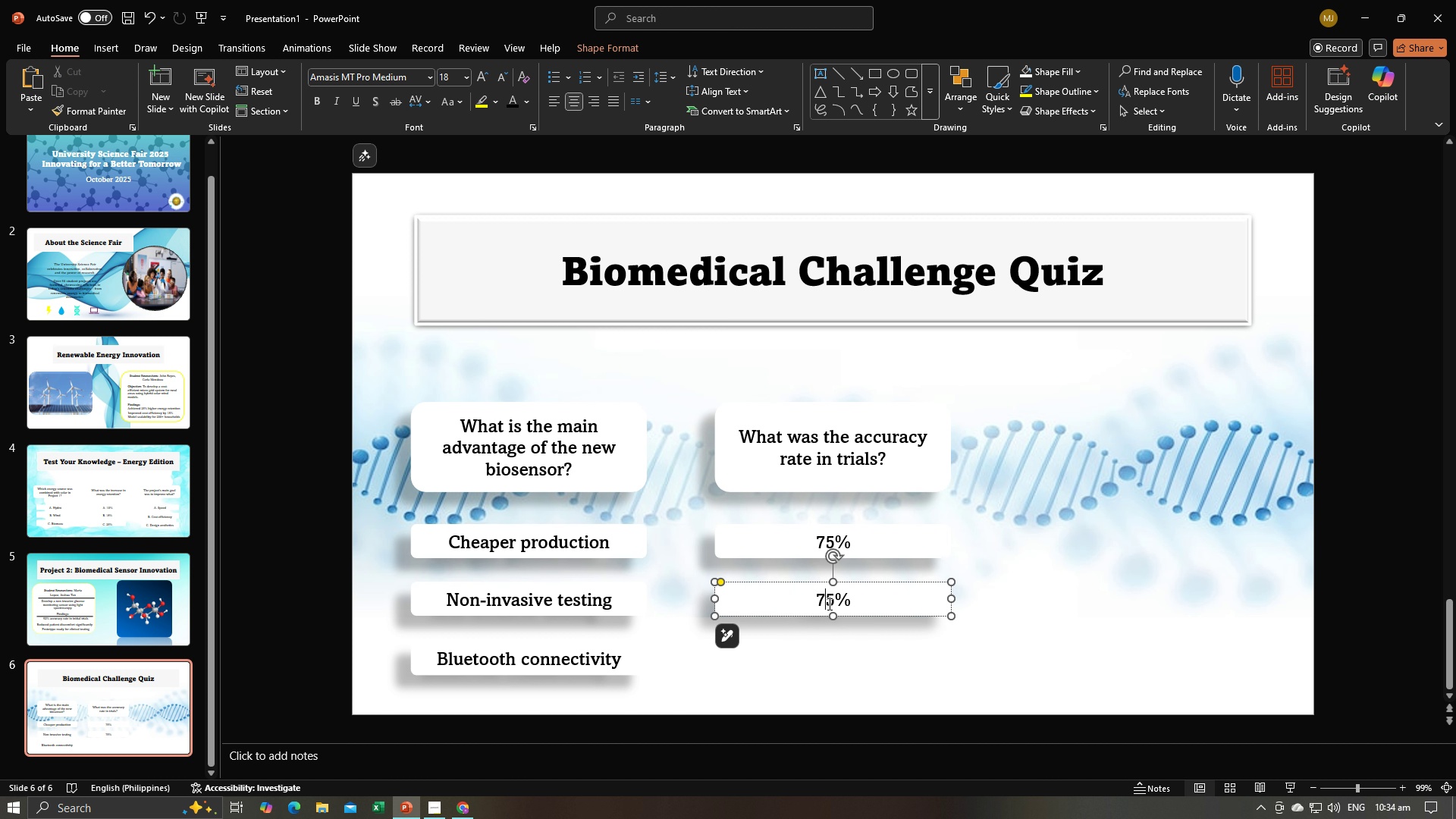 
key(Control+A)
 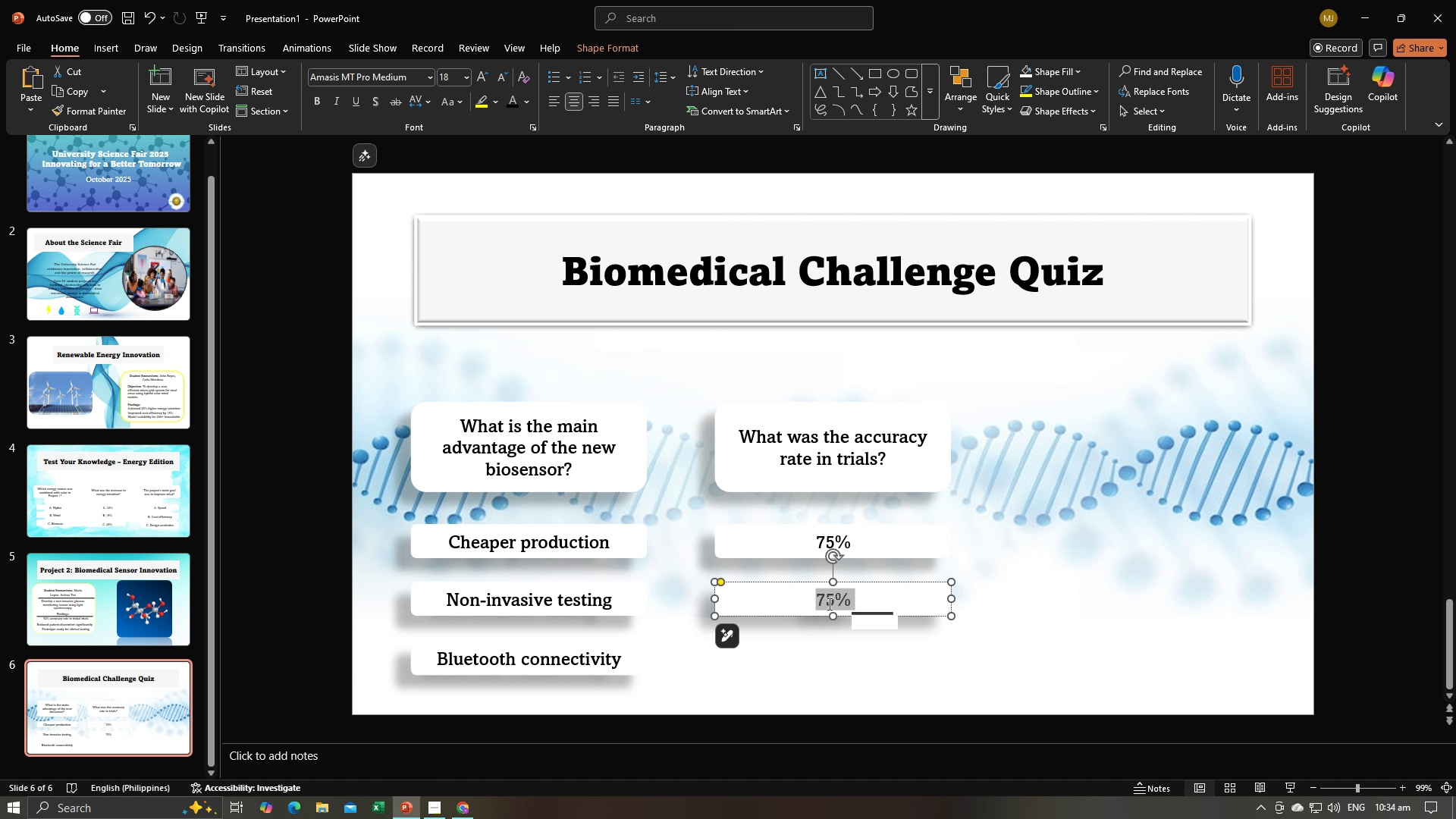 
key(Control+V)
 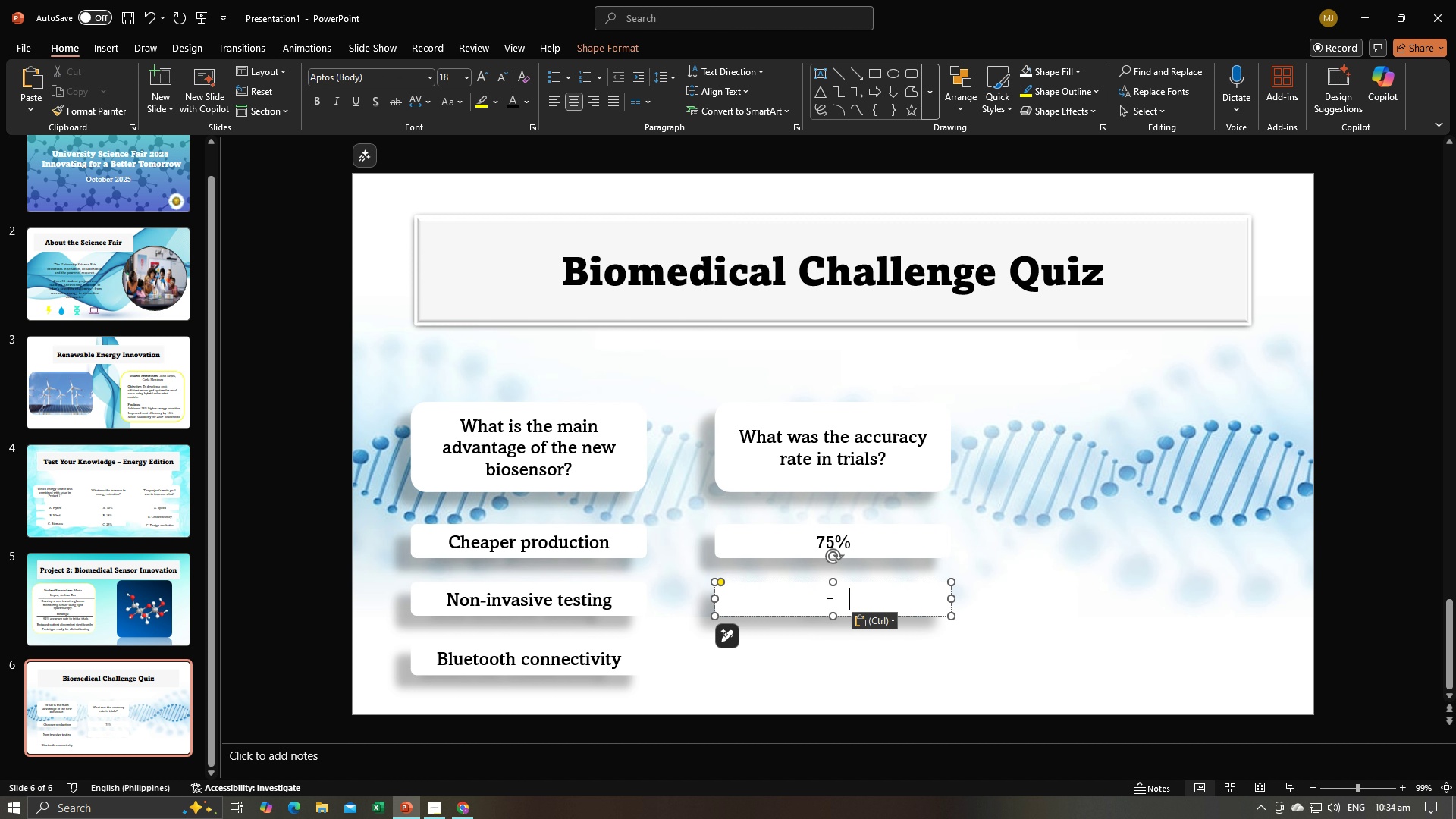 
key(Control+A)
 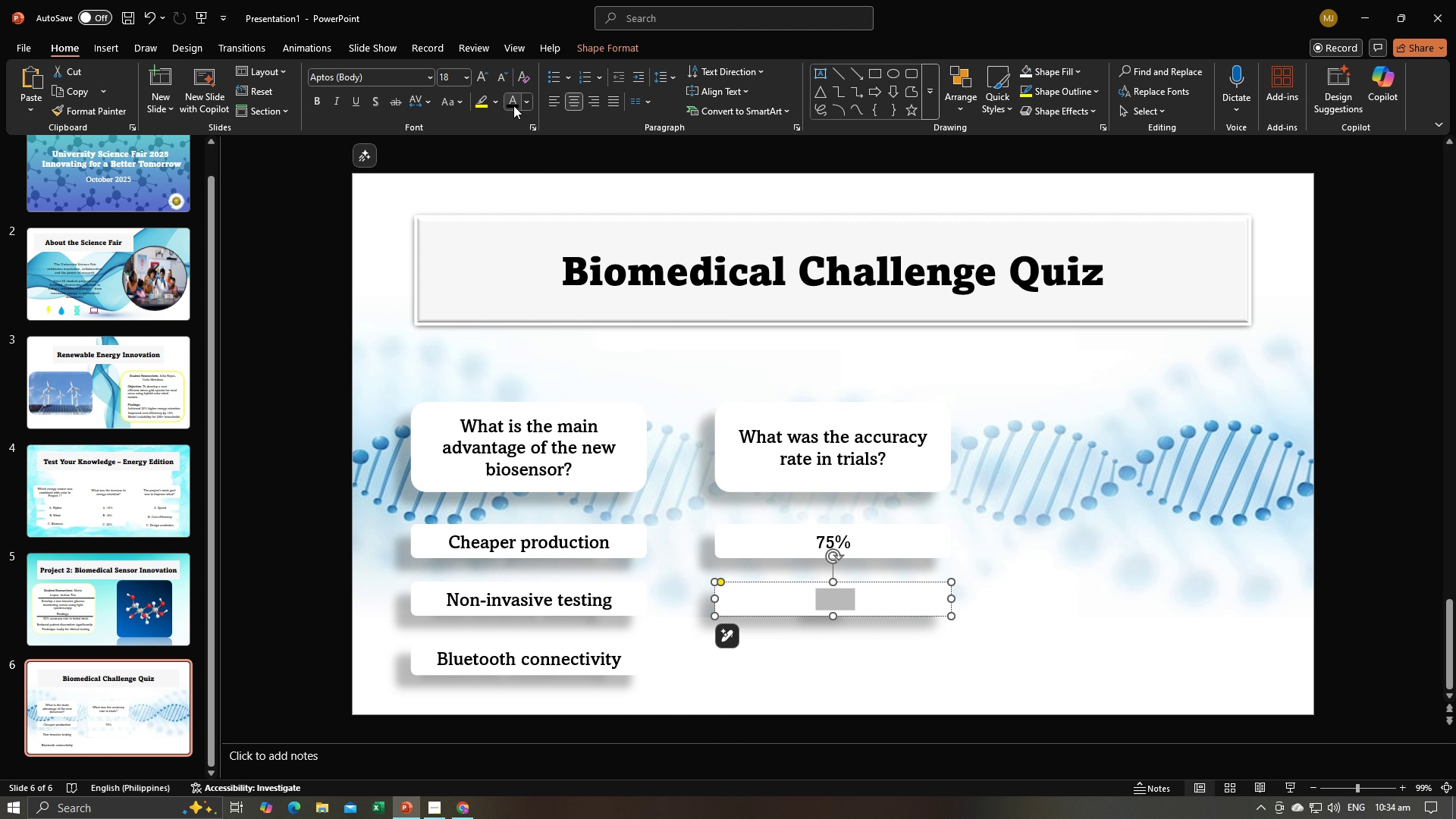 
left_click([513, 105])
 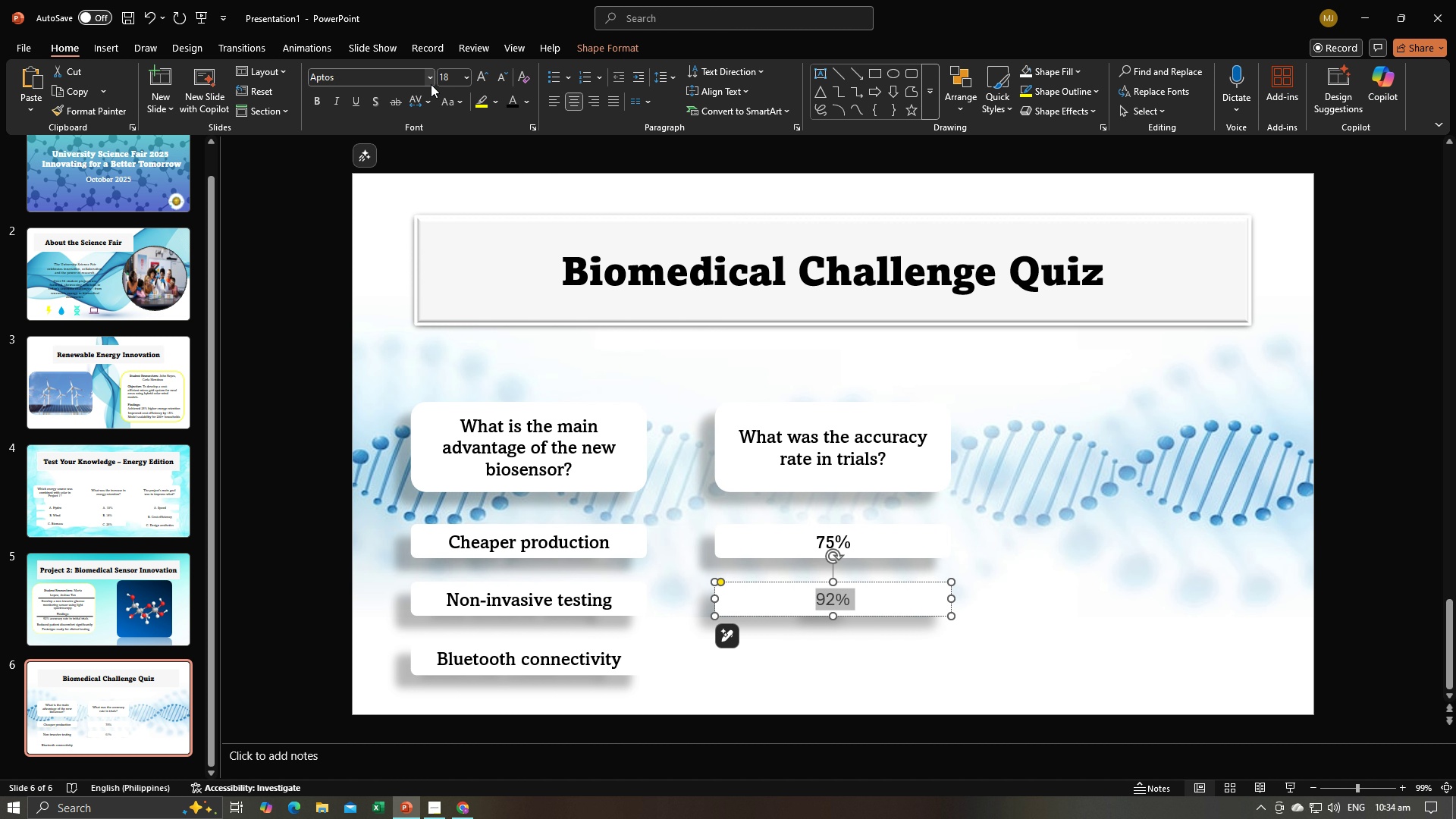 
left_click([431, 84])
 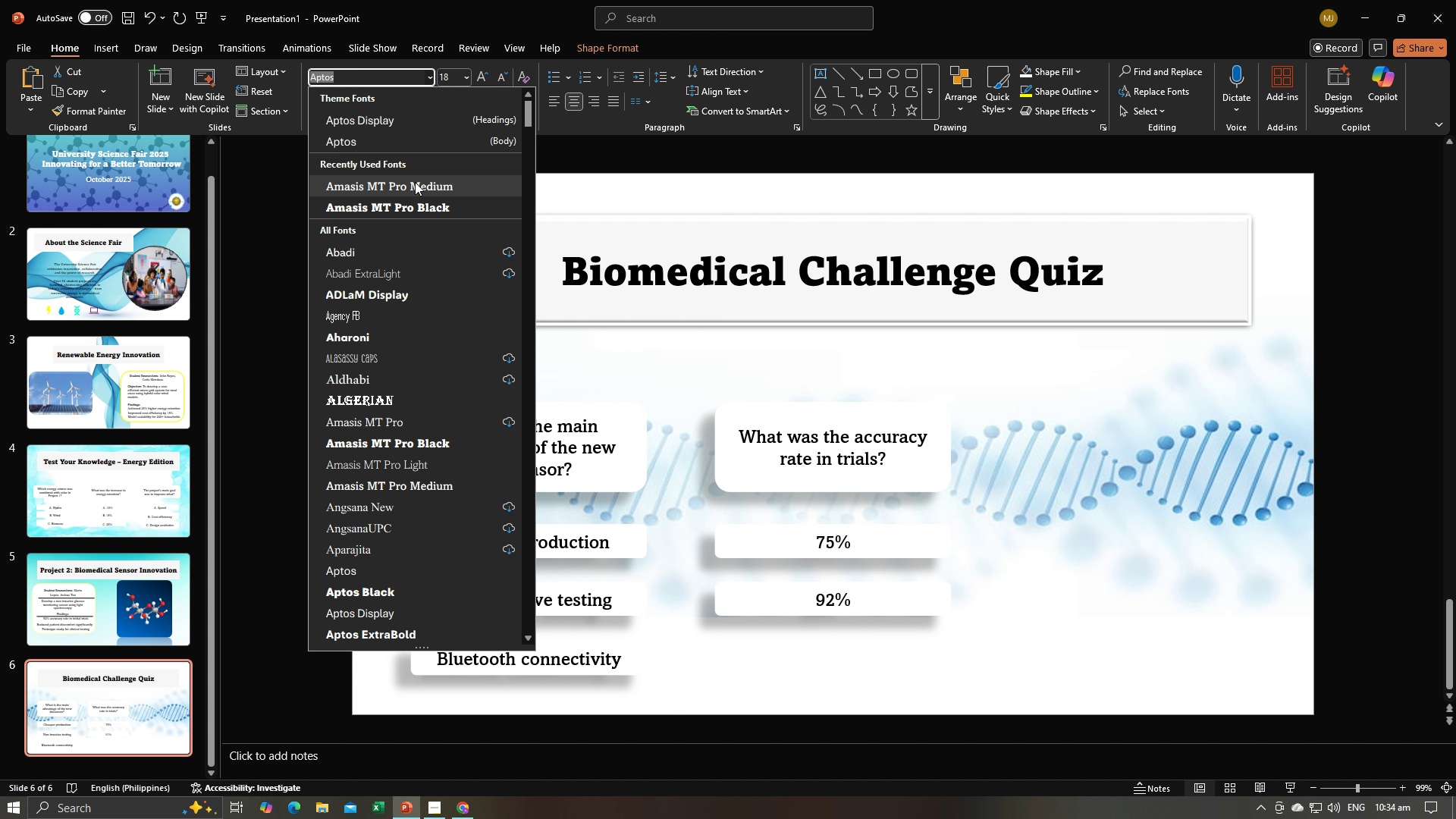 
left_click([415, 182])
 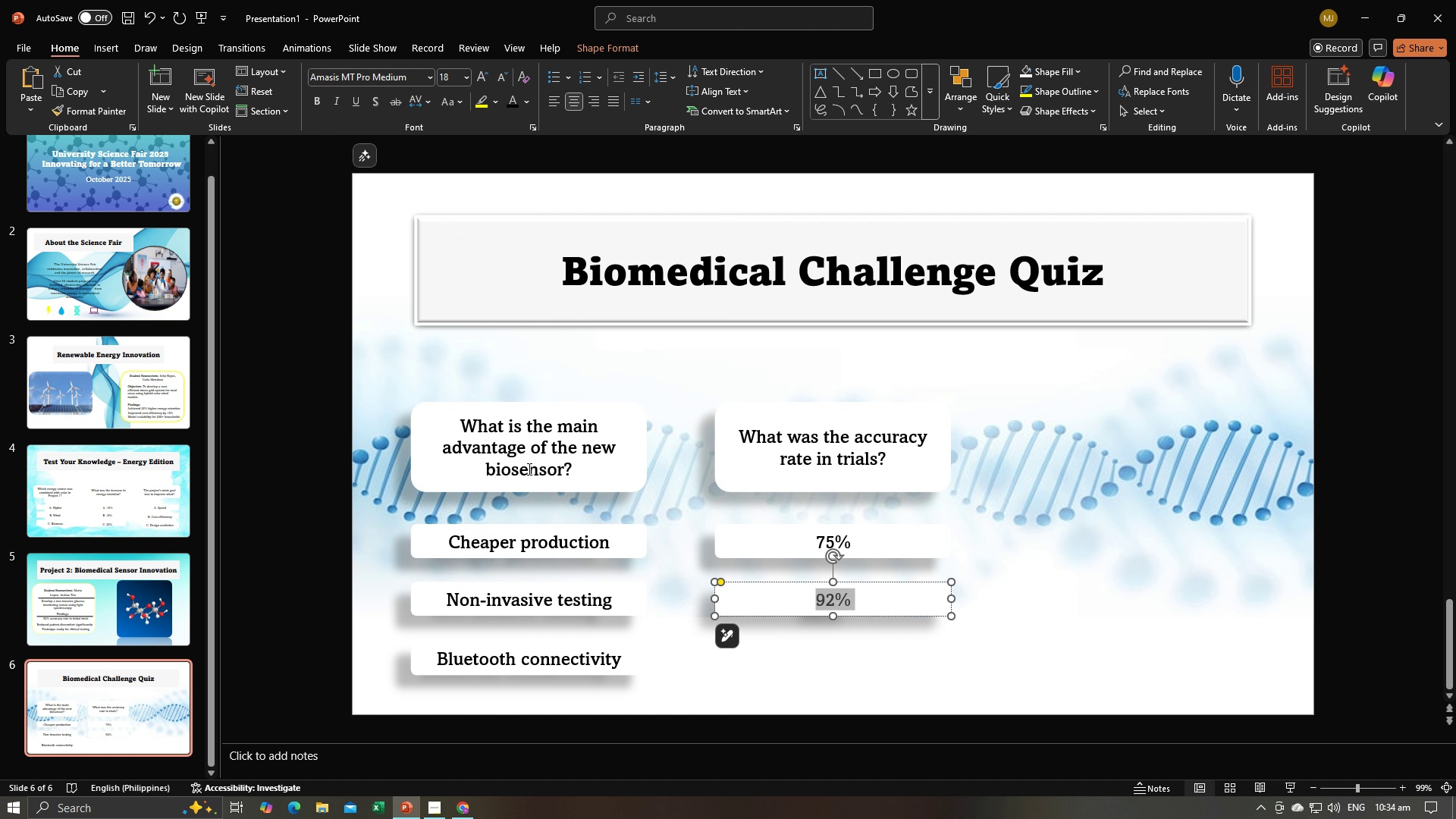 
key(Alt+AltLeft)
 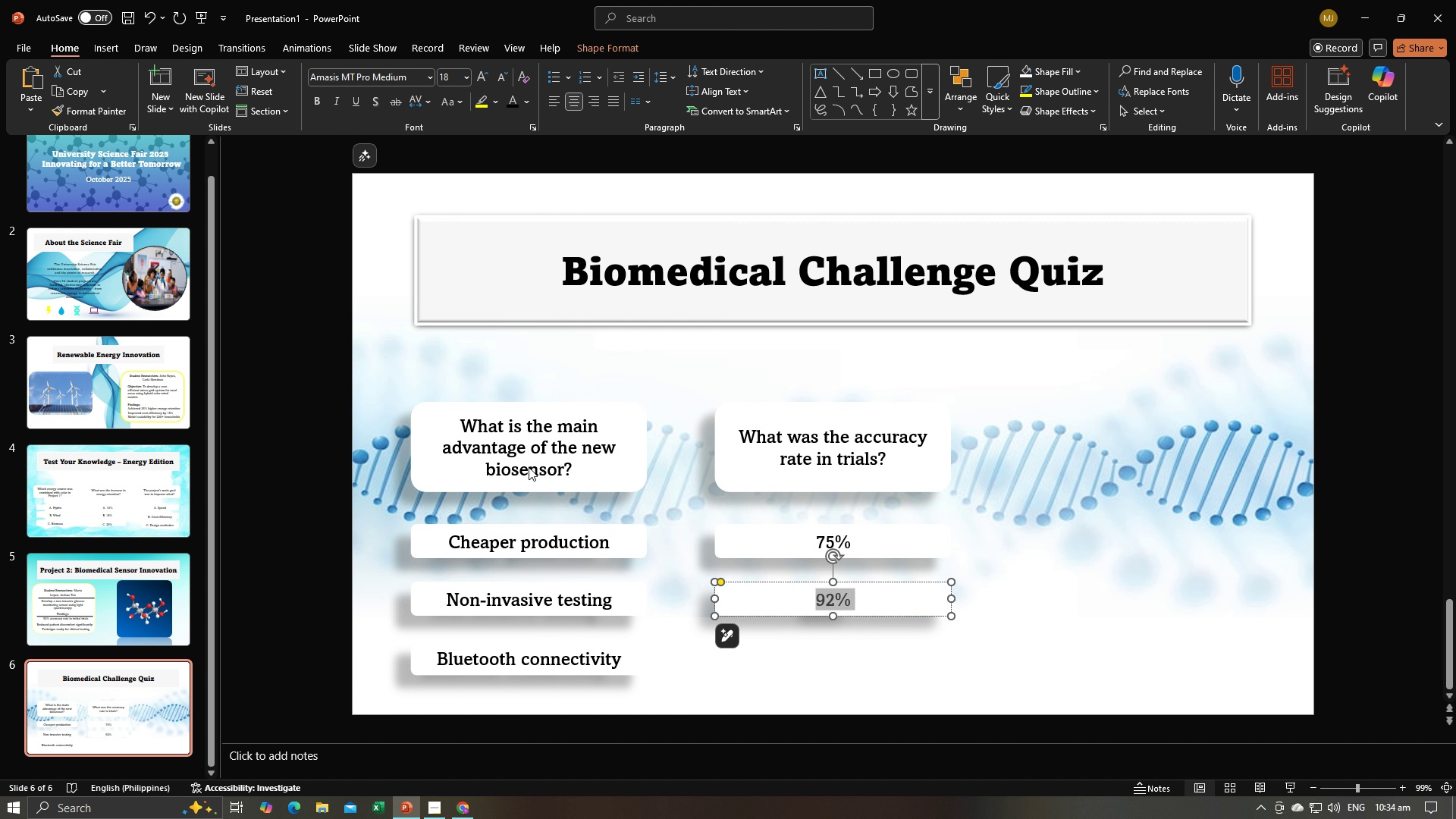 
key(Alt+Tab)
 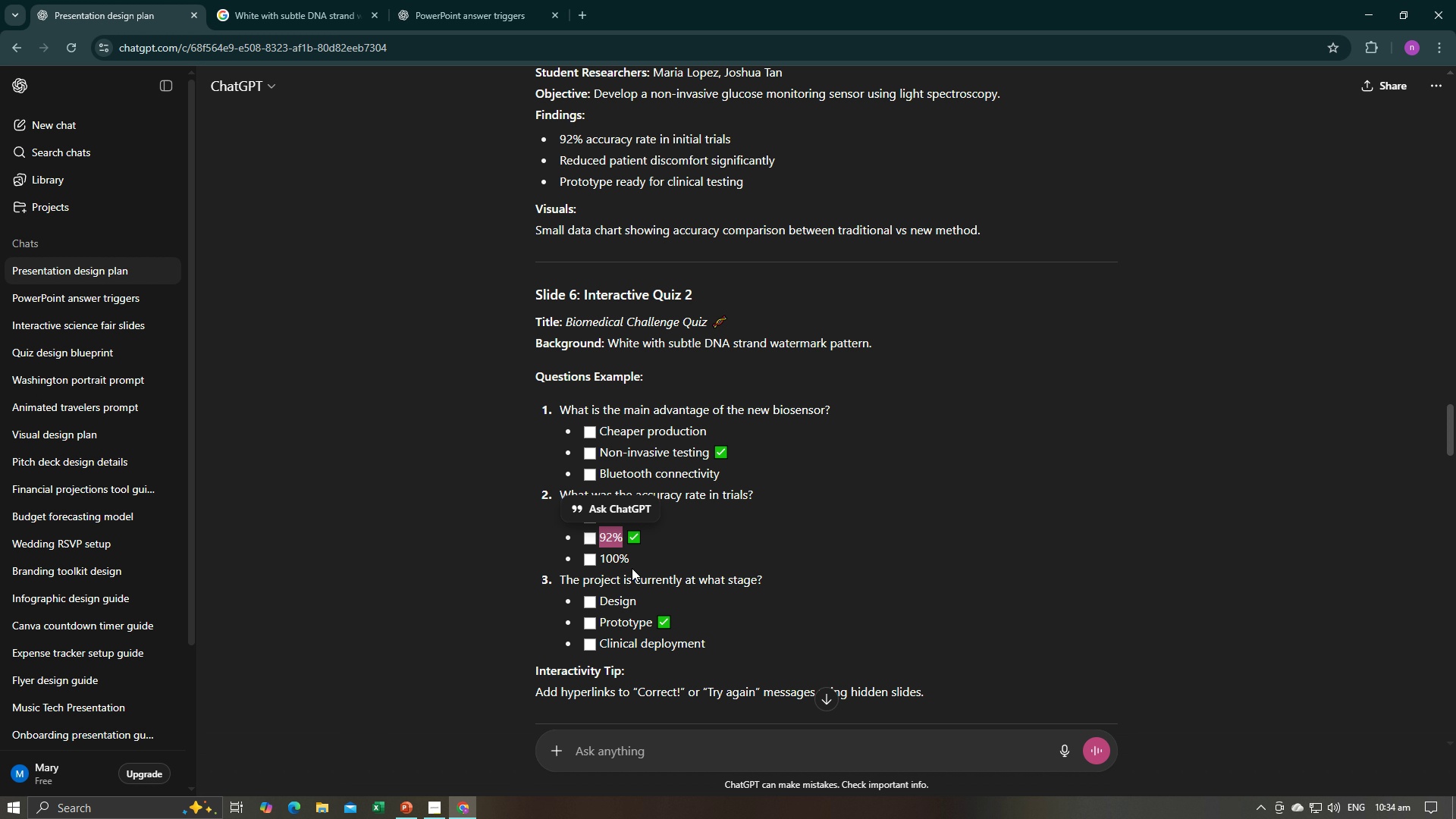 
left_click_drag(start_coordinate=[632, 563], to_coordinate=[601, 563])
 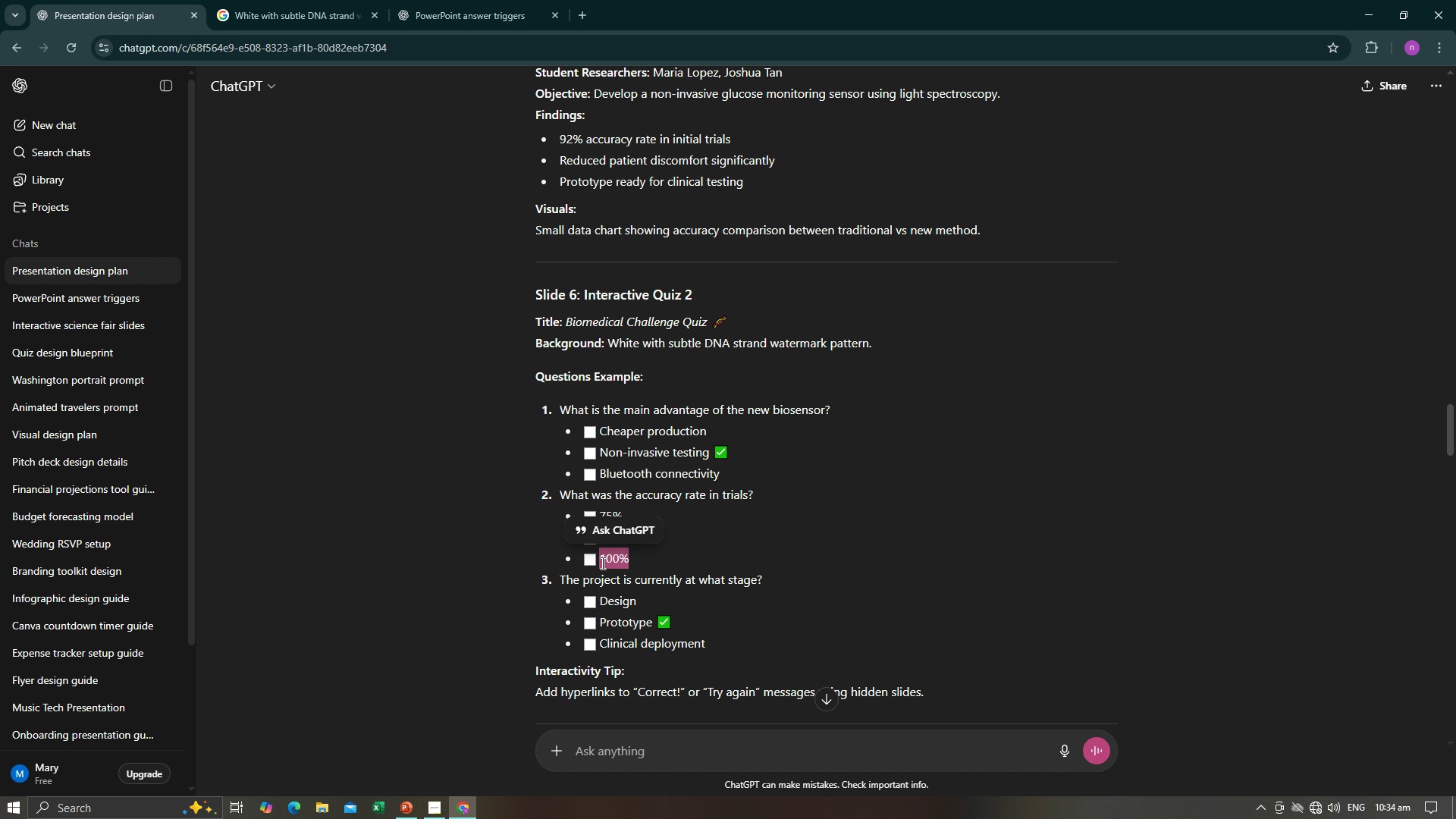 
key(Control+C)
 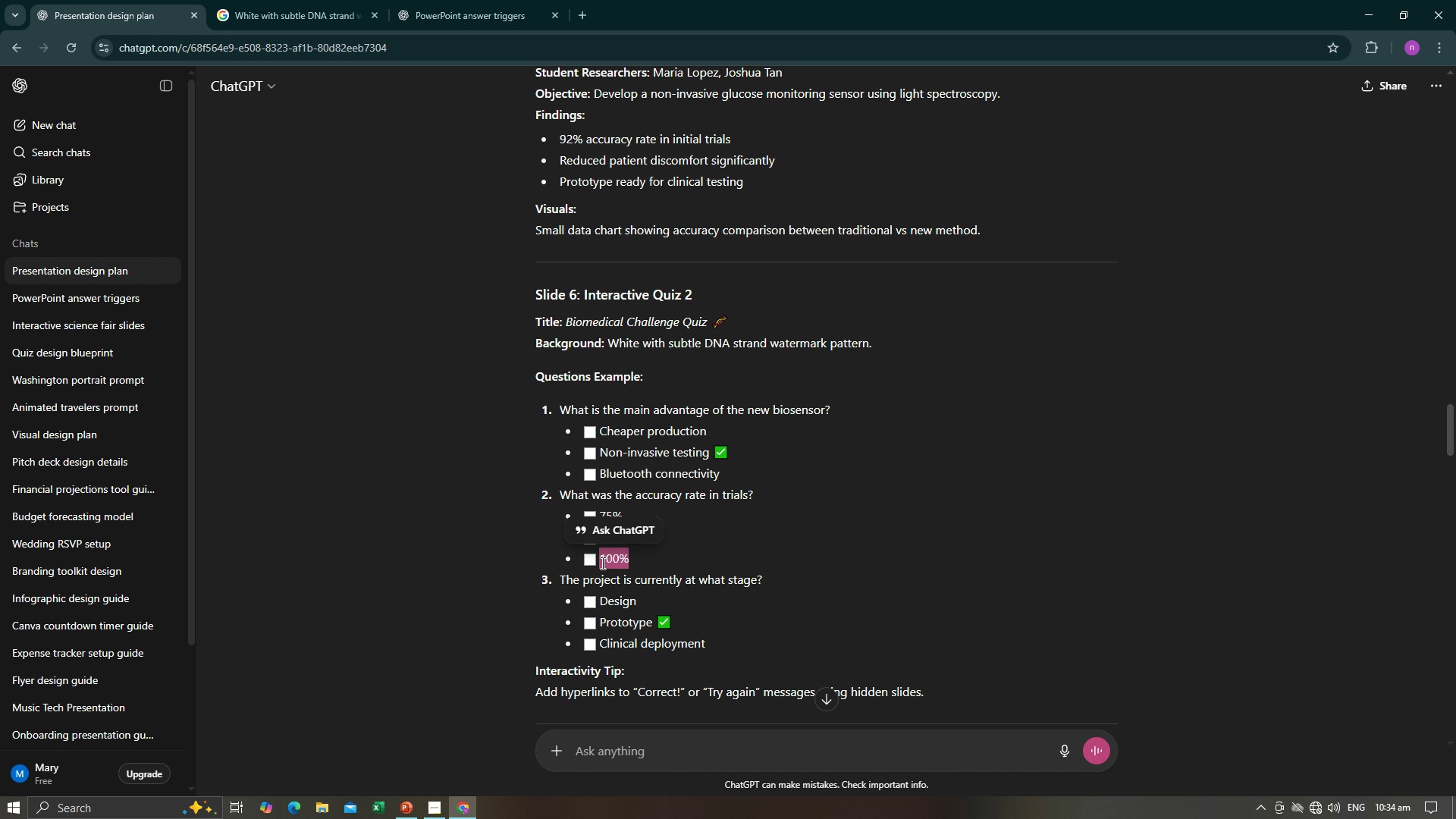 
key(Control+C)
 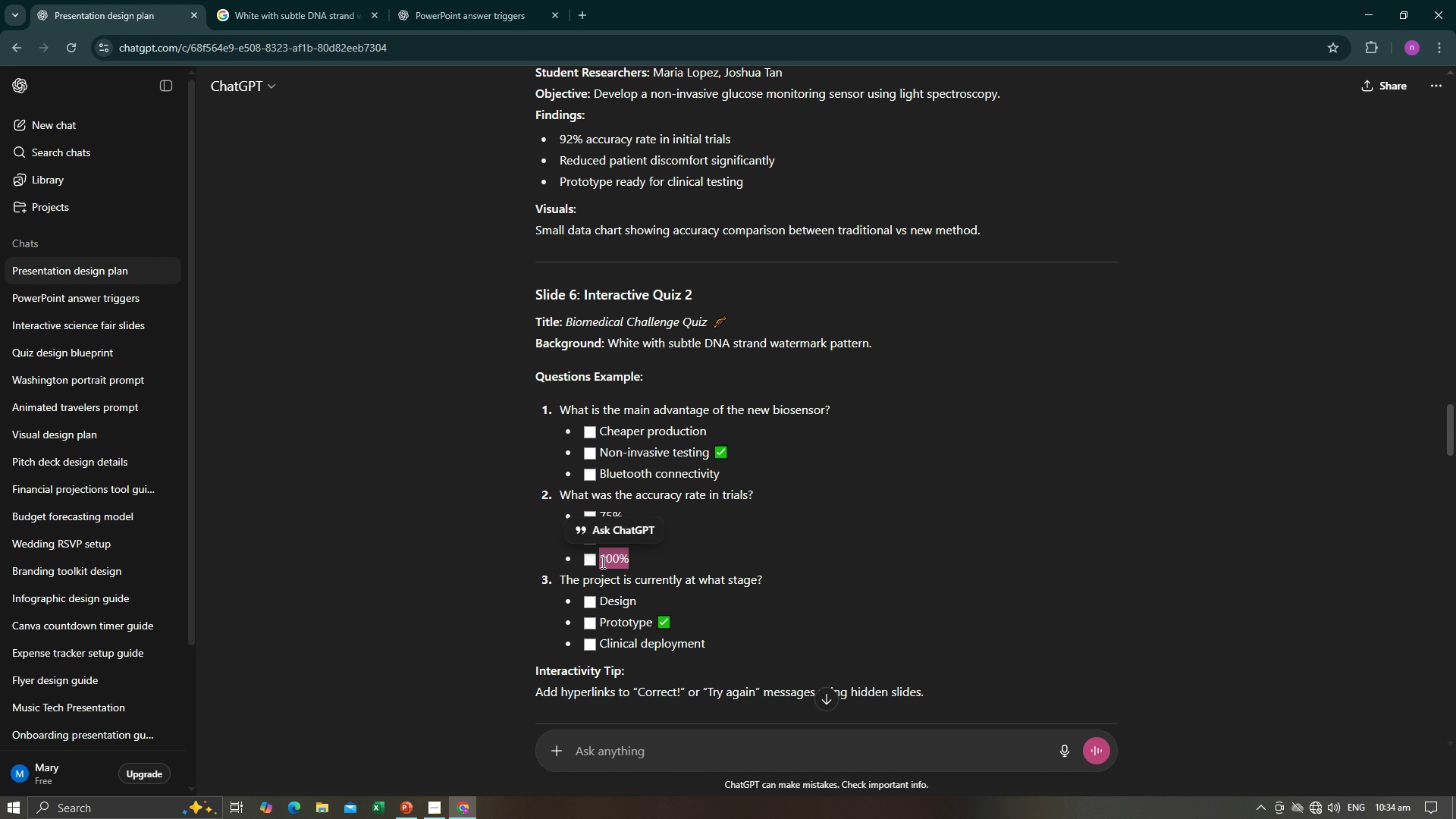 
key(Alt+AltLeft)
 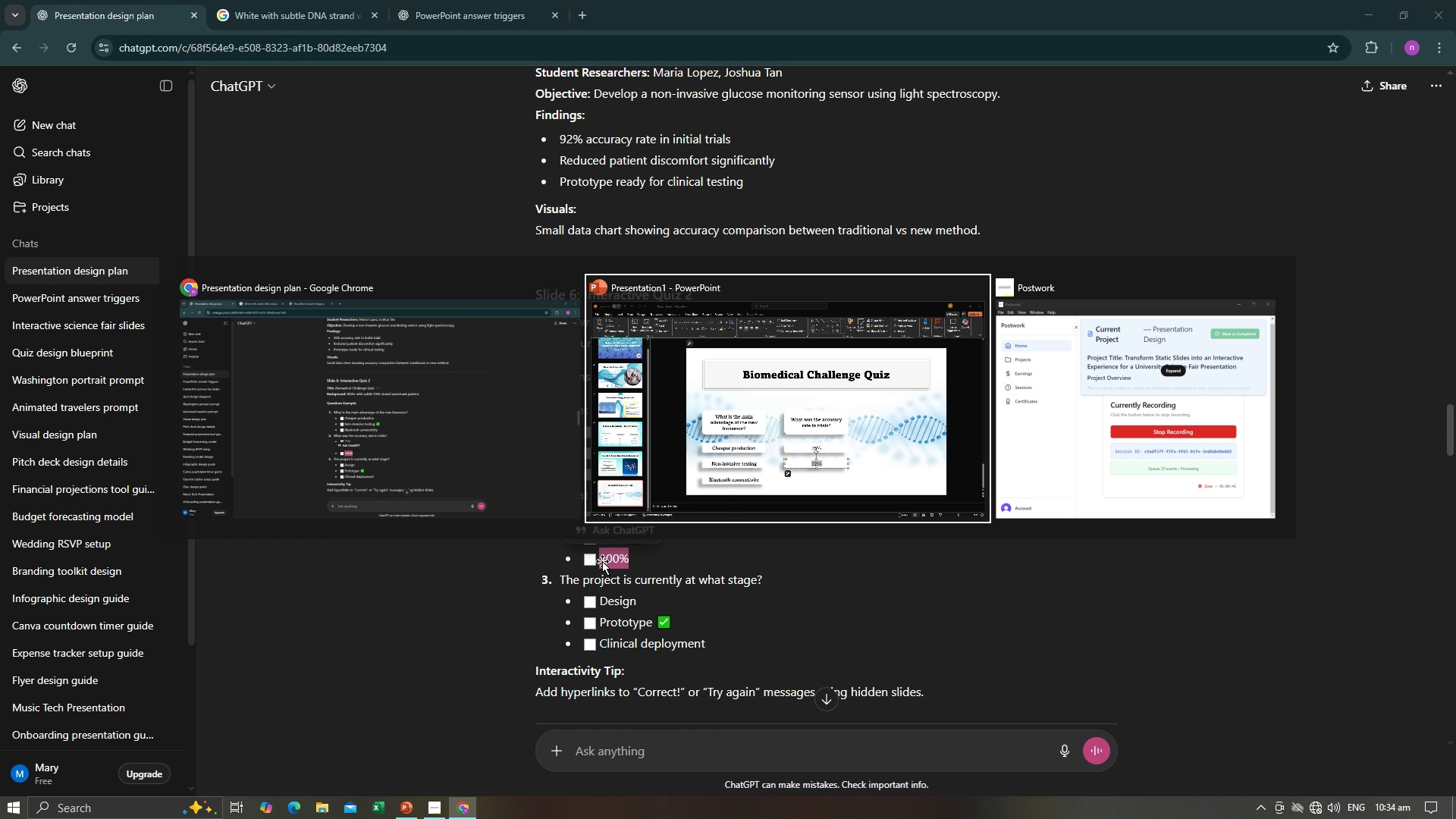 
key(Alt+Tab)
 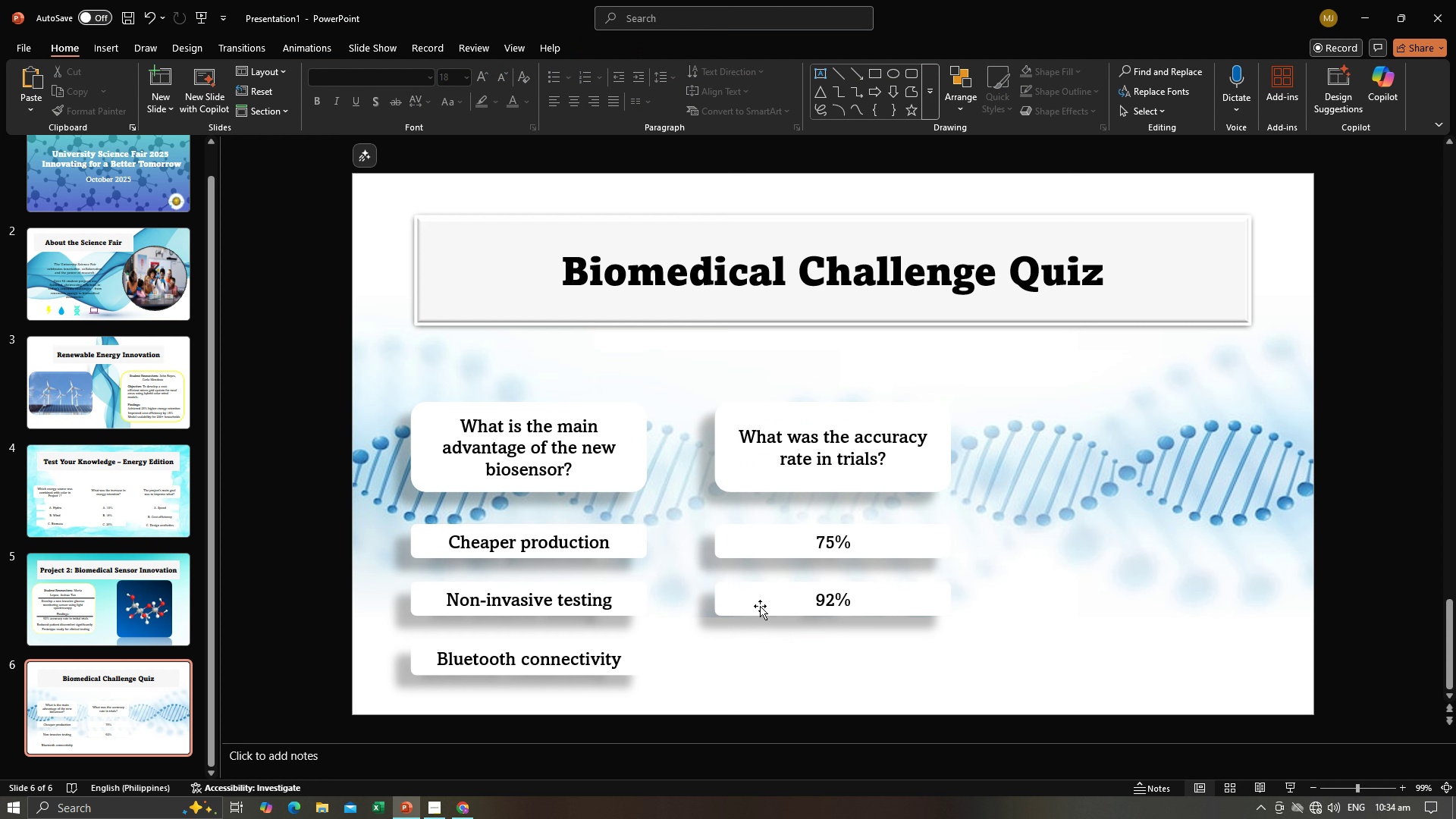 
double_click([759, 605])
 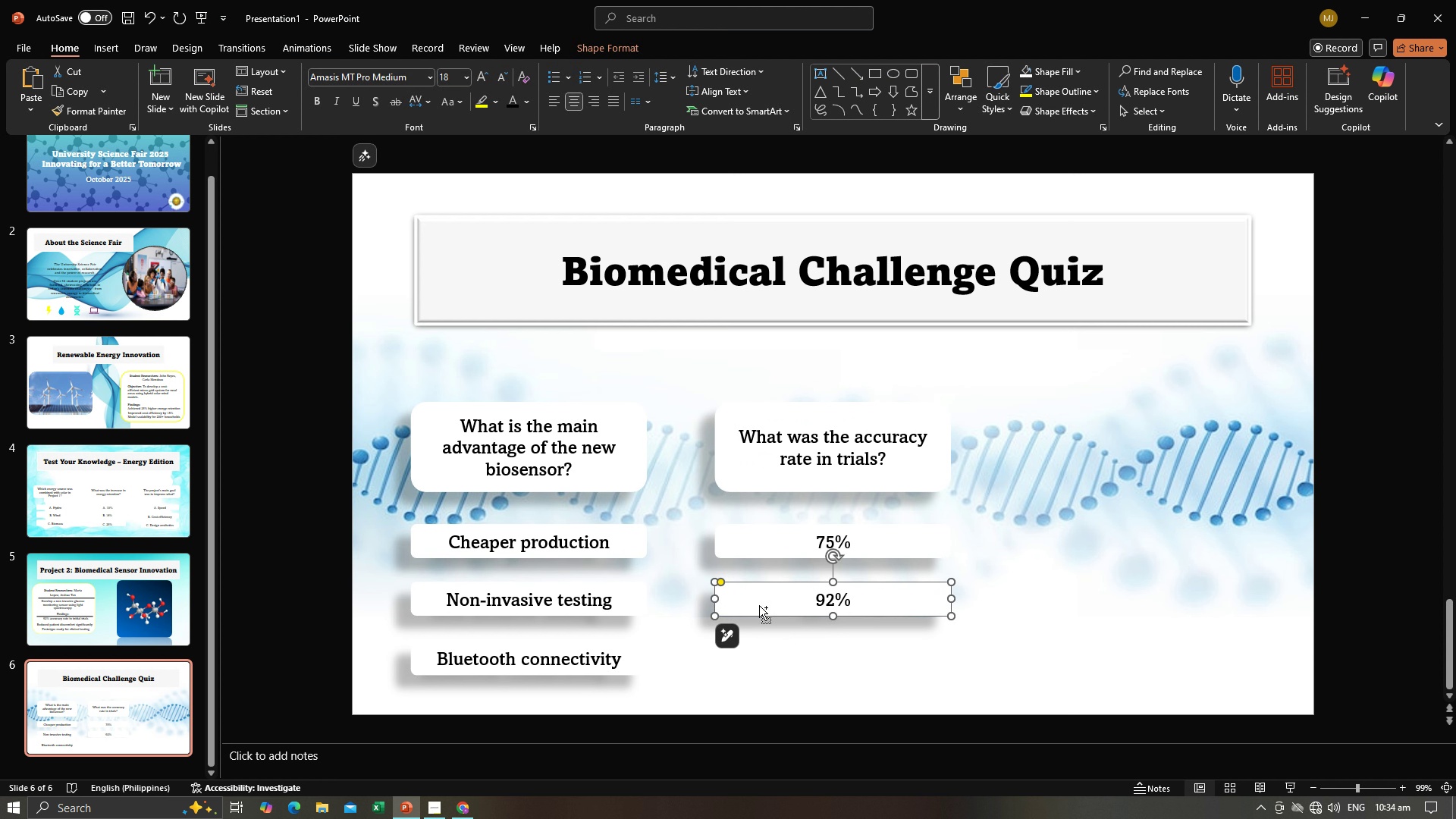 
key(Control+C)
 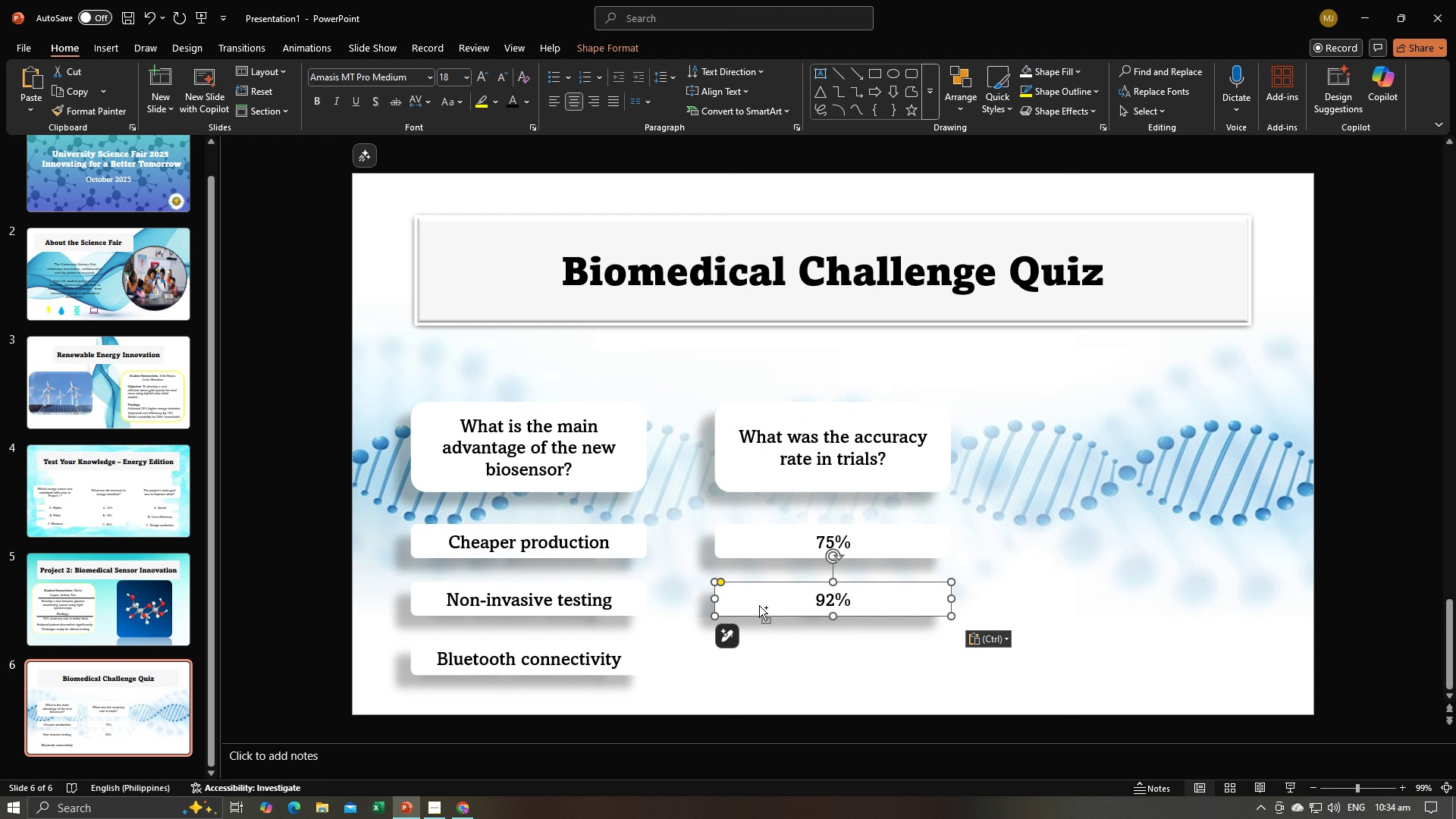 
key(Control+V)
 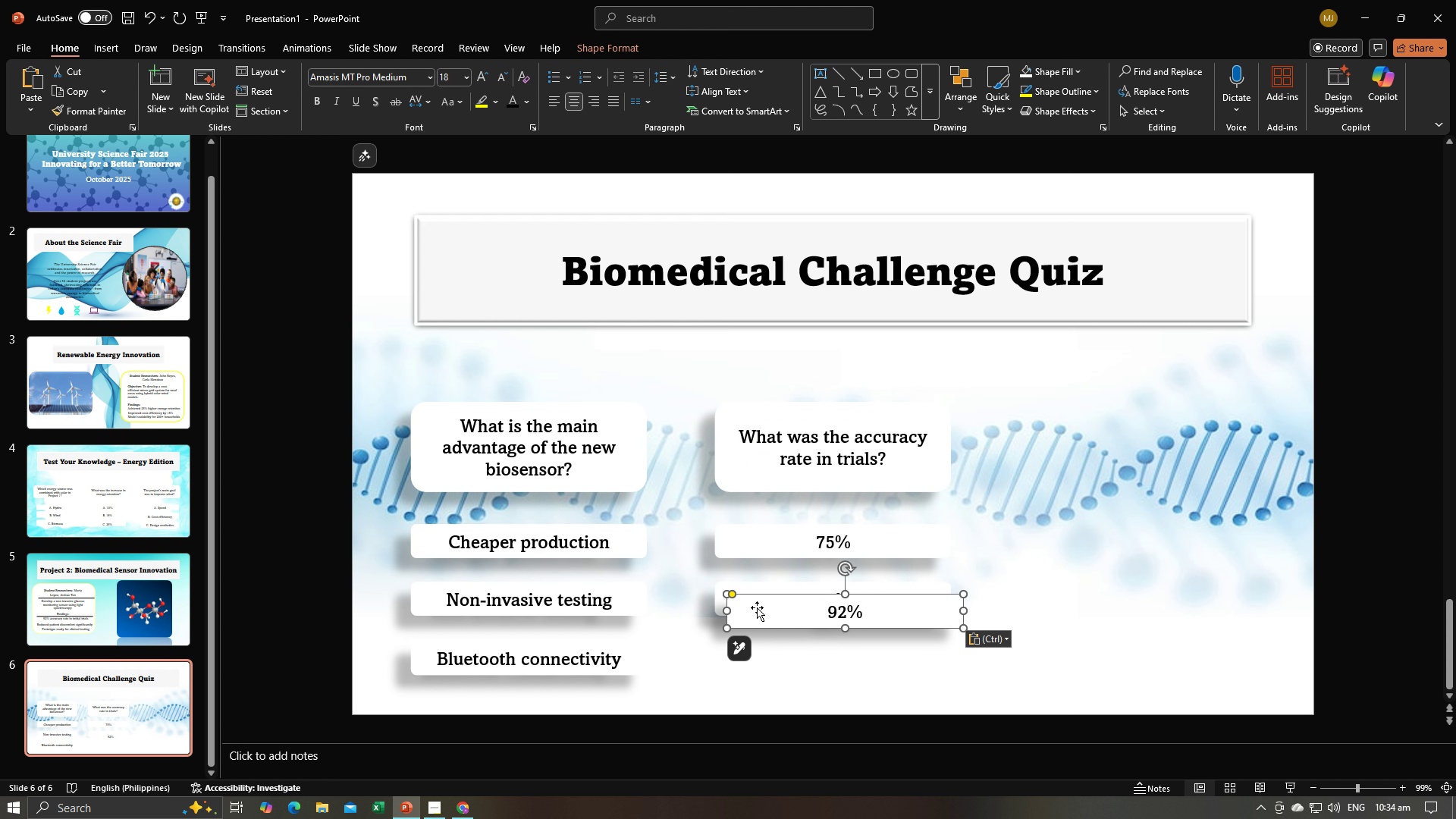 
left_click_drag(start_coordinate=[757, 607], to_coordinate=[750, 647])
 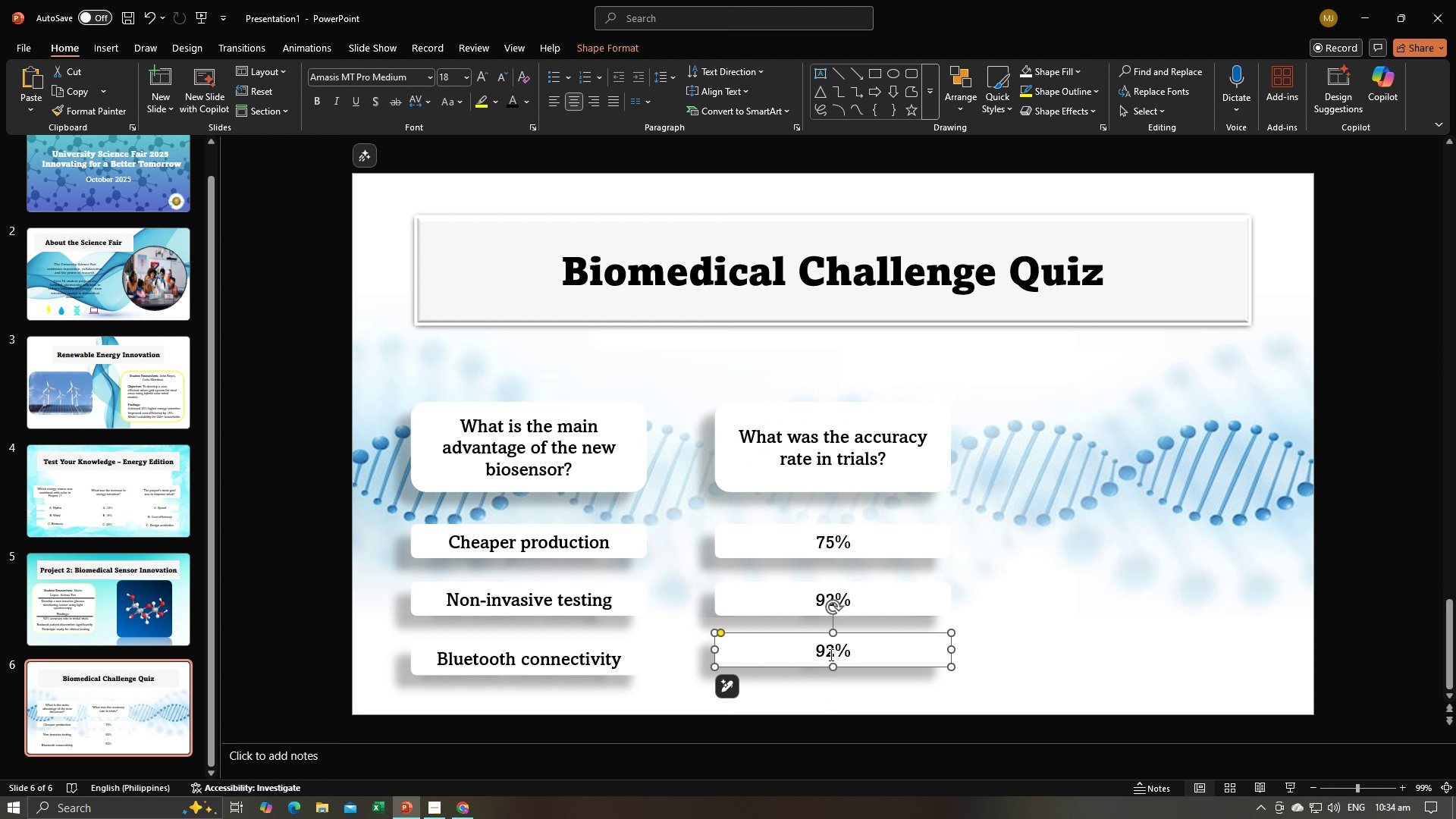 
left_click([830, 654])
 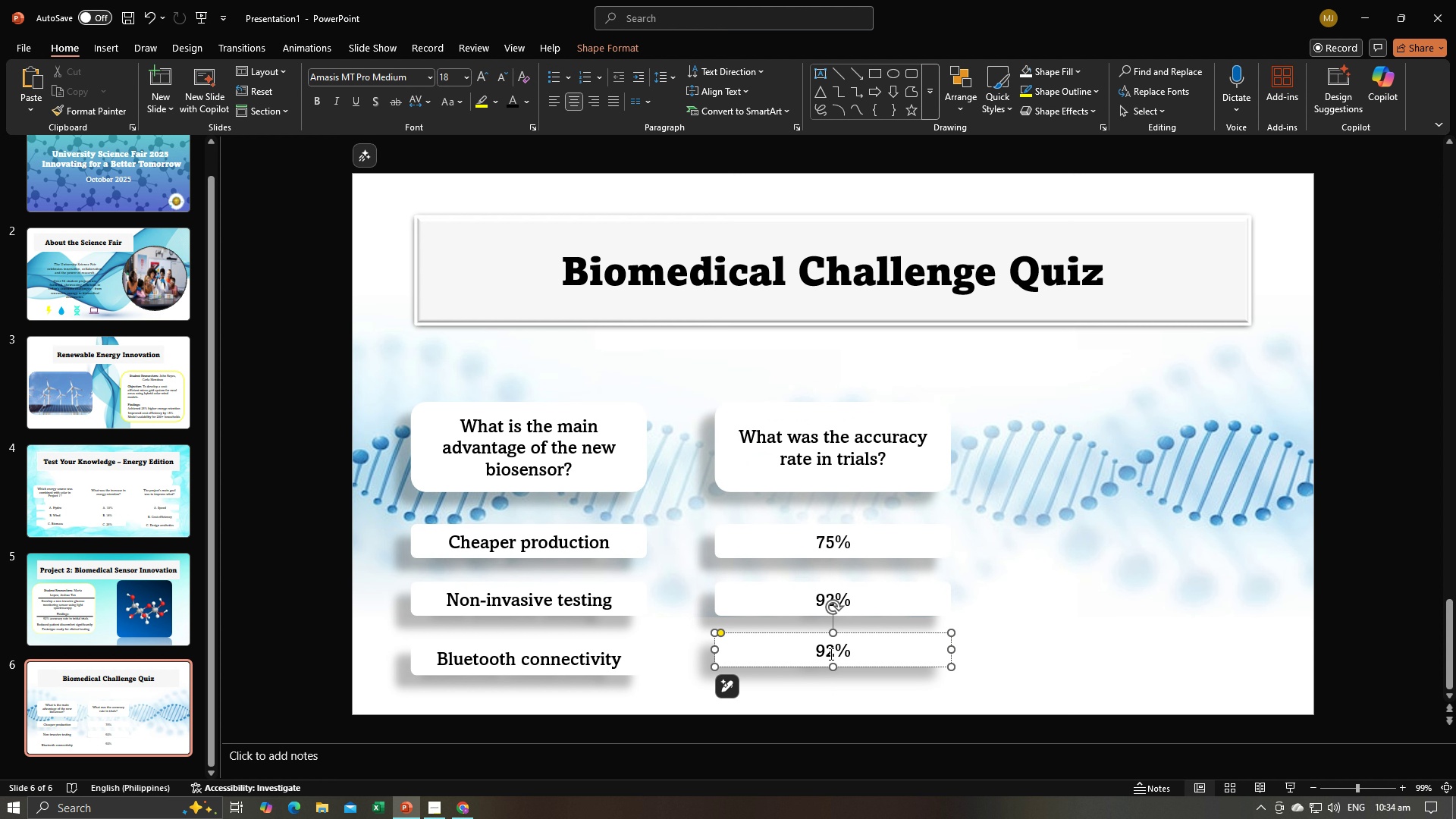 
key(ArrowRight)
 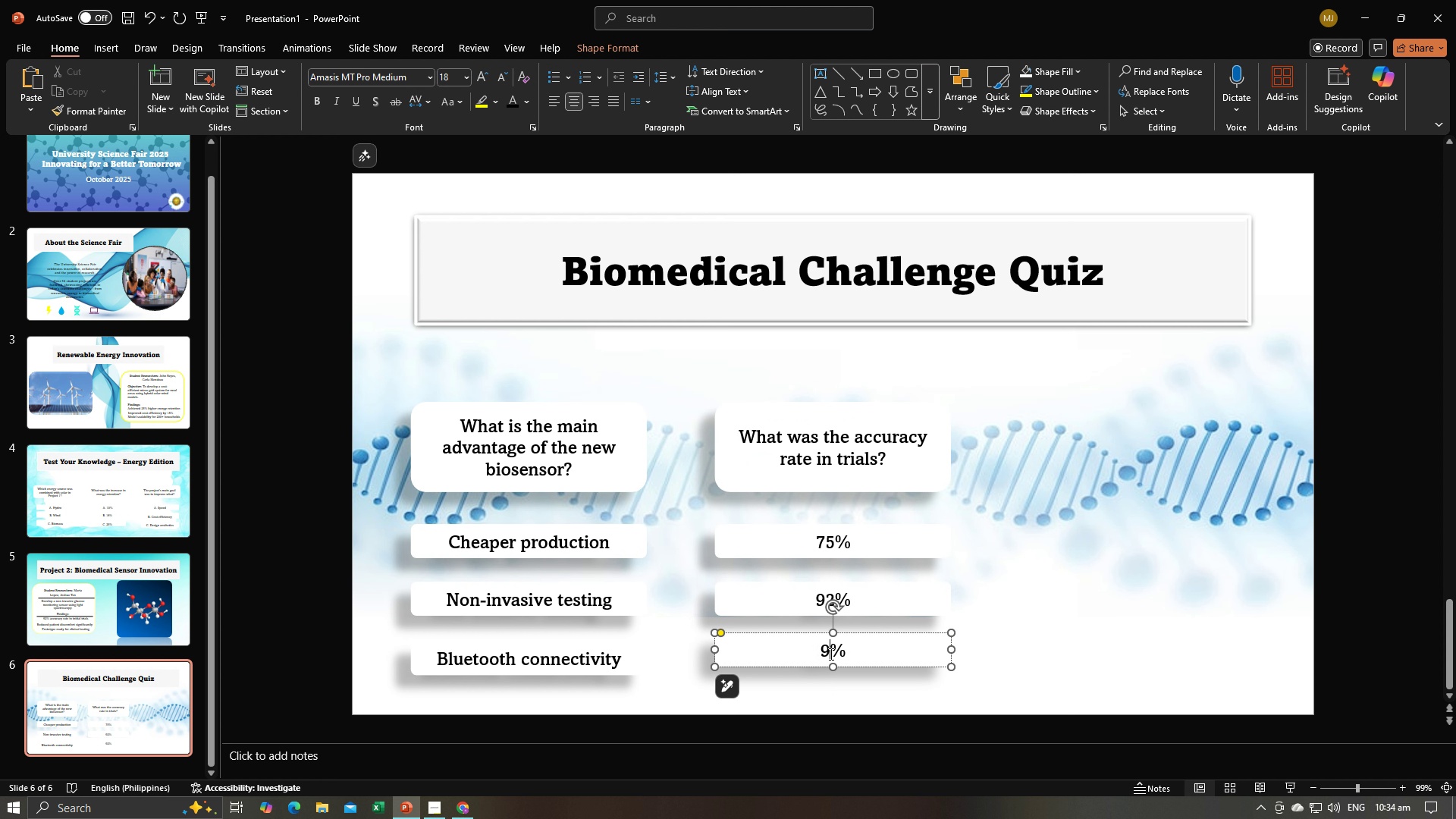 
key(Backspace)
key(Backspace)
type(1-)
key(Backspace)
type(00)
 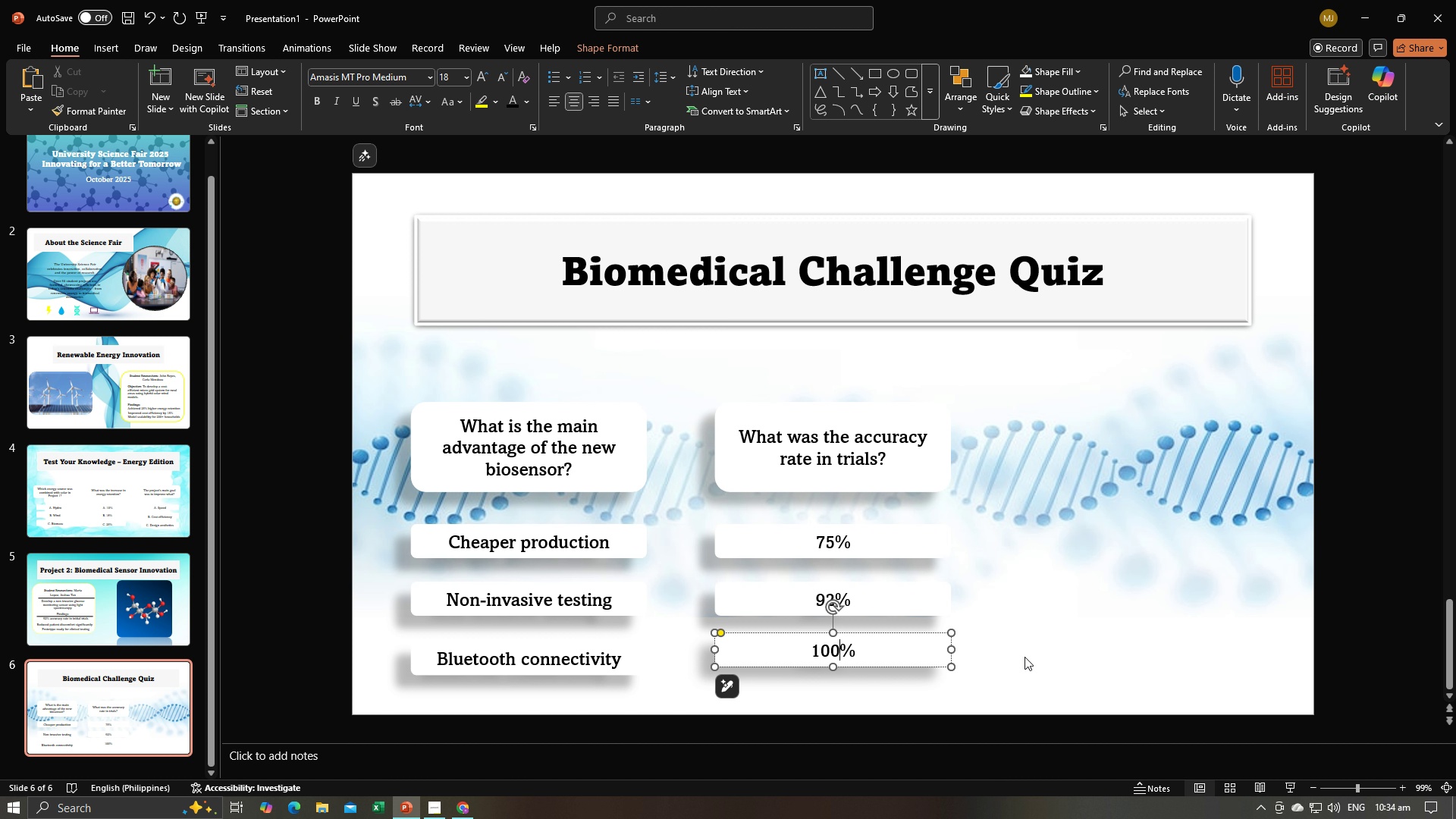 
left_click([1032, 657])
 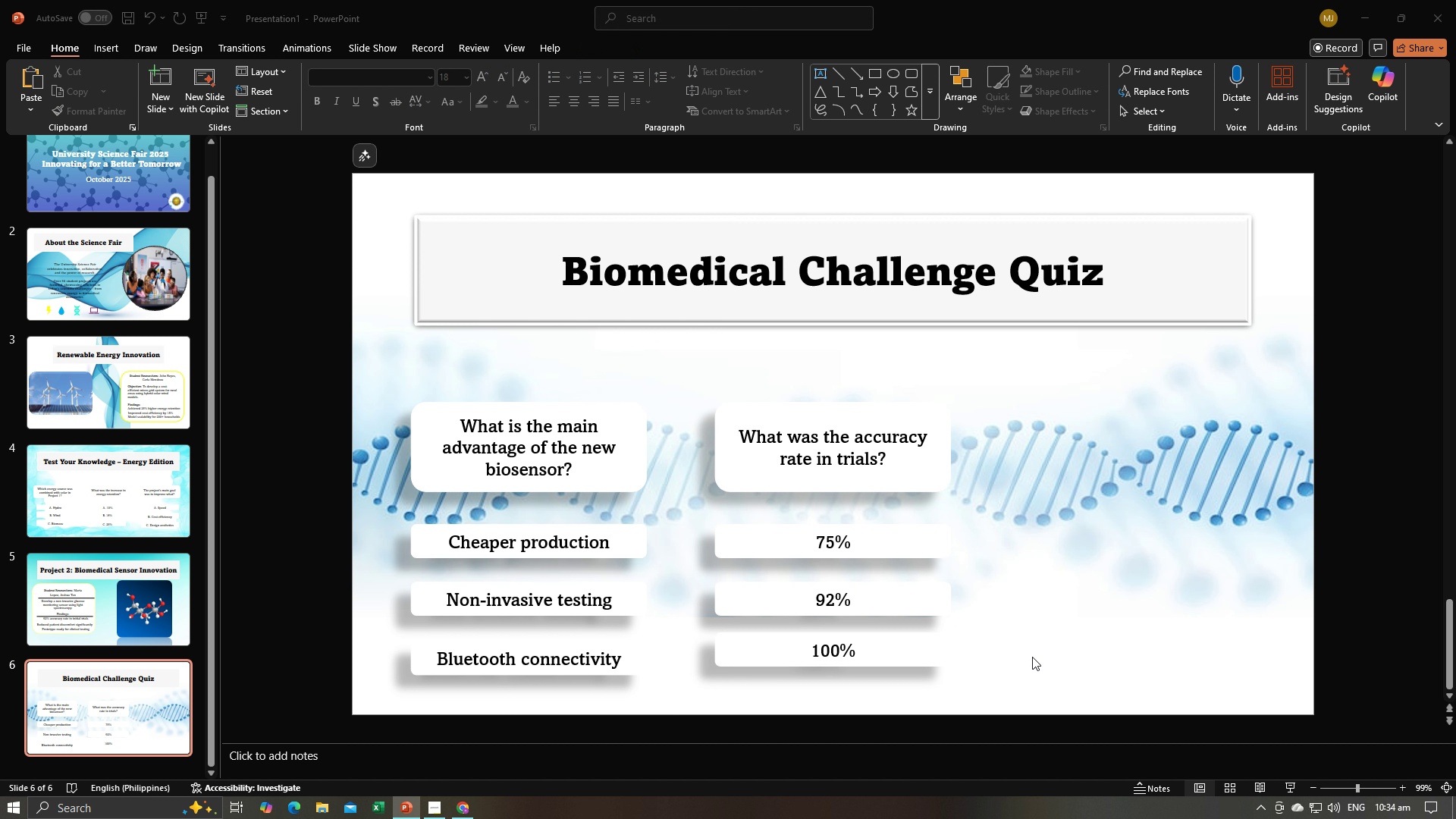 
key(Alt+AltLeft)
 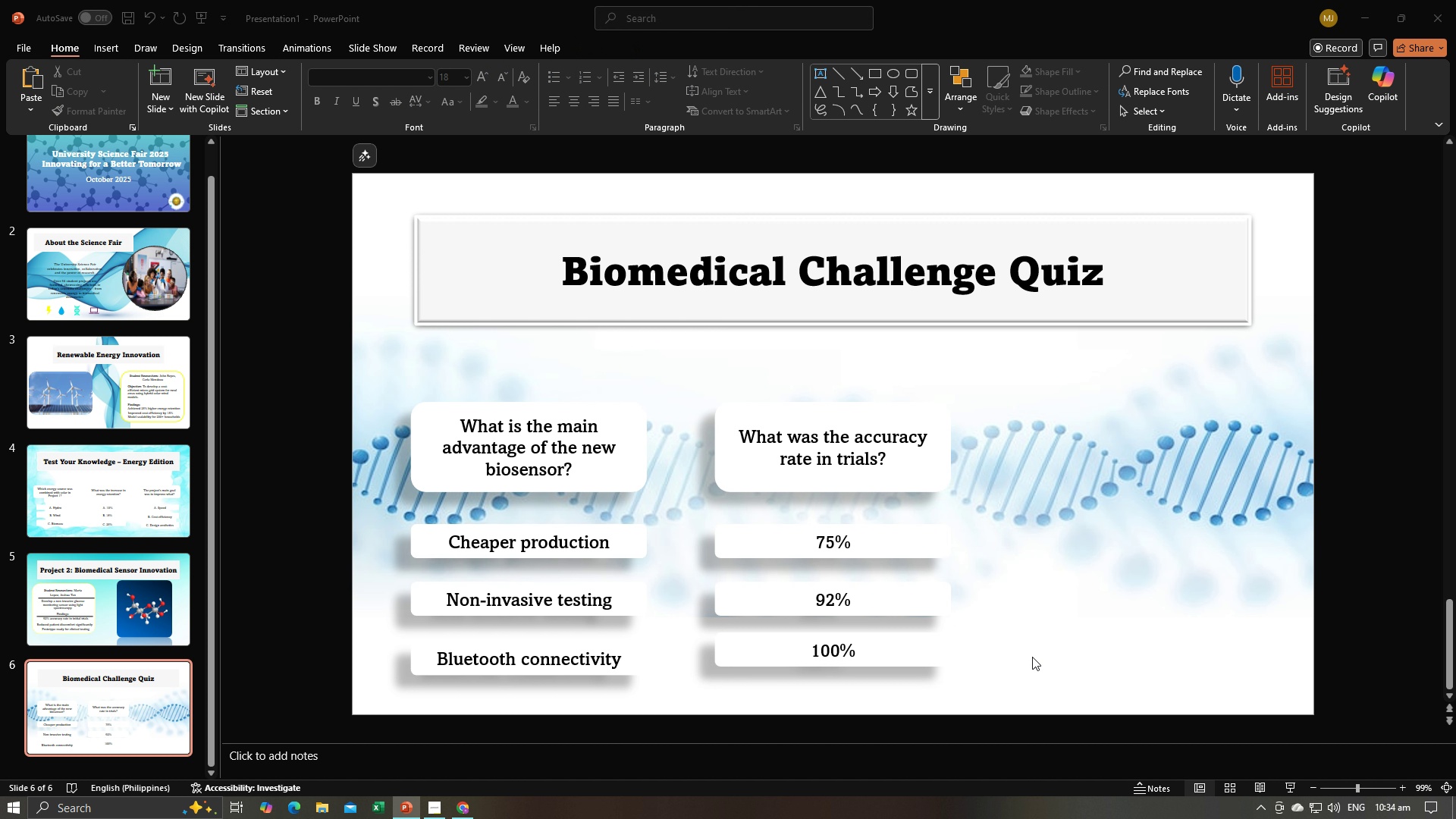 
key(Alt+Tab)
 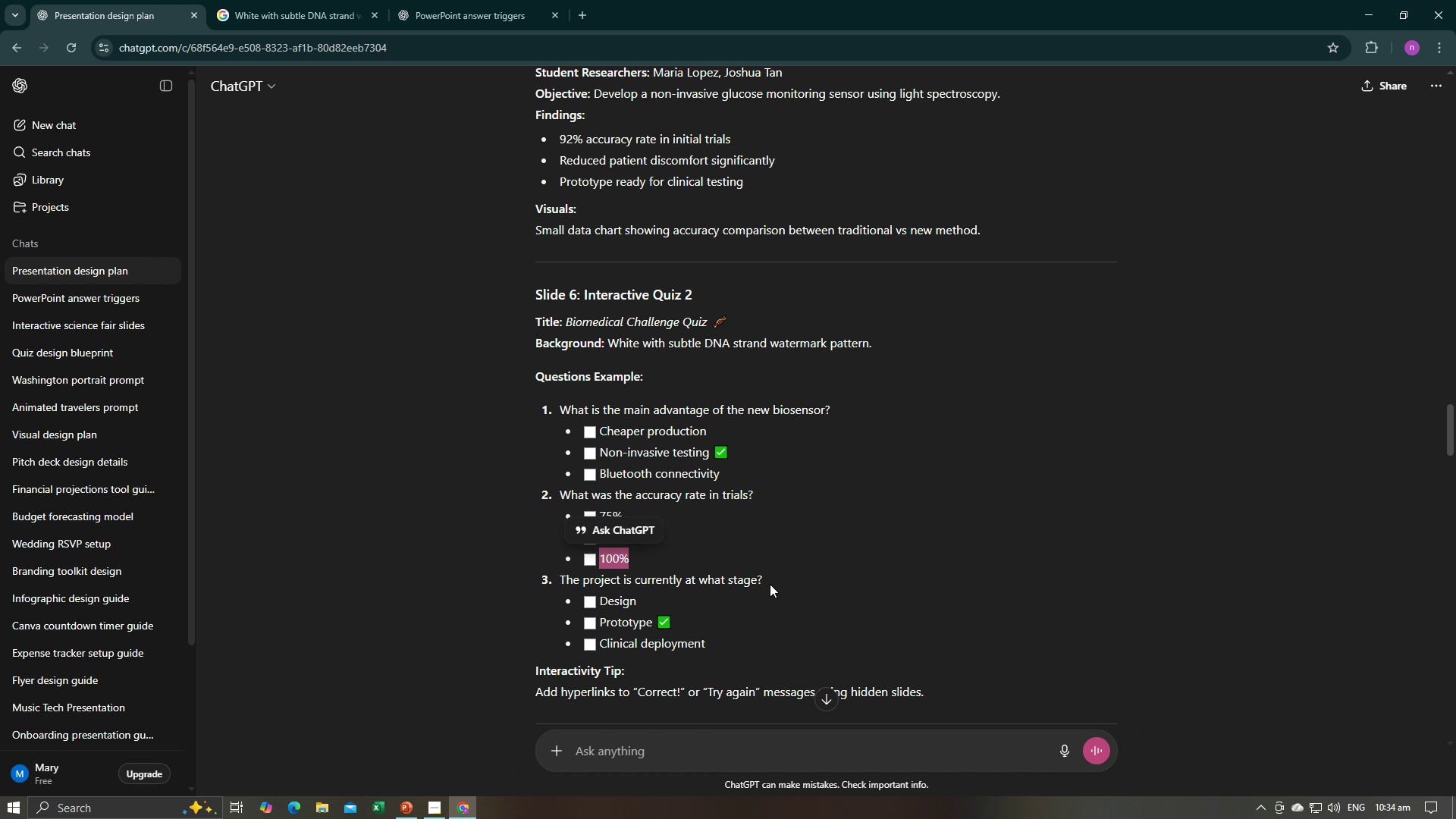 
key(Alt+AltLeft)
 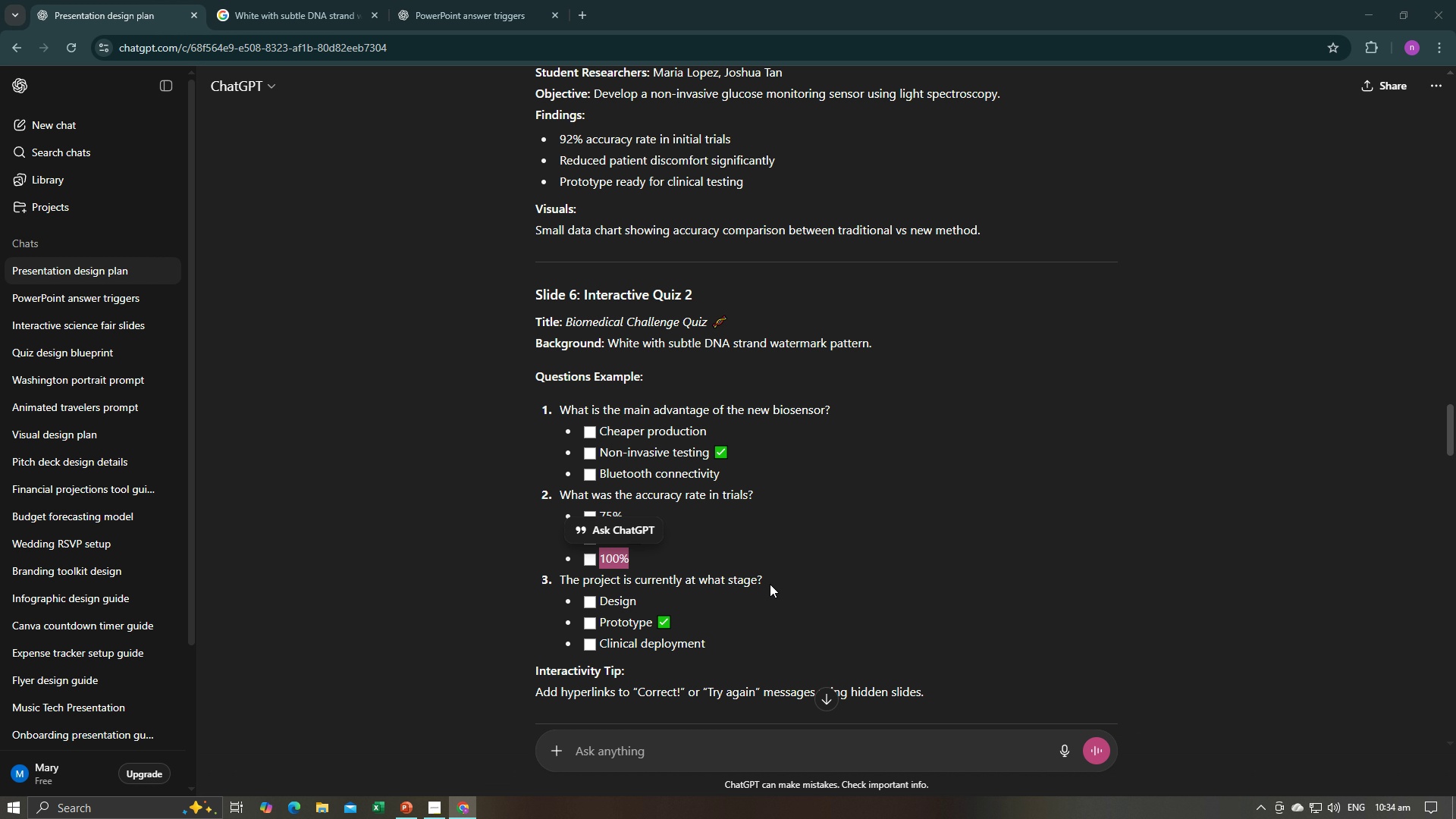 
key(Alt+Tab)
 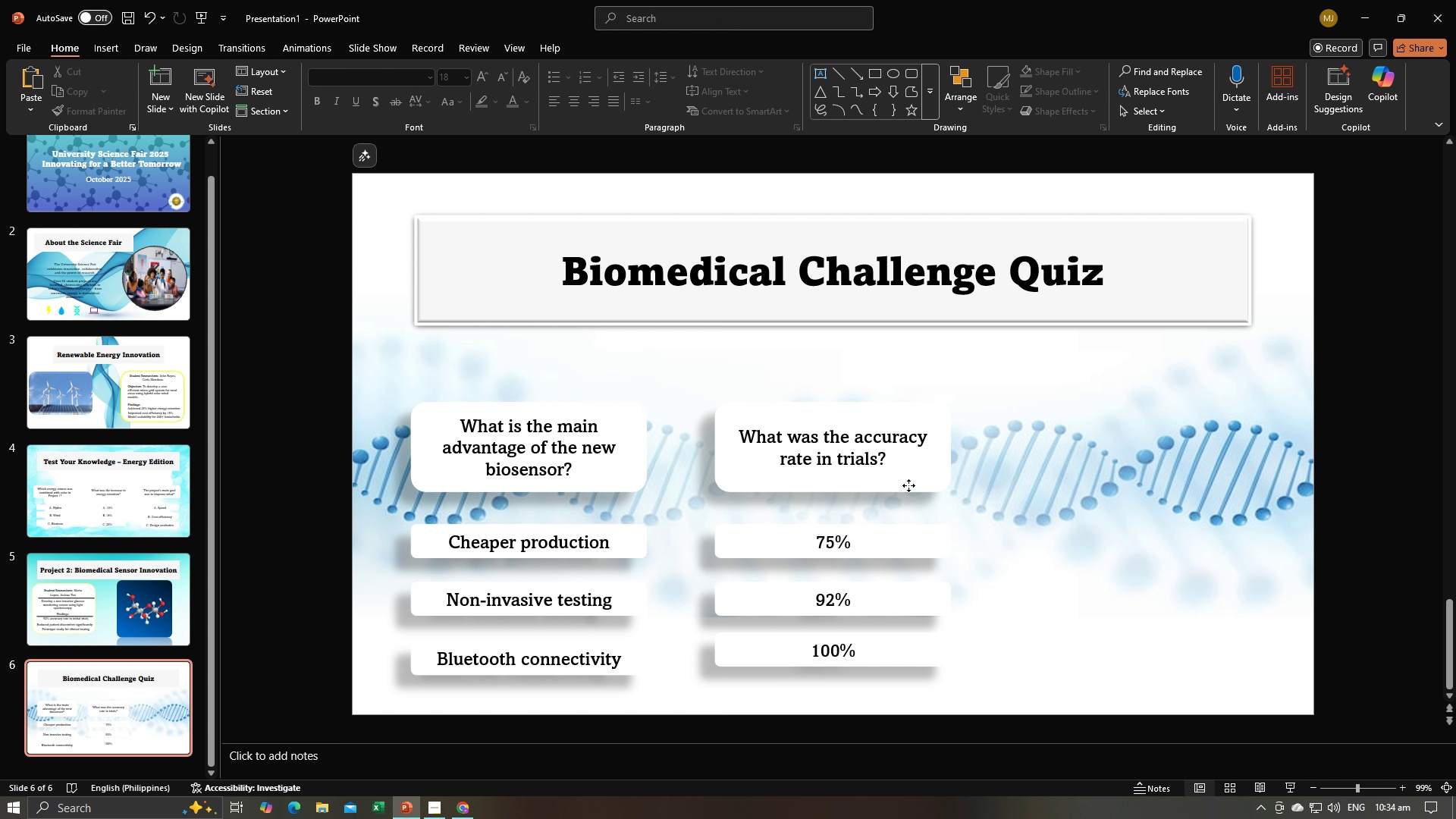 
left_click([908, 485])
 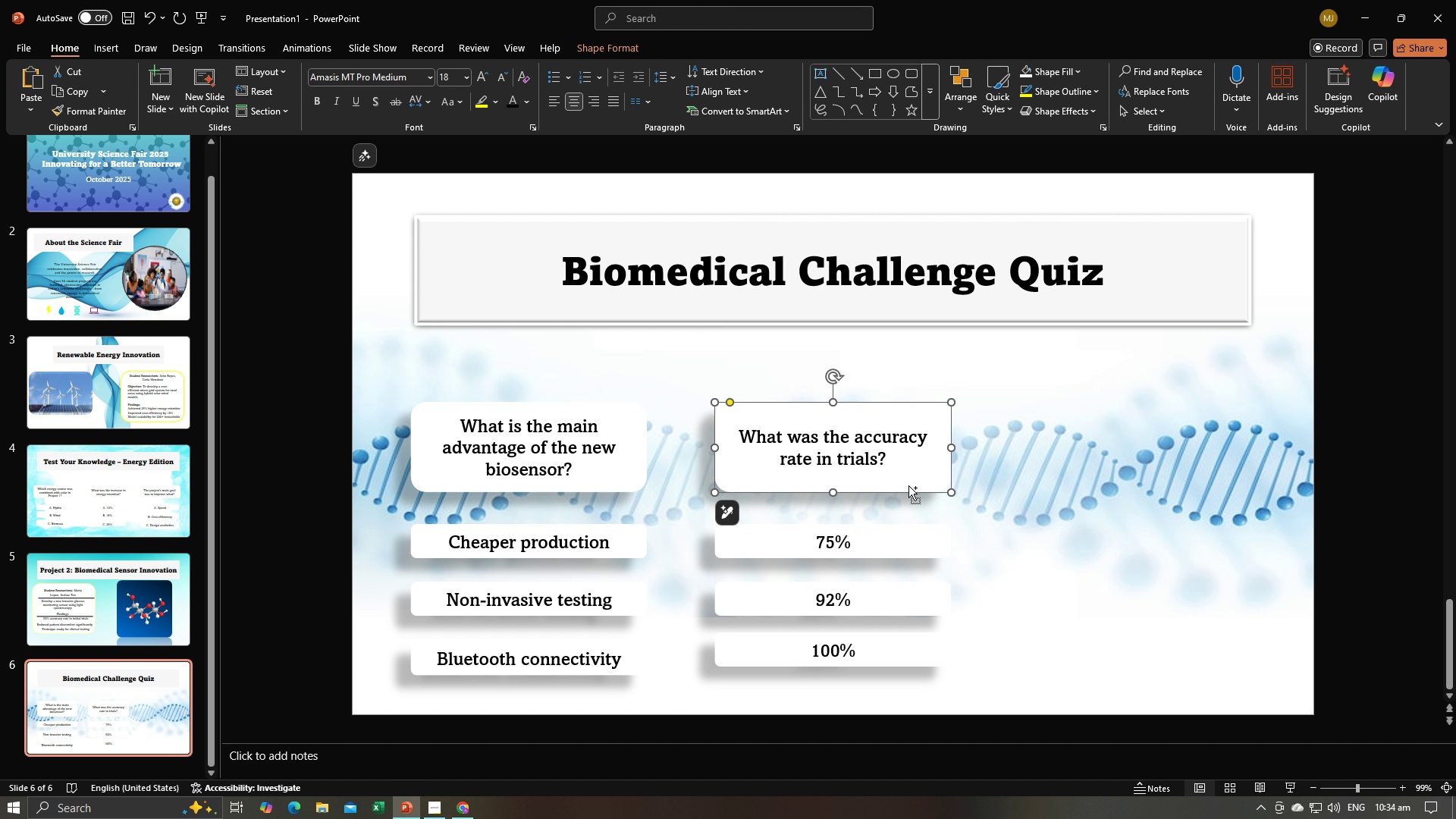 
key(Control+C)
 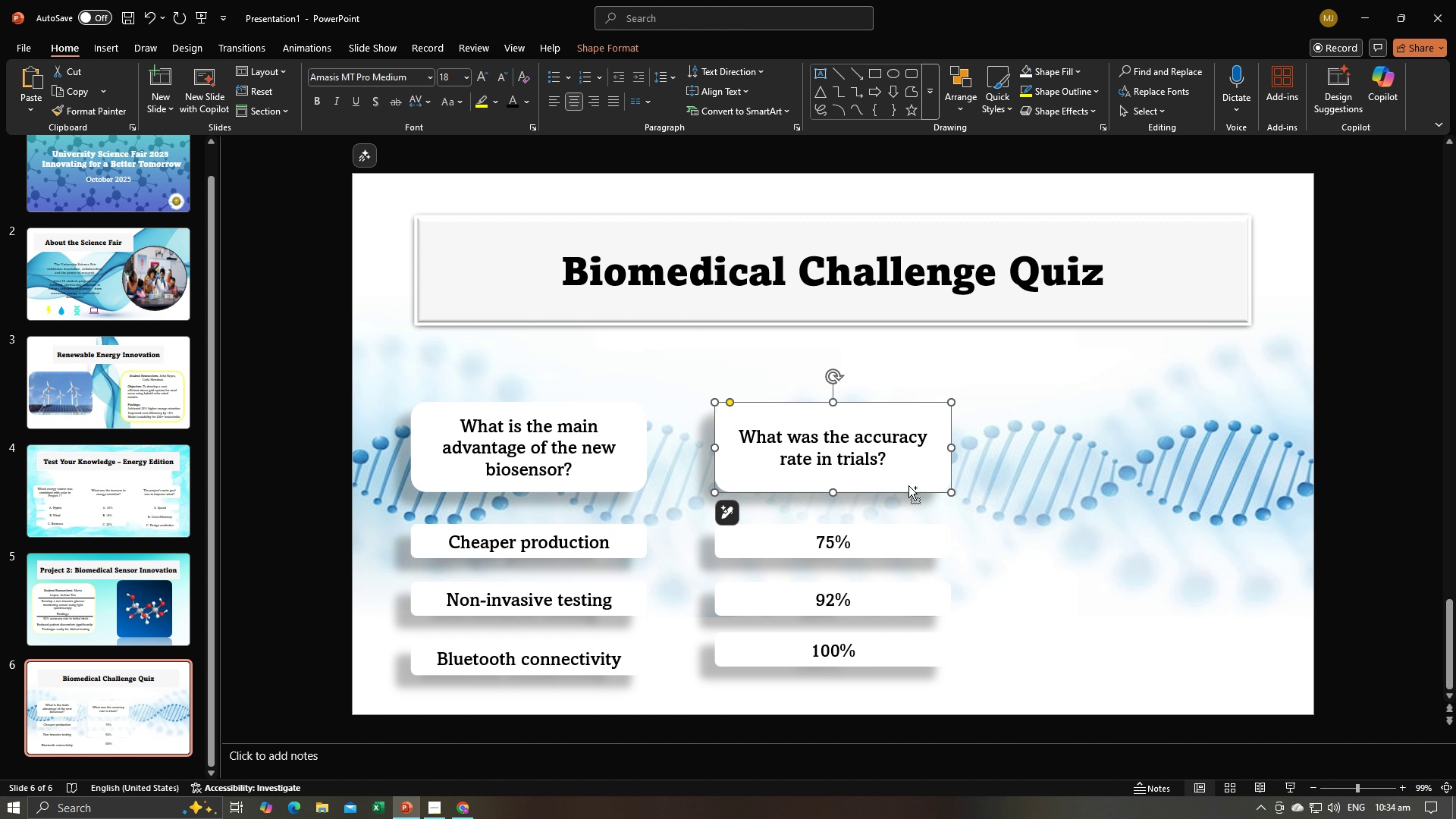 
key(Control+V)
 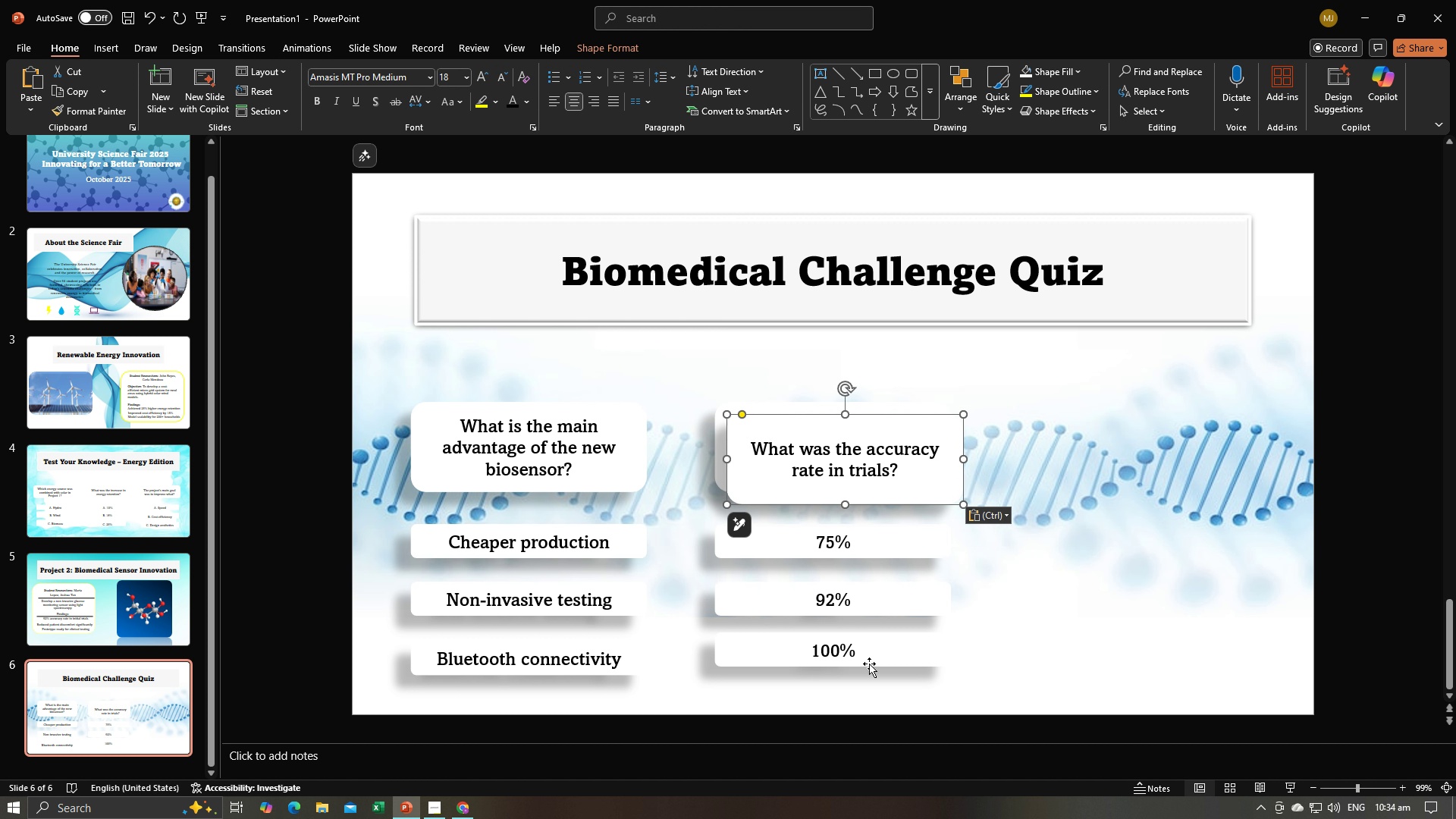 
left_click_drag(start_coordinate=[870, 664], to_coordinate=[866, 666])
 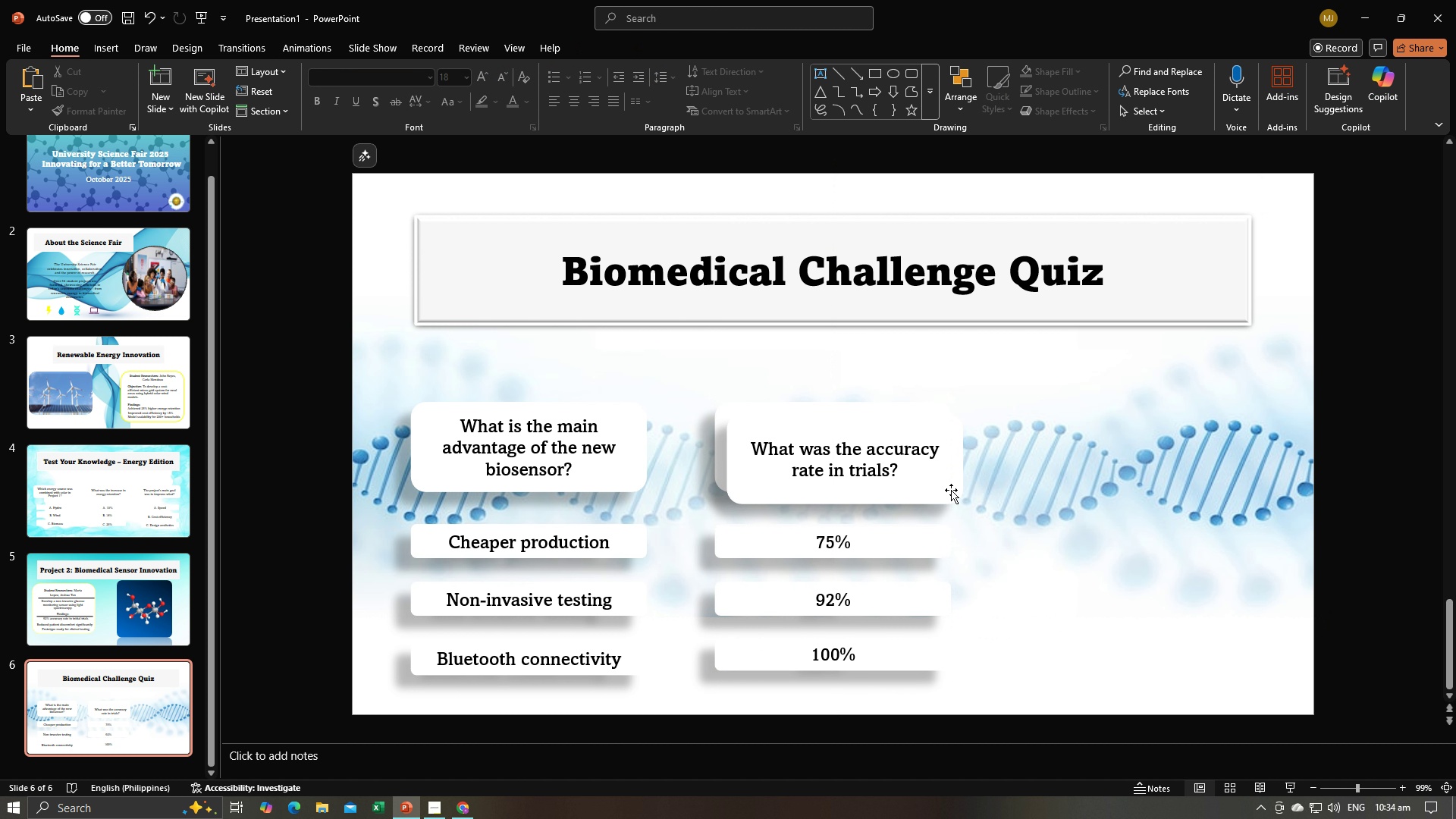 
left_click_drag(start_coordinate=[934, 488], to_coordinate=[1227, 476])
 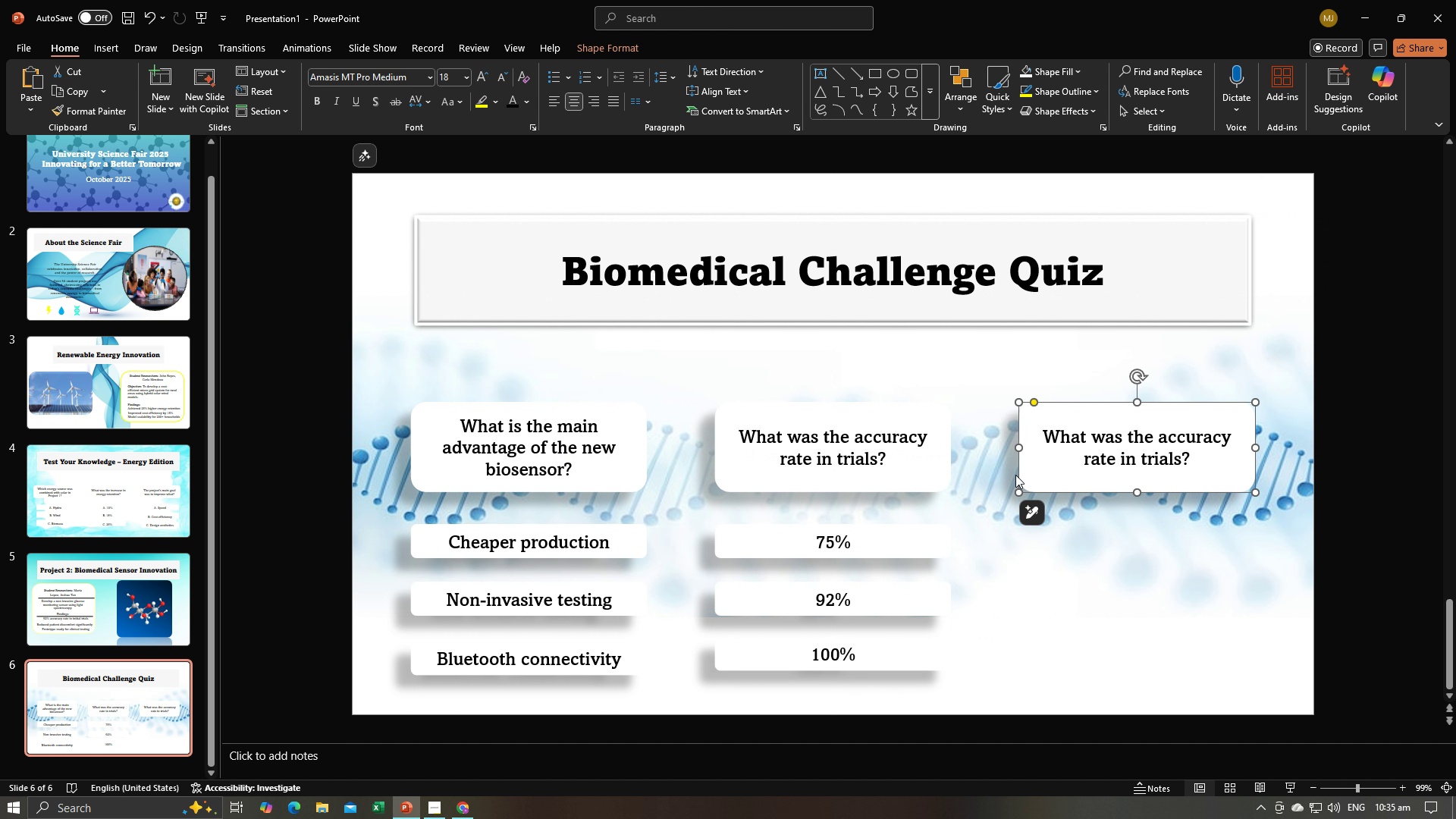 
key(Alt+AltLeft)
 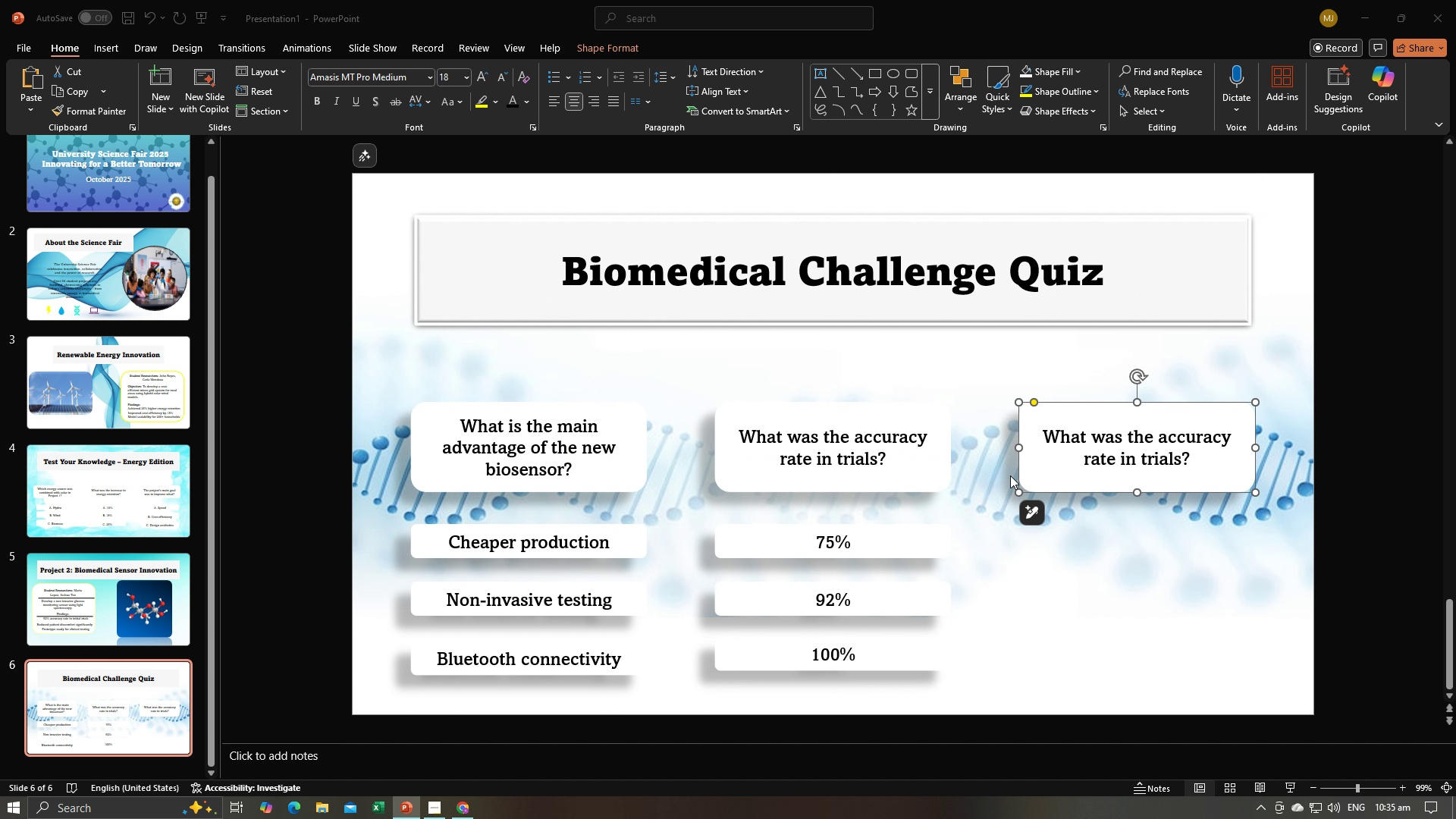 
key(Alt+Tab)
 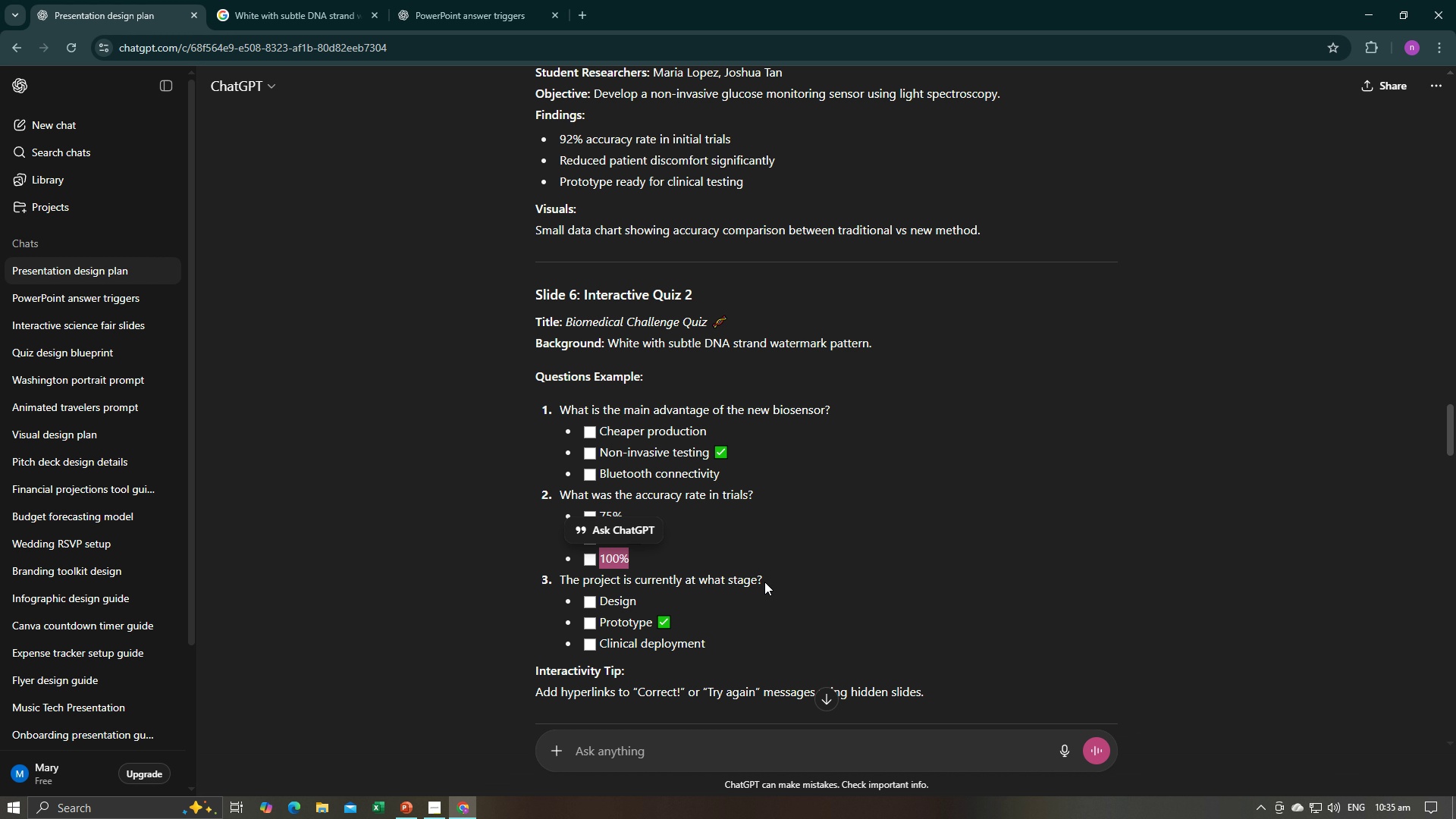 
left_click_drag(start_coordinate=[766, 582], to_coordinate=[562, 584])
 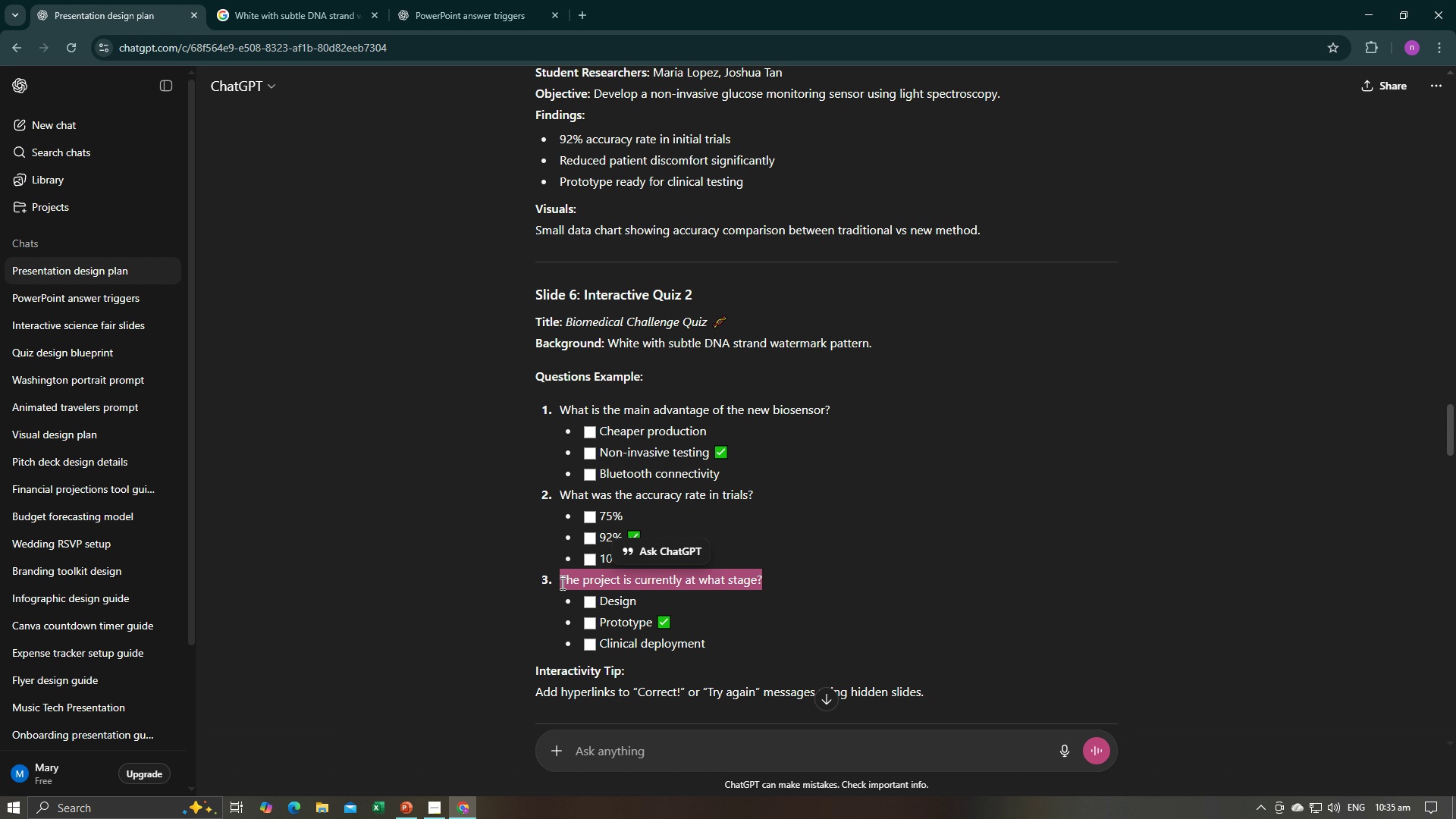 
key(Control+C)
 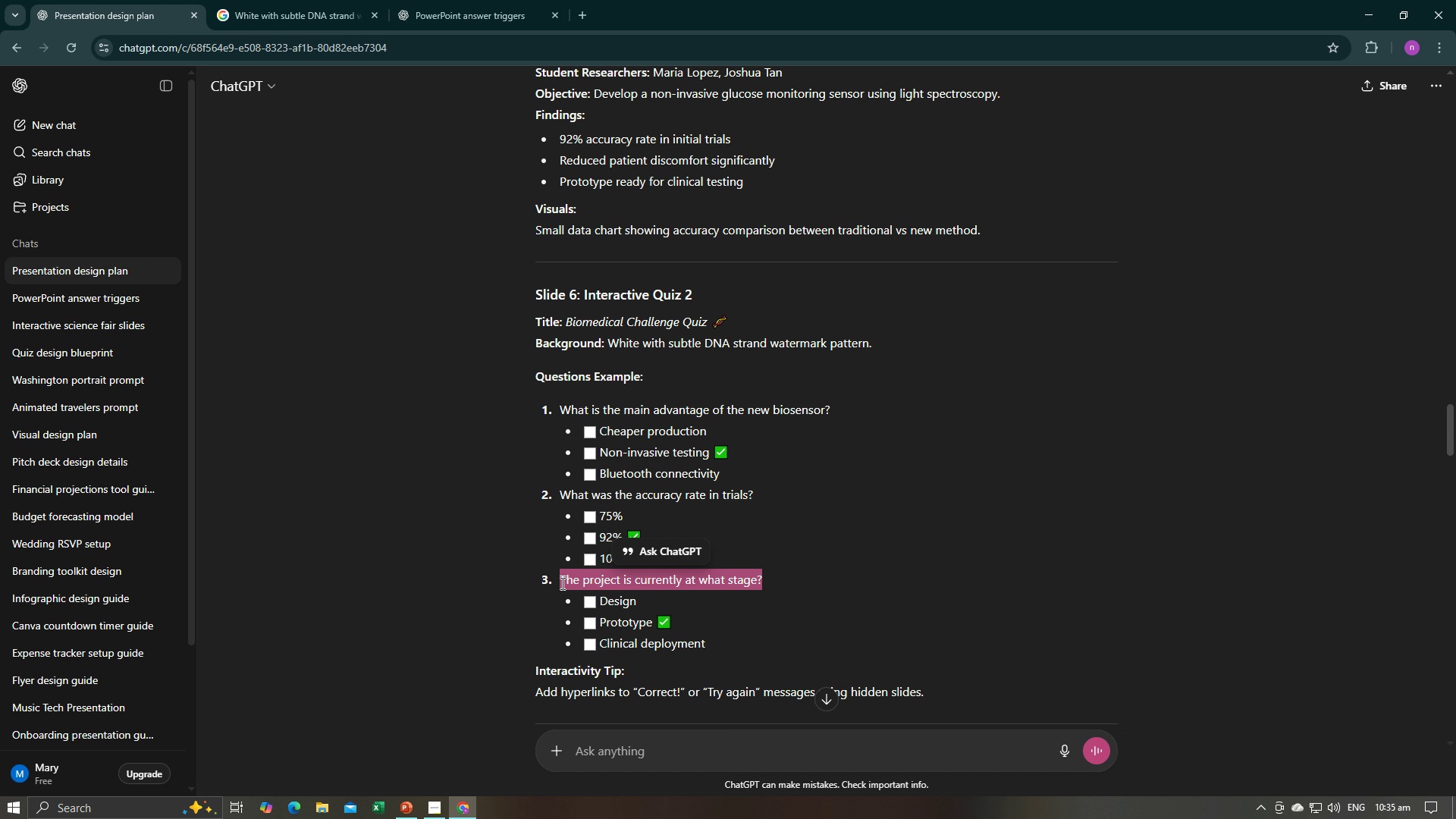 
key(Control+C)
 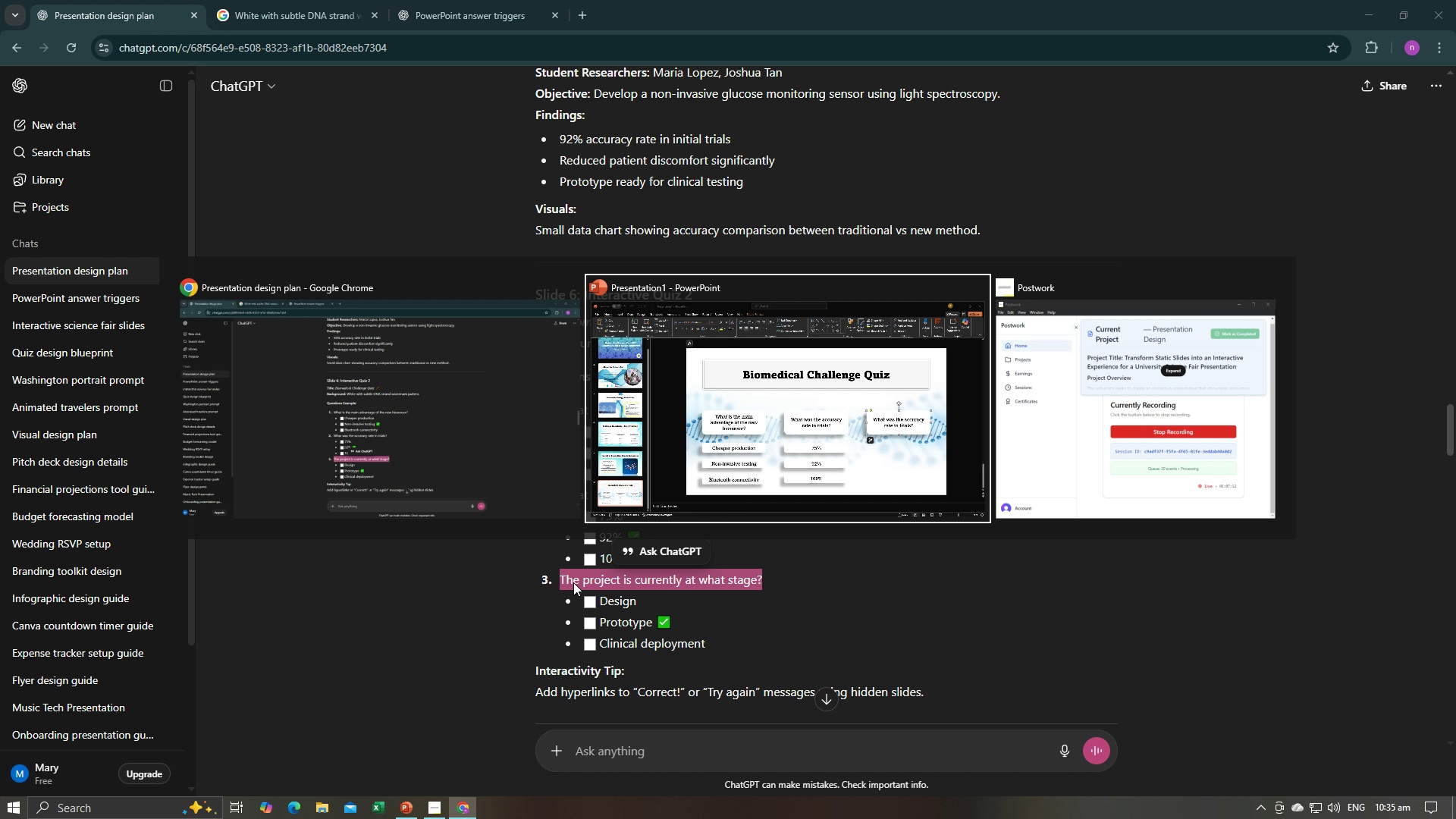 
key(Alt+AltLeft)
 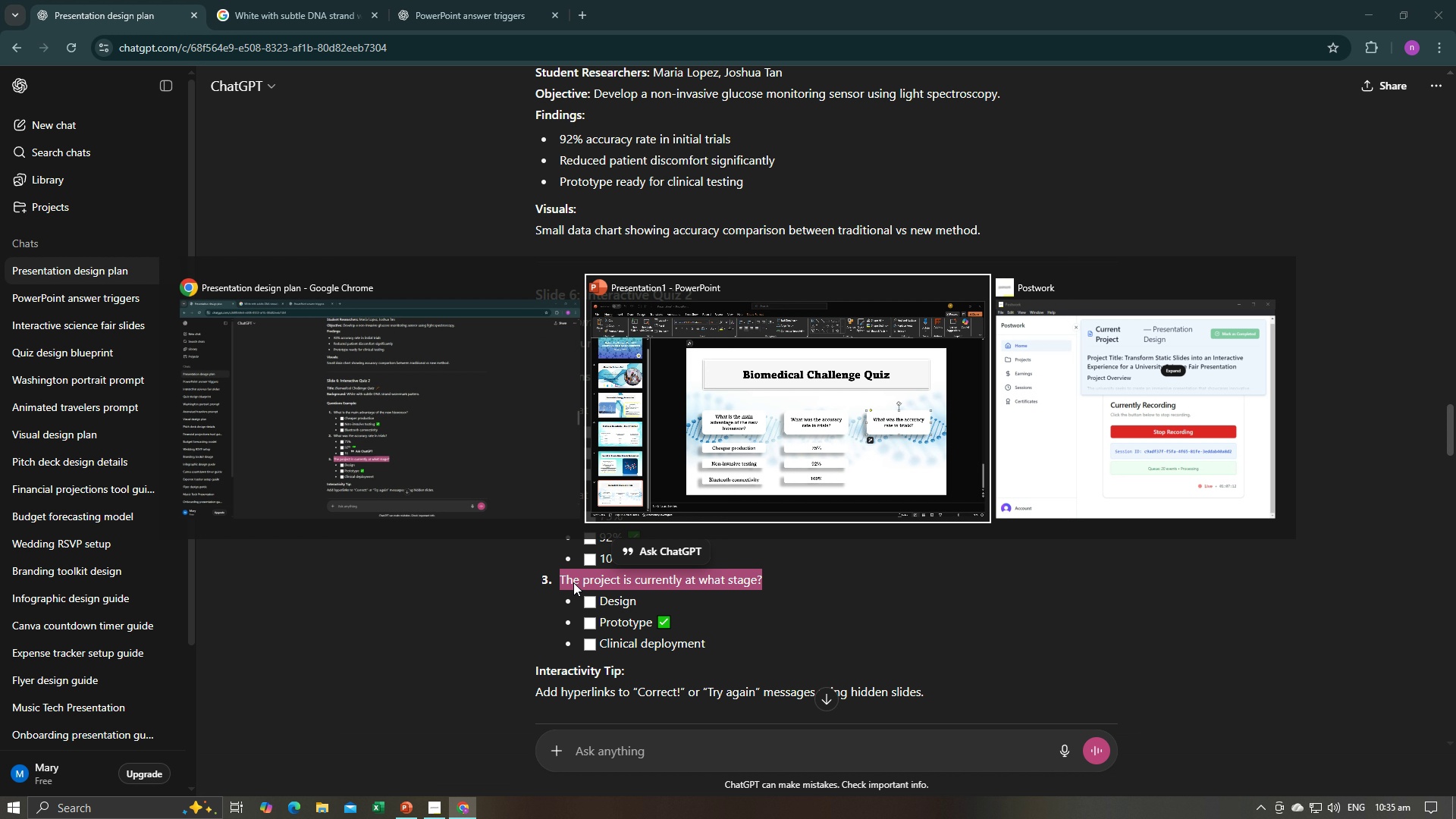 
key(Alt+Tab)
 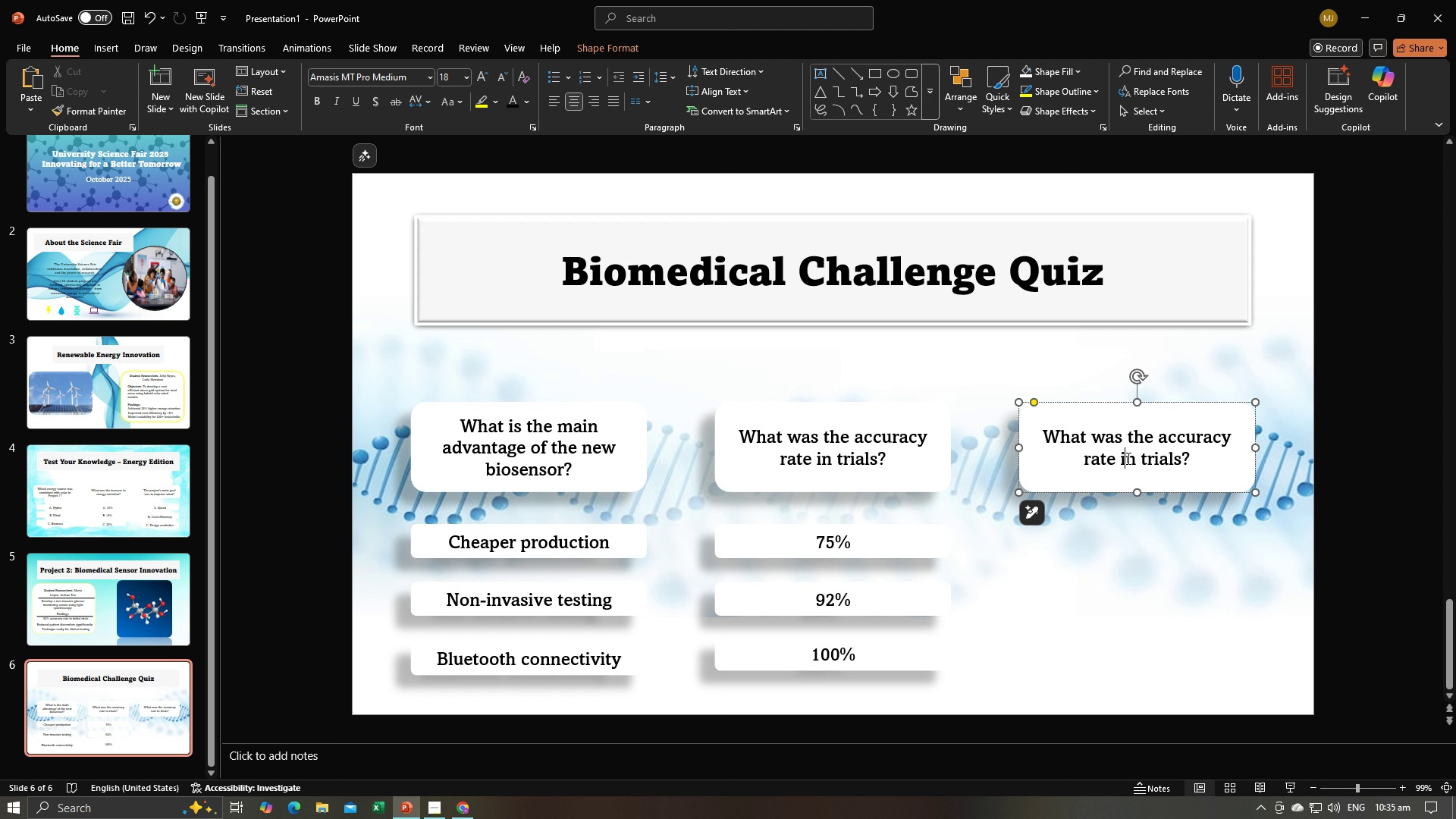 
left_click([1127, 458])
 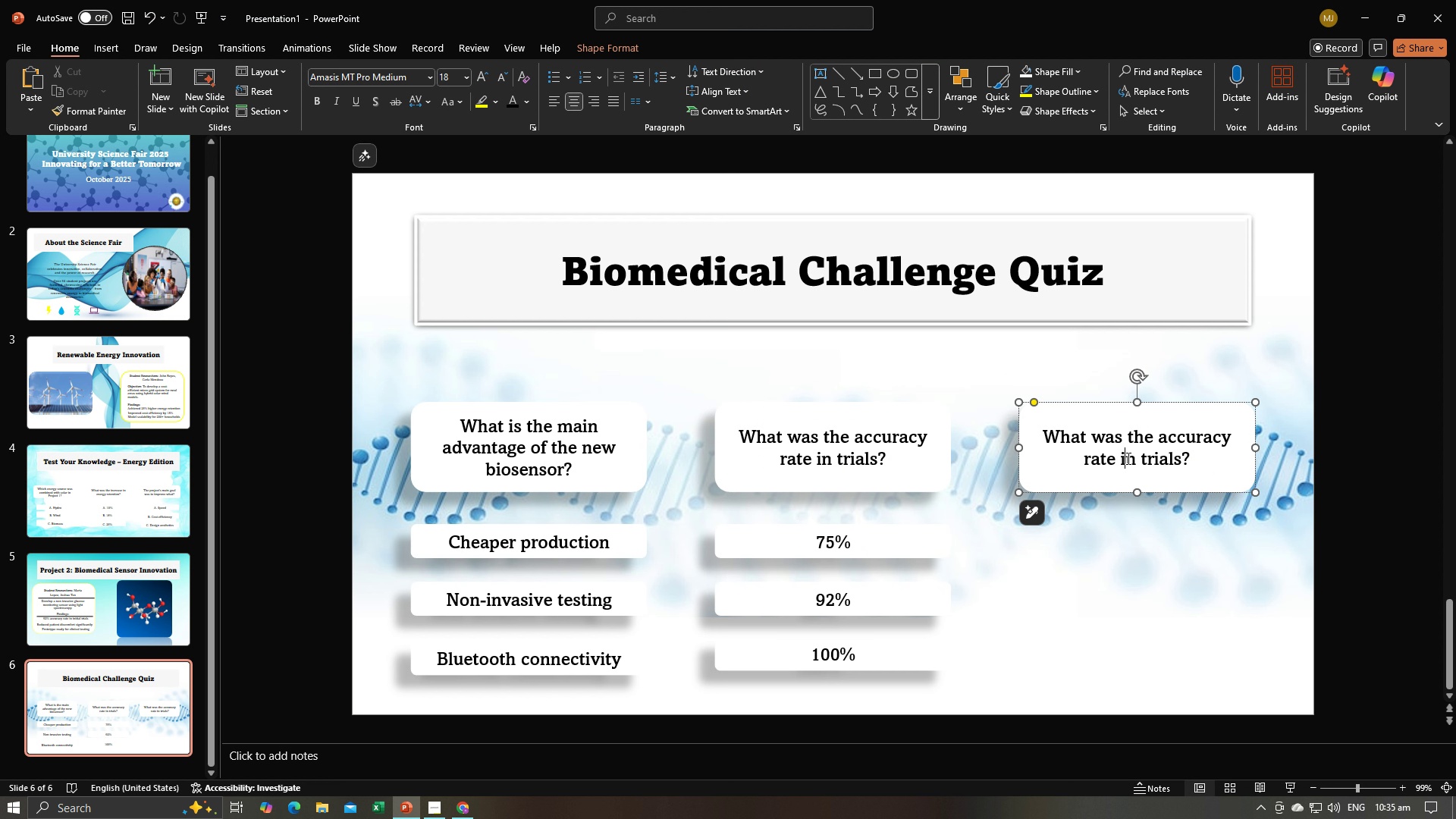 
key(Control+A)
 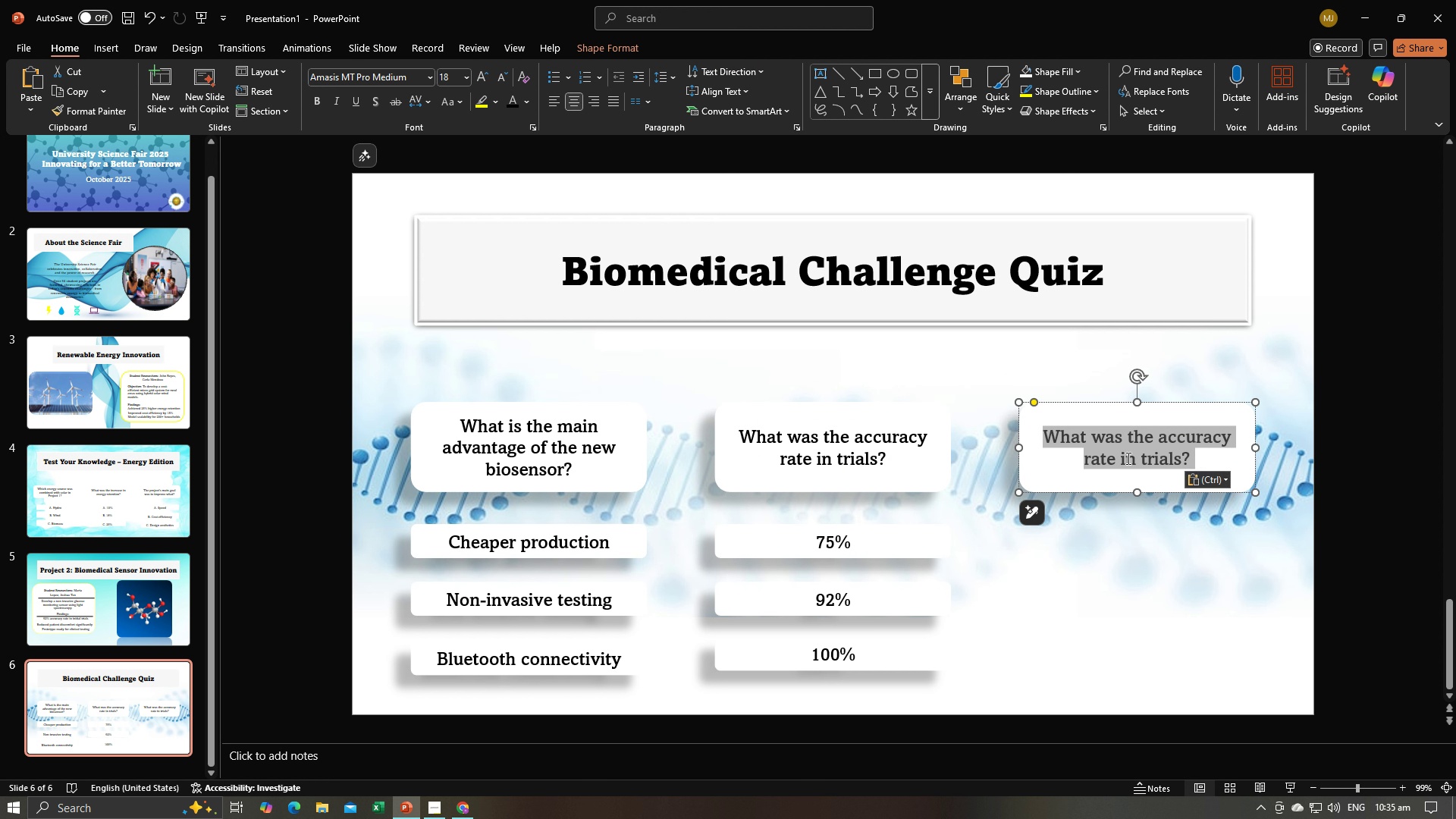 
key(Control+V)
 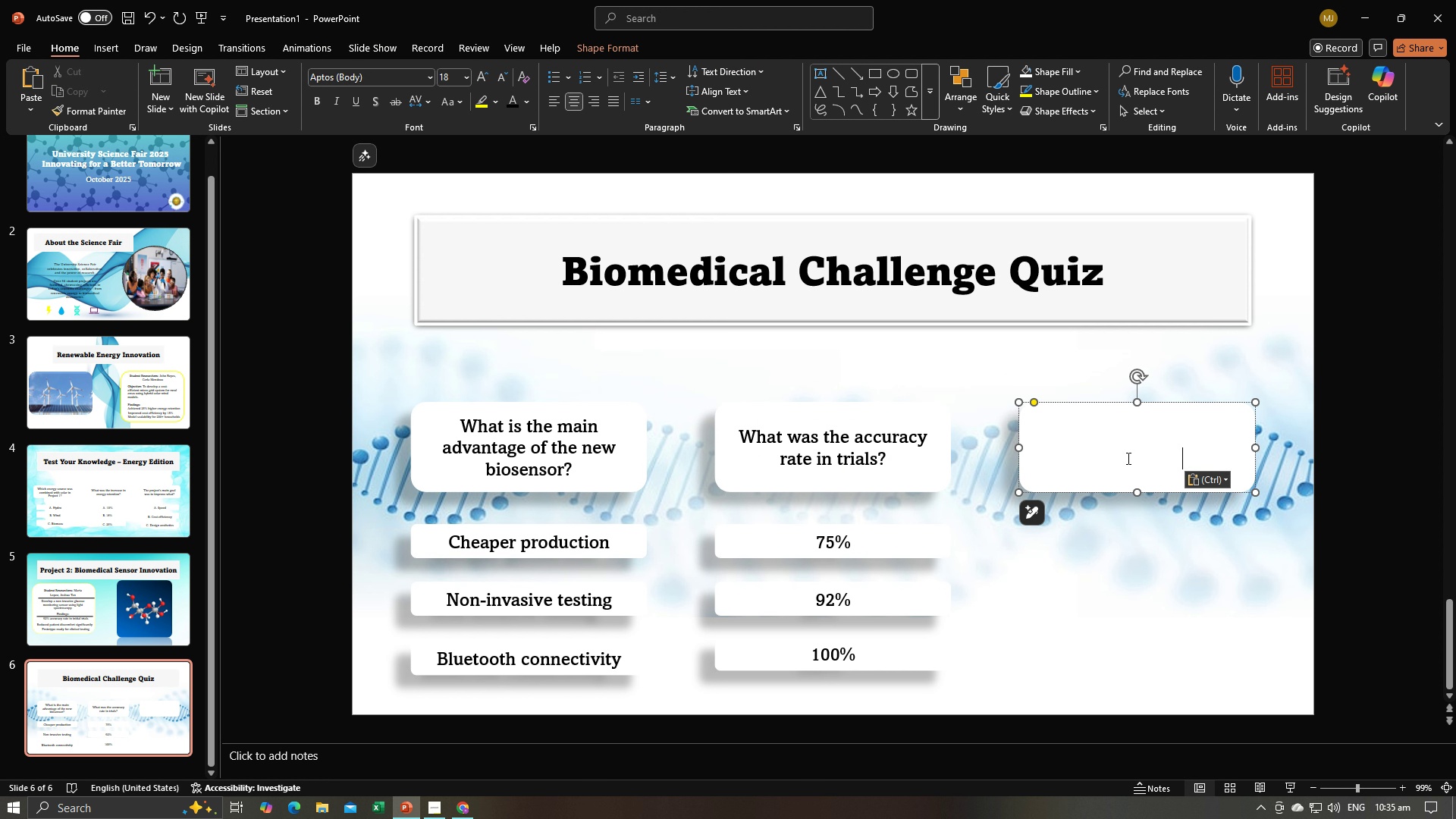 
key(Control+A)
 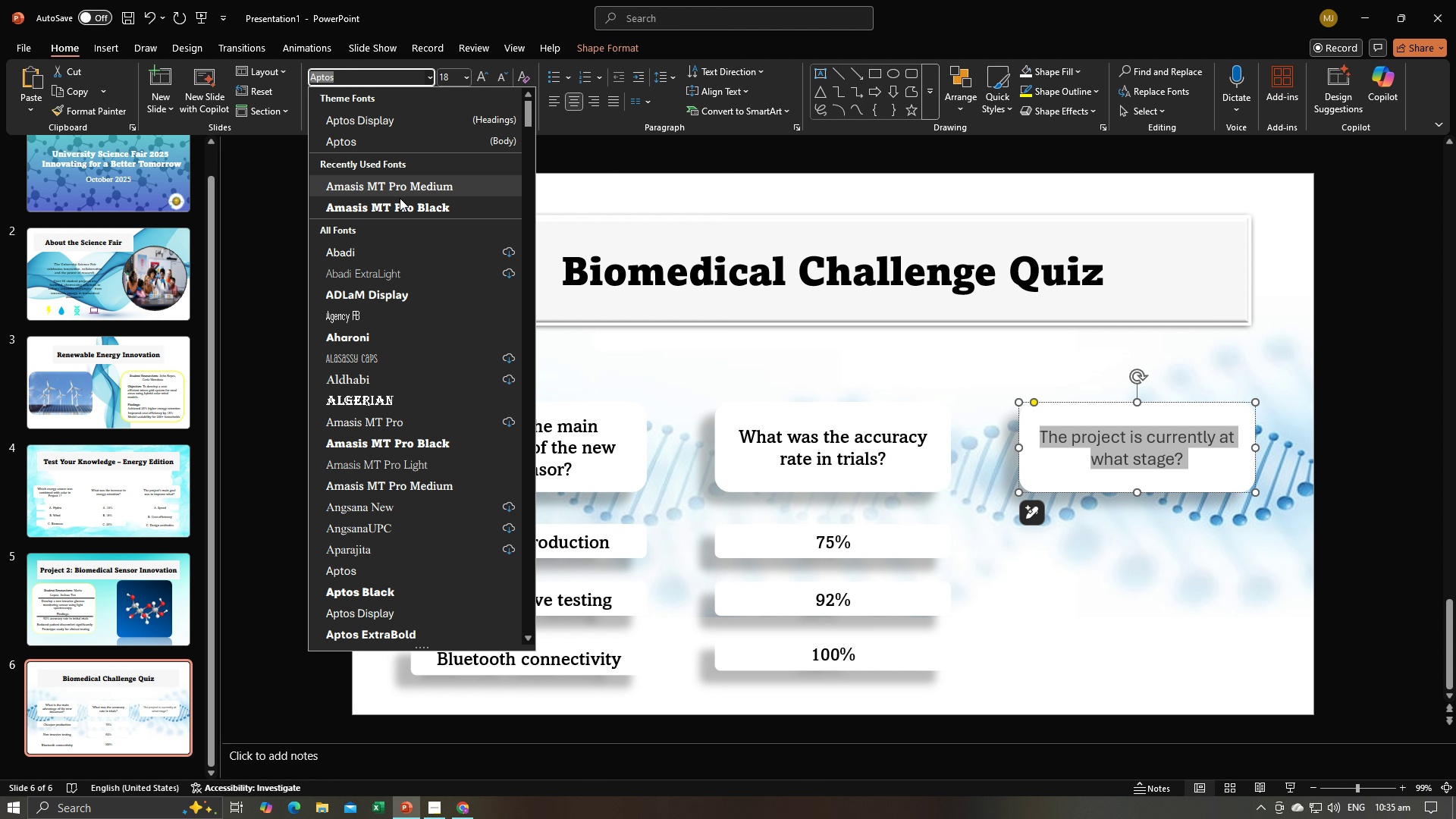 
left_click([403, 188])
 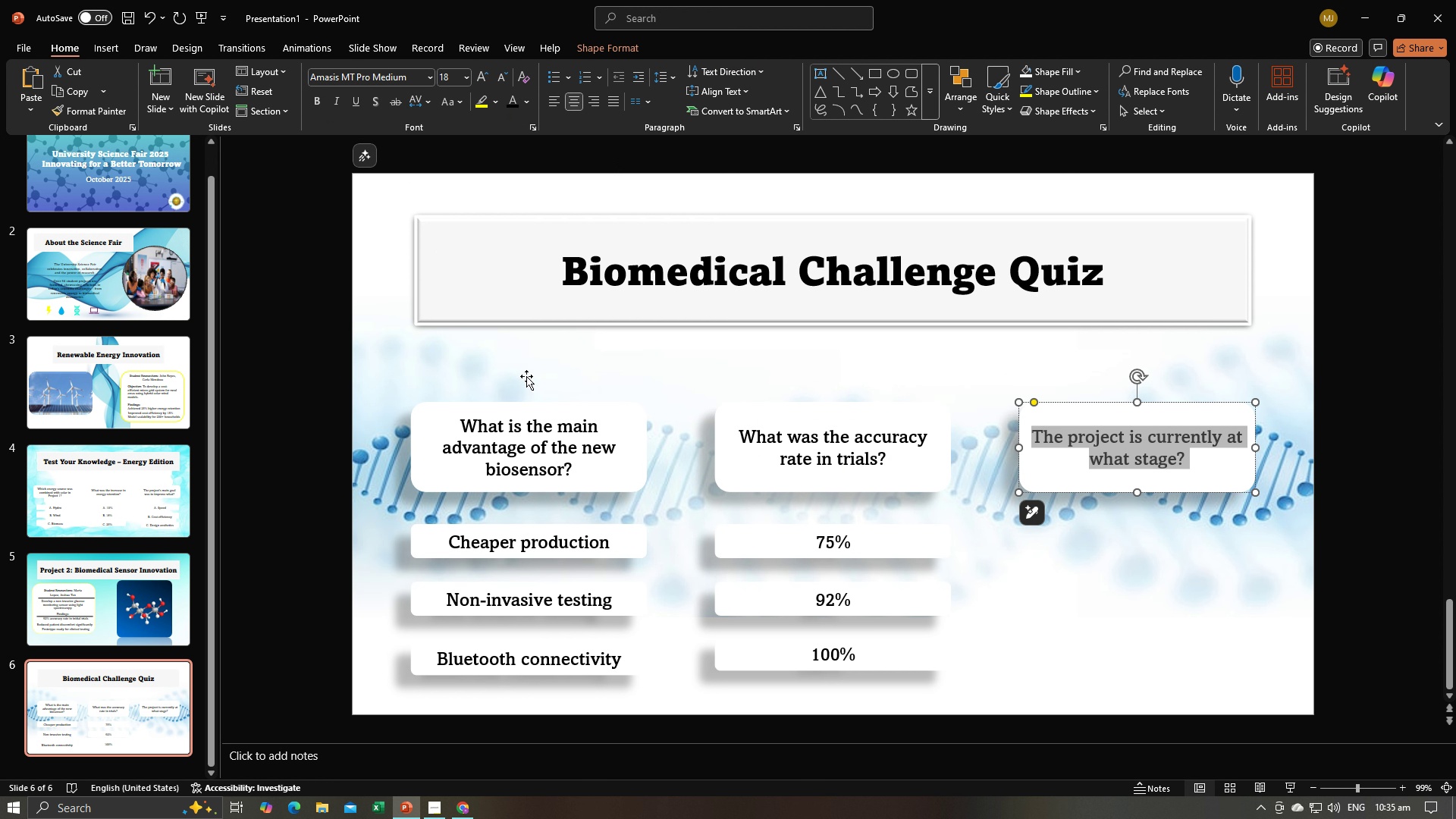 
key(Alt+AltLeft)
 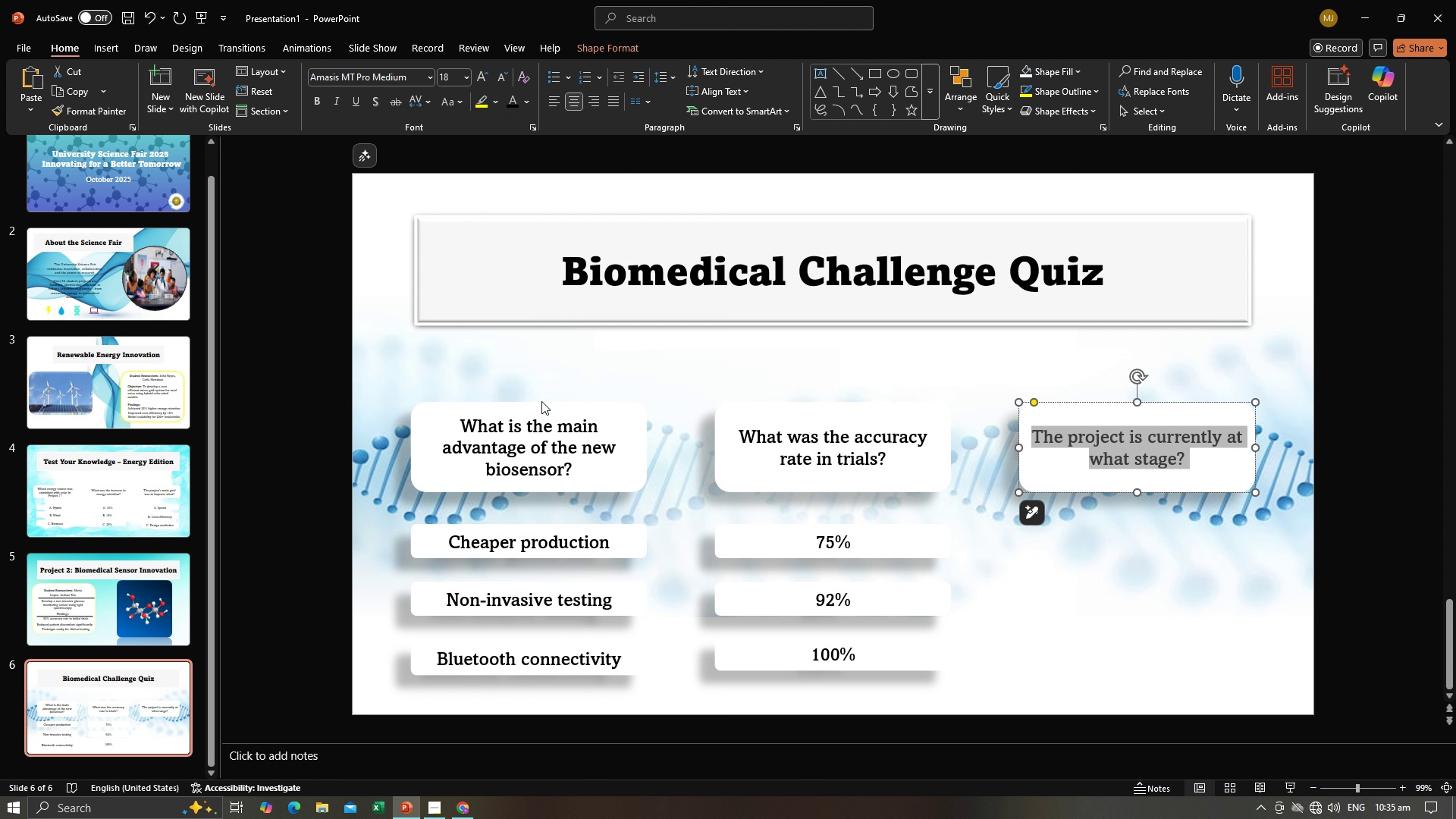 
key(Alt+Tab)
 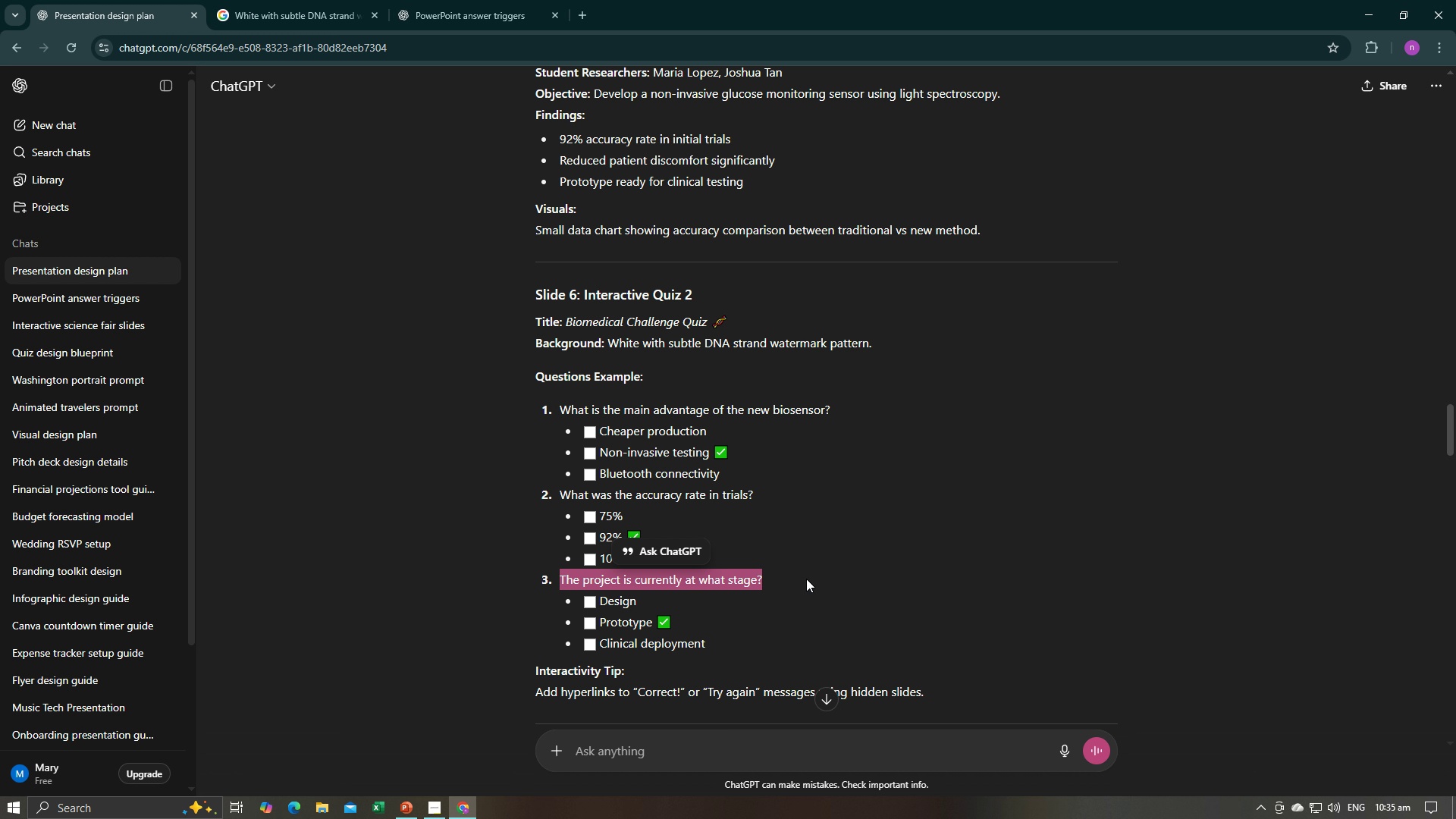 
left_click([806, 579])
 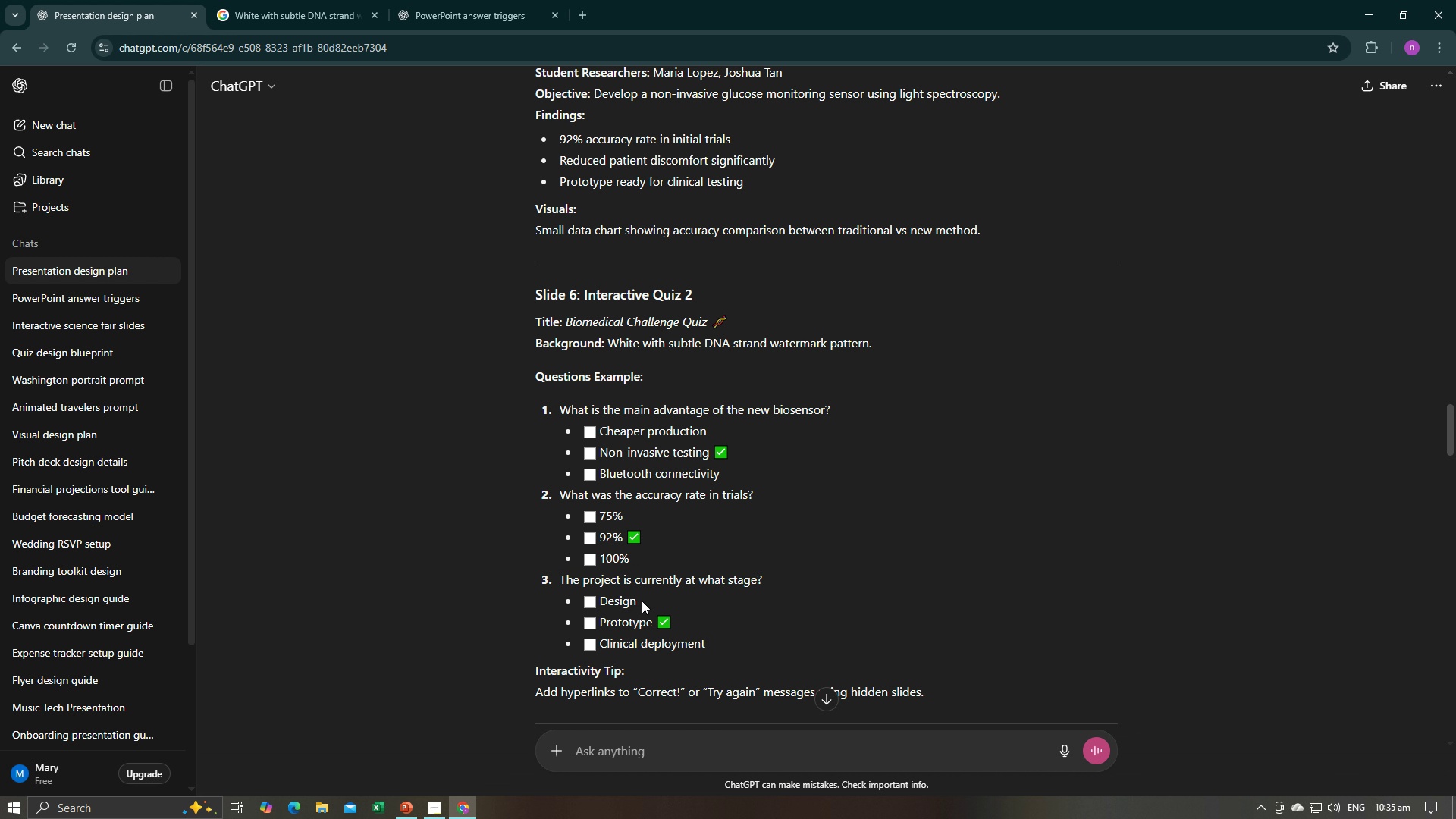 
key(Alt+AltLeft)
 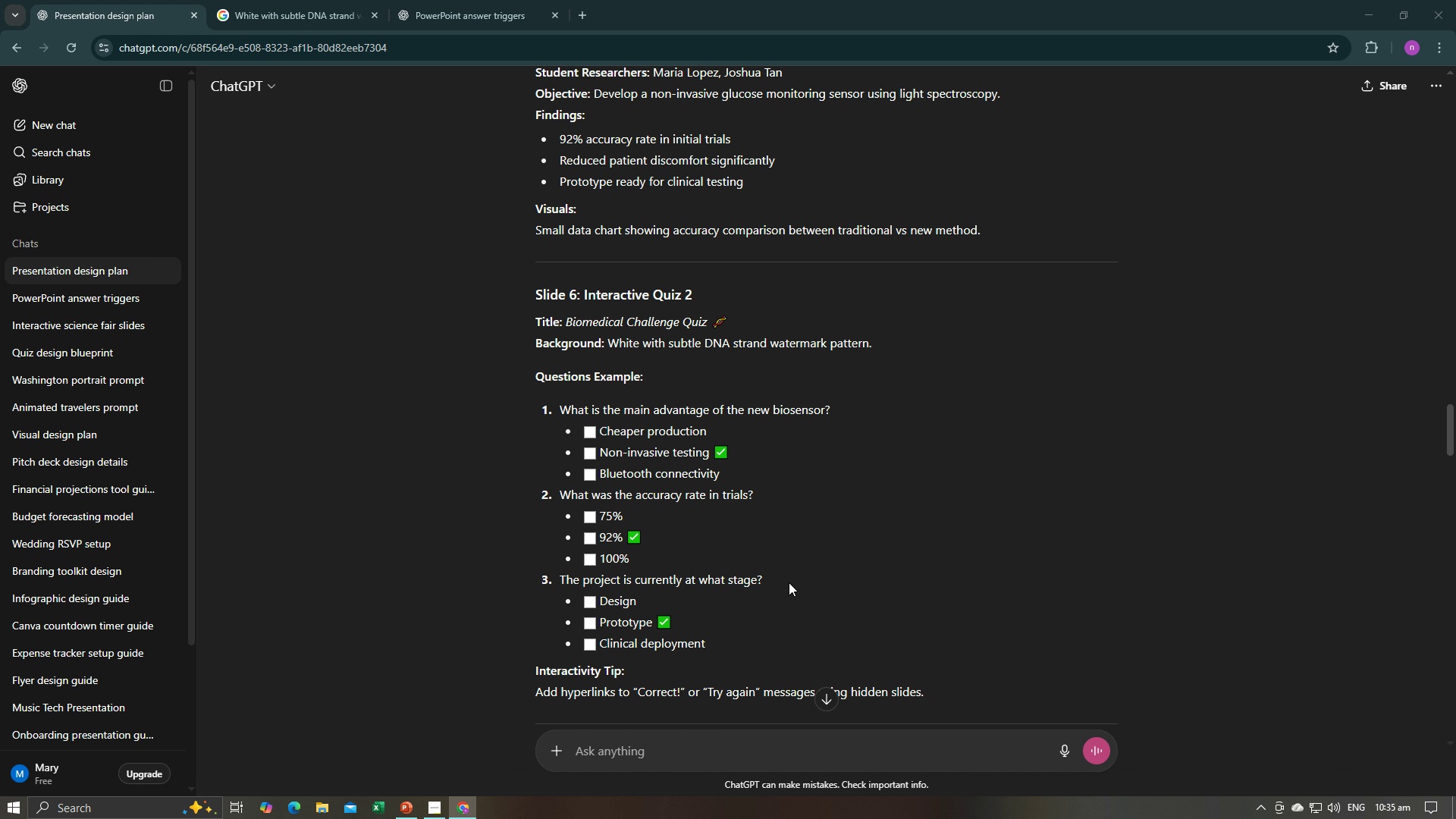 
key(Alt+Tab)
 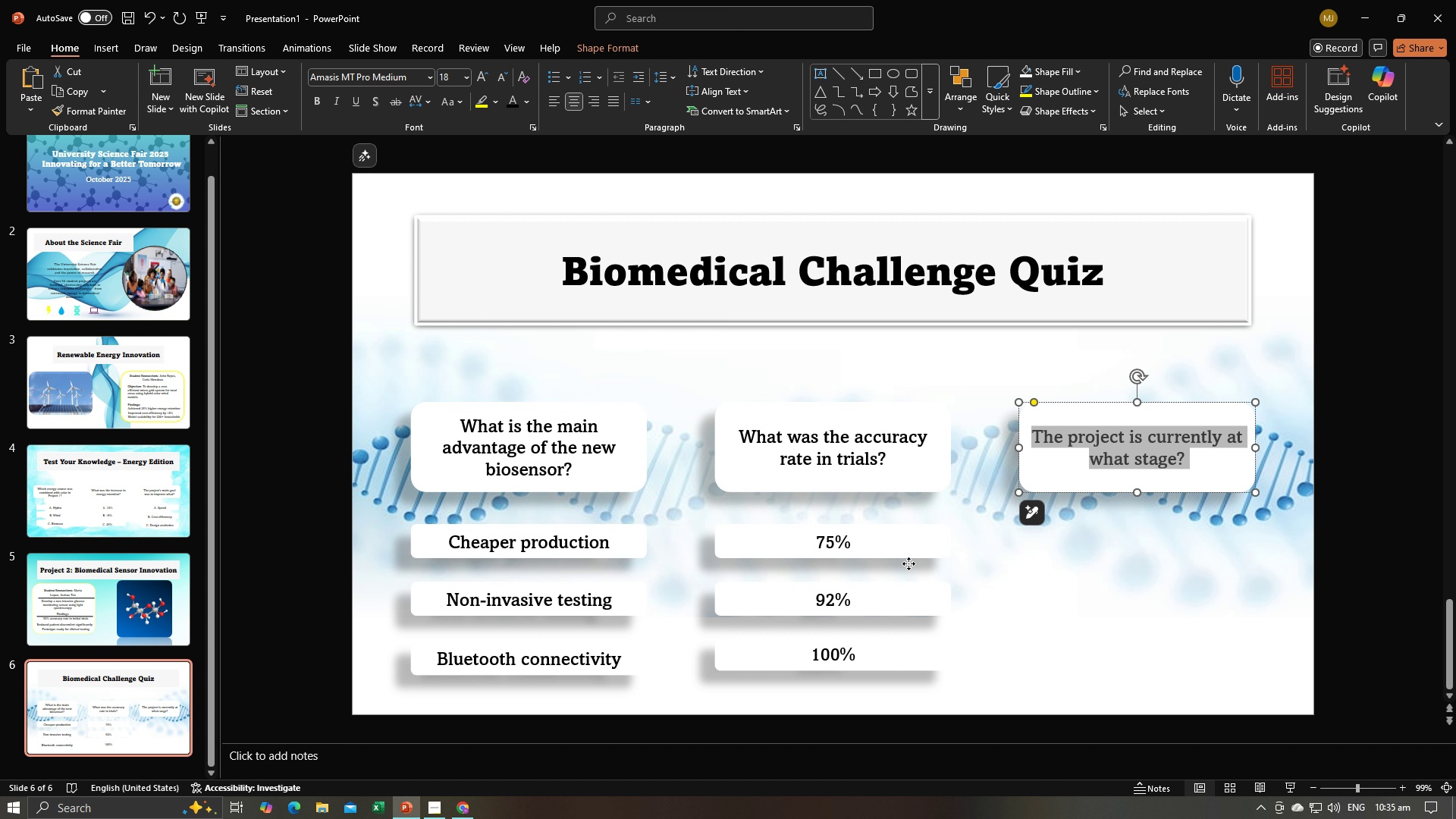 
left_click([908, 563])
 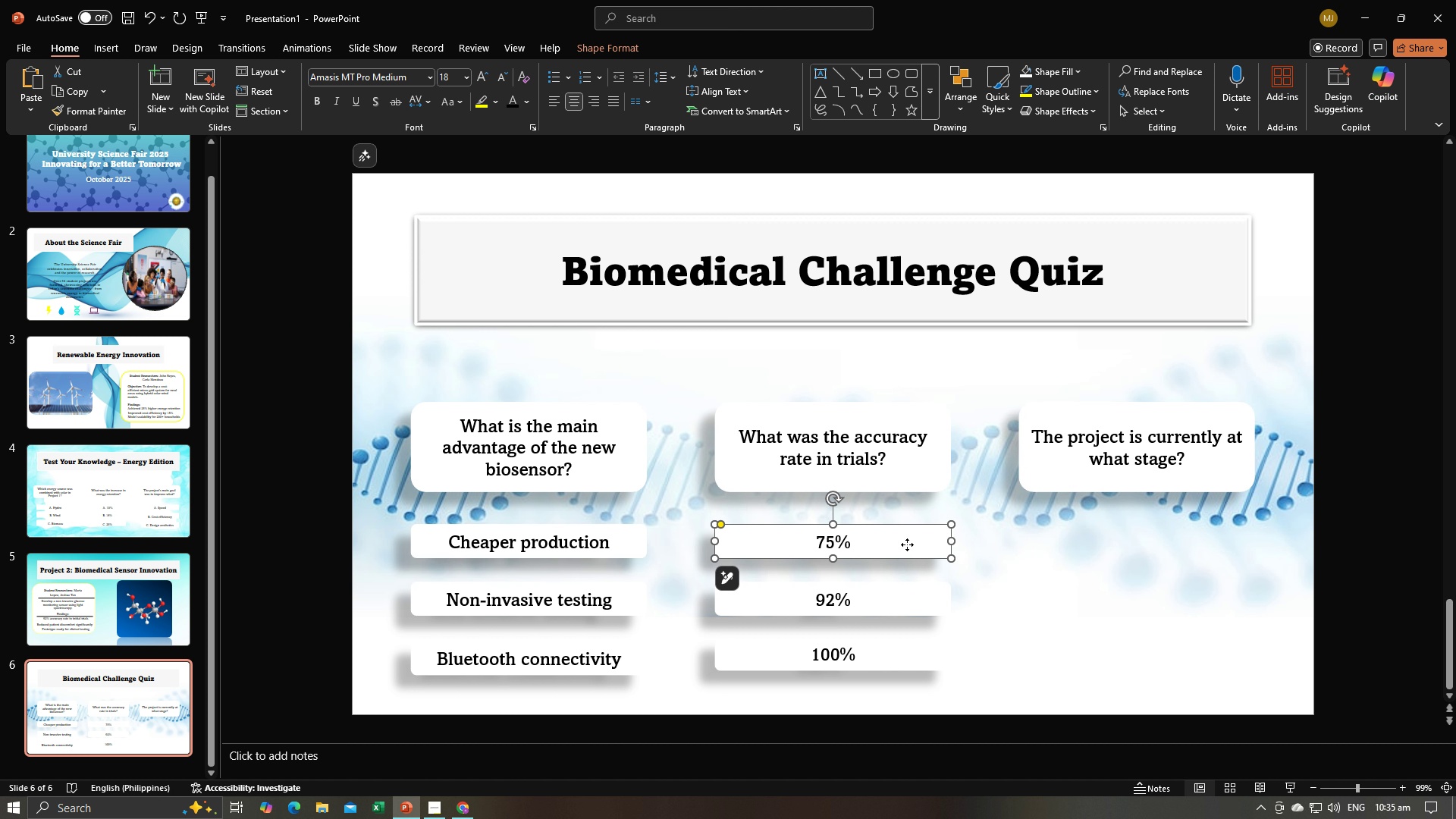 
double_click([907, 544])
 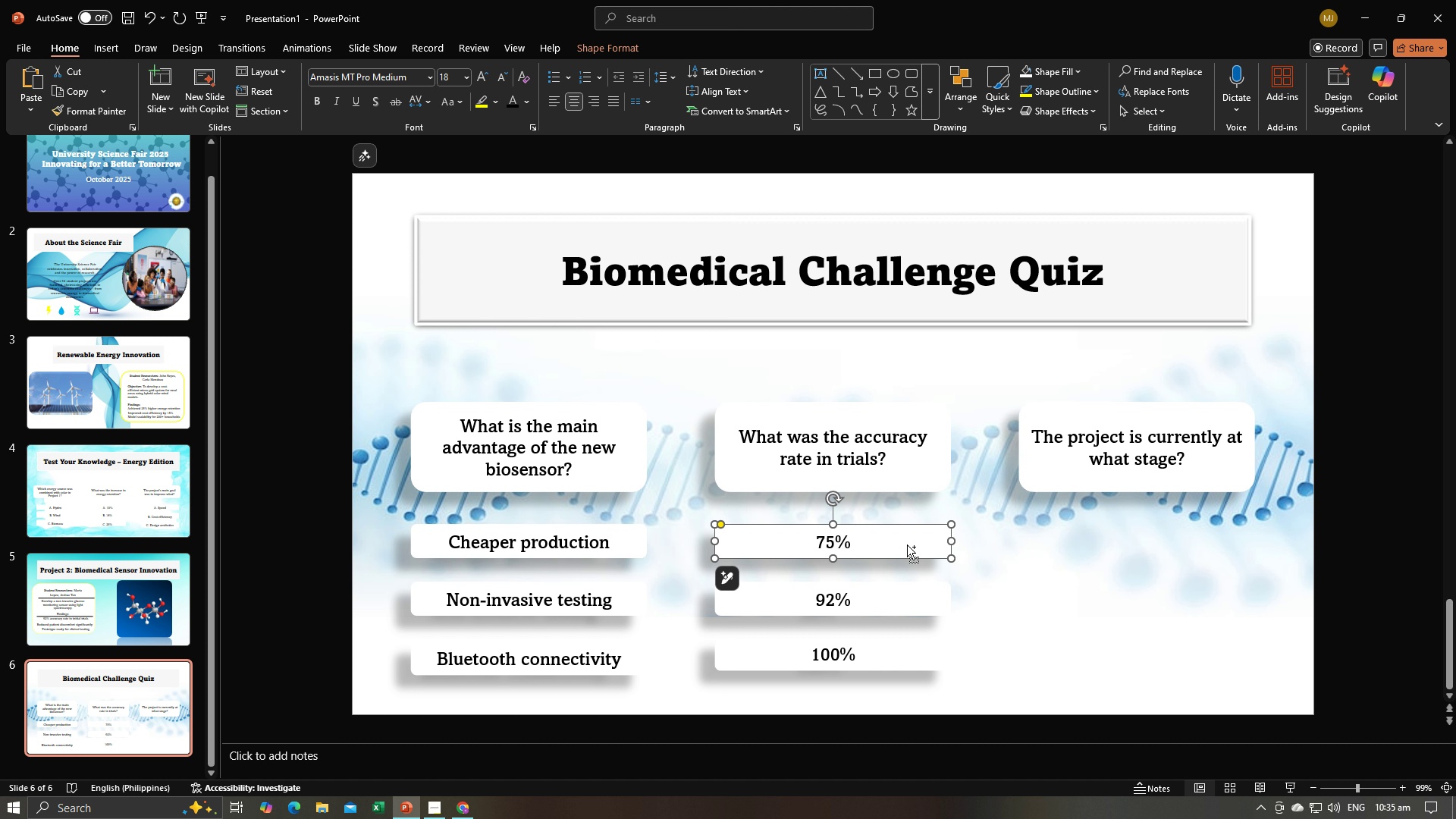 
key(Control+C)
 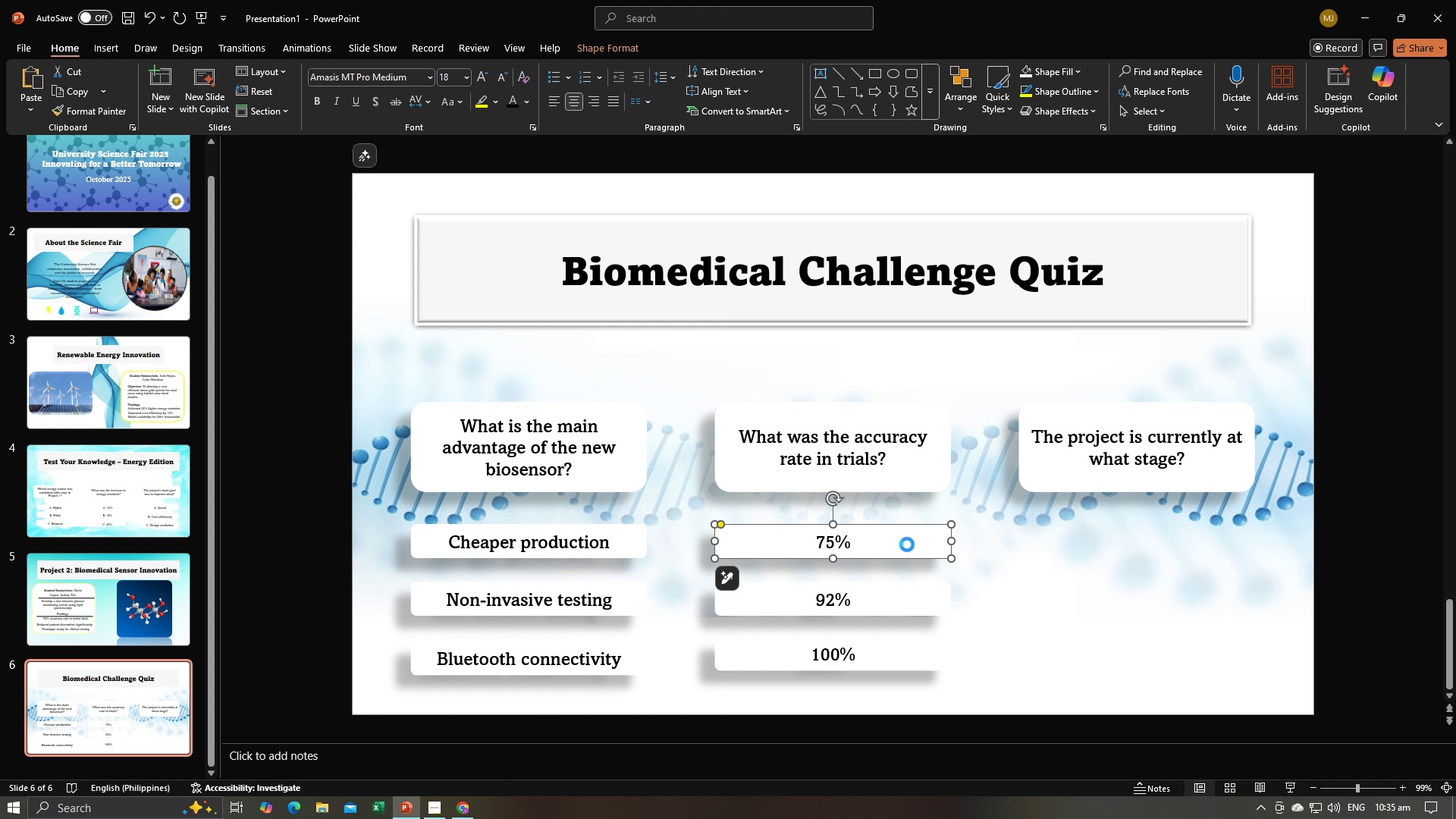 
key(Control+V)
 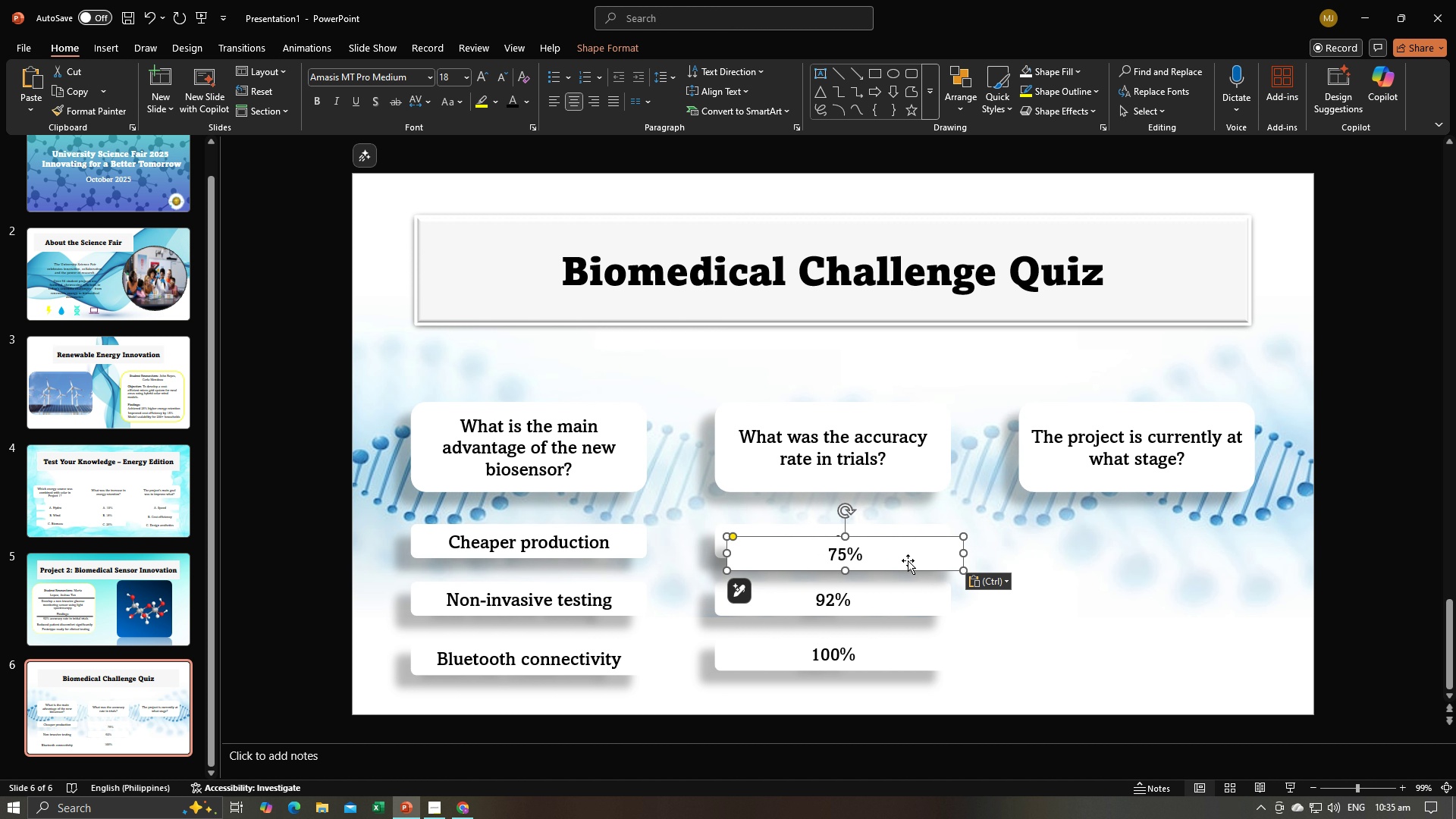 
left_click_drag(start_coordinate=[908, 561], to_coordinate=[1204, 548])
 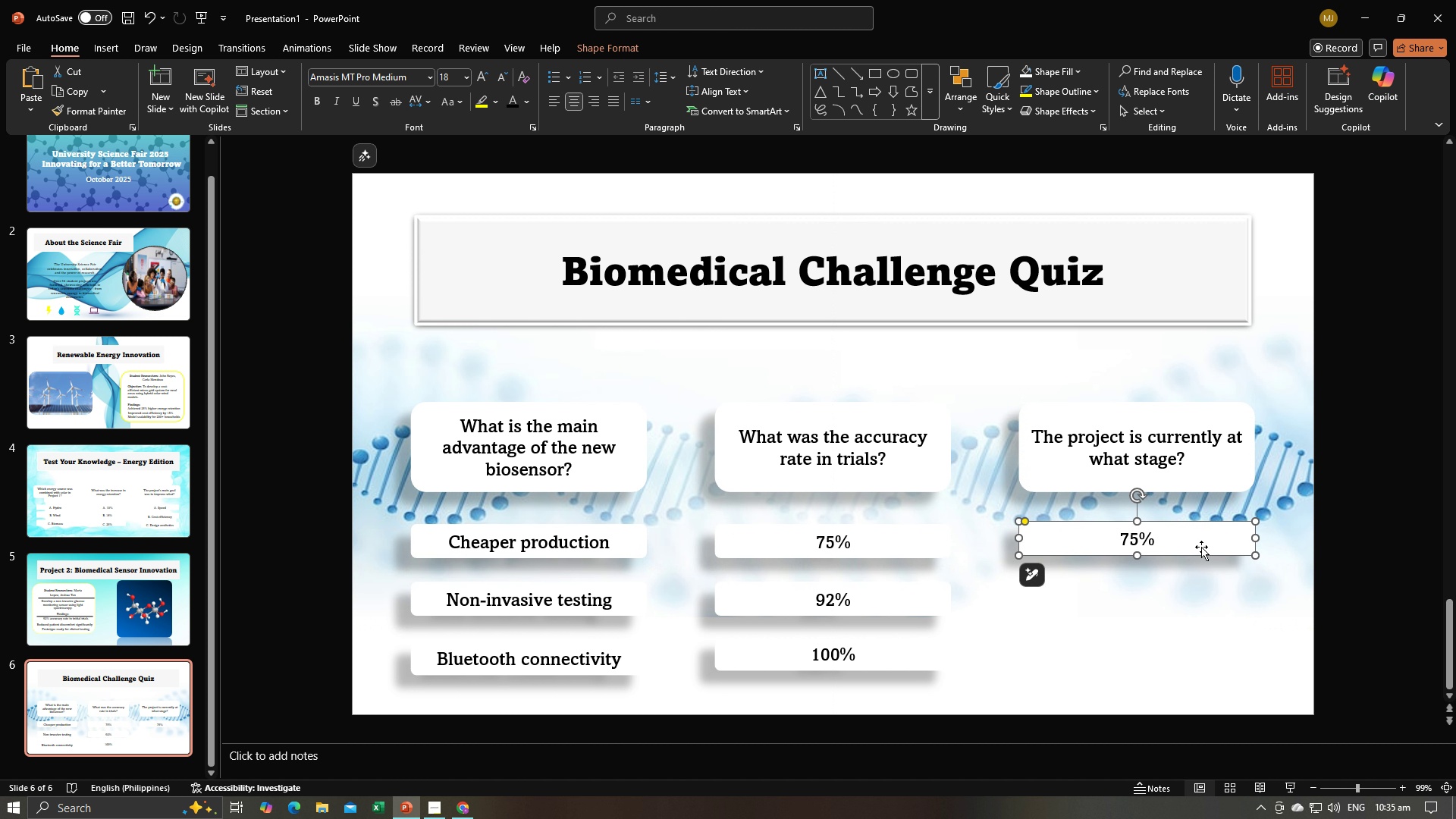 
key(Alt+AltLeft)
 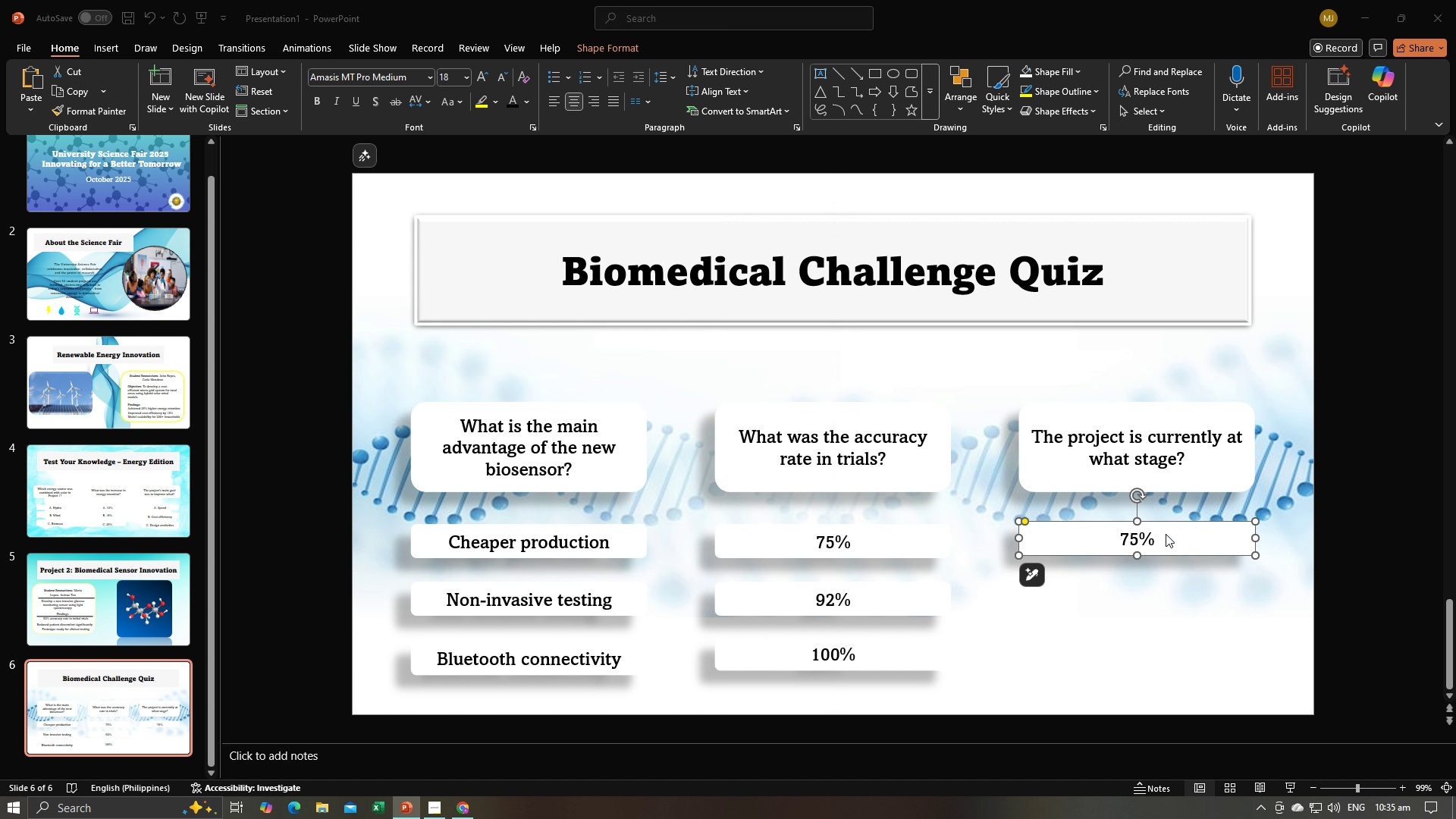 
key(Alt+Tab)
 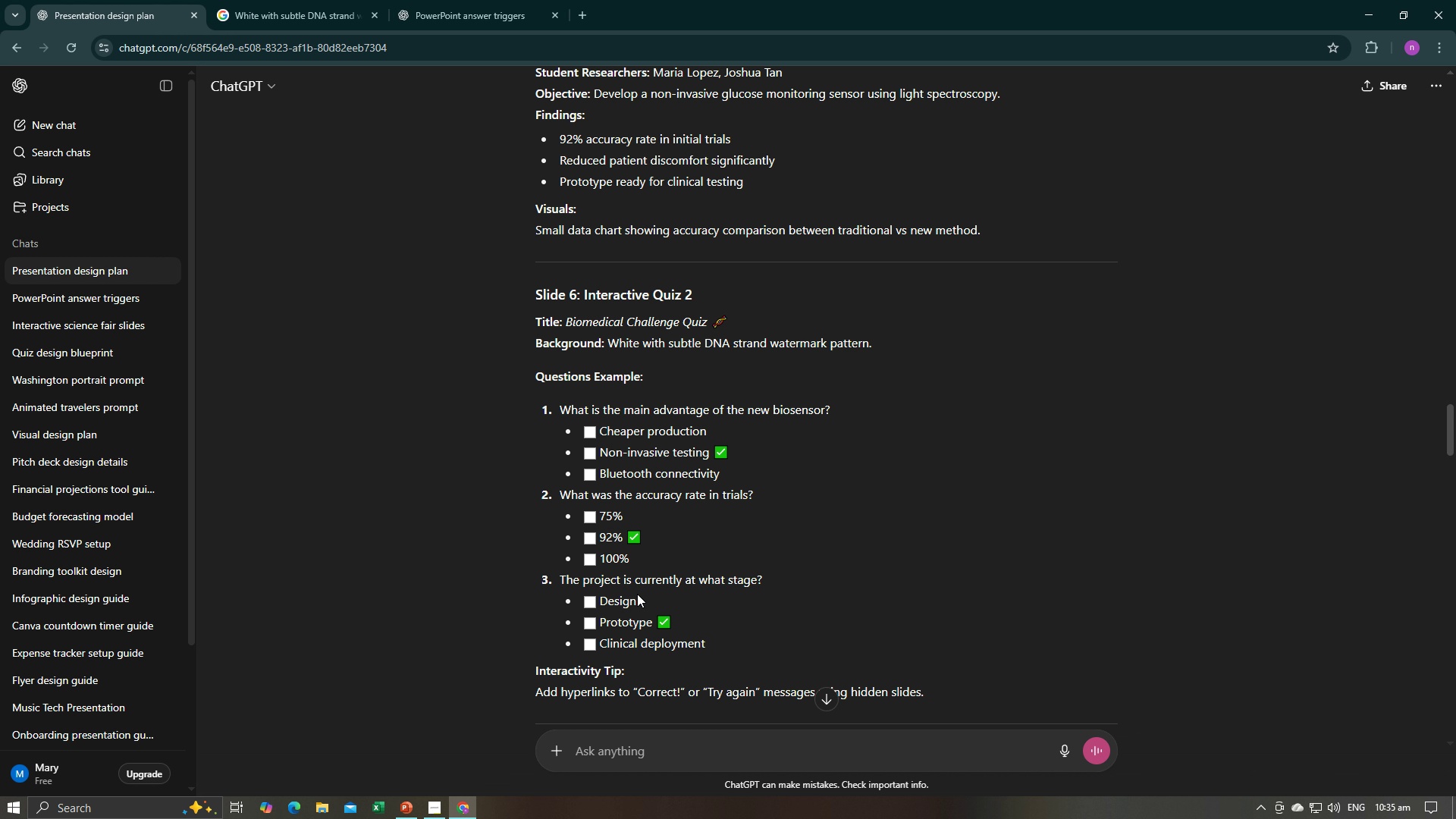 
left_click_drag(start_coordinate=[637, 601], to_coordinate=[602, 601])
 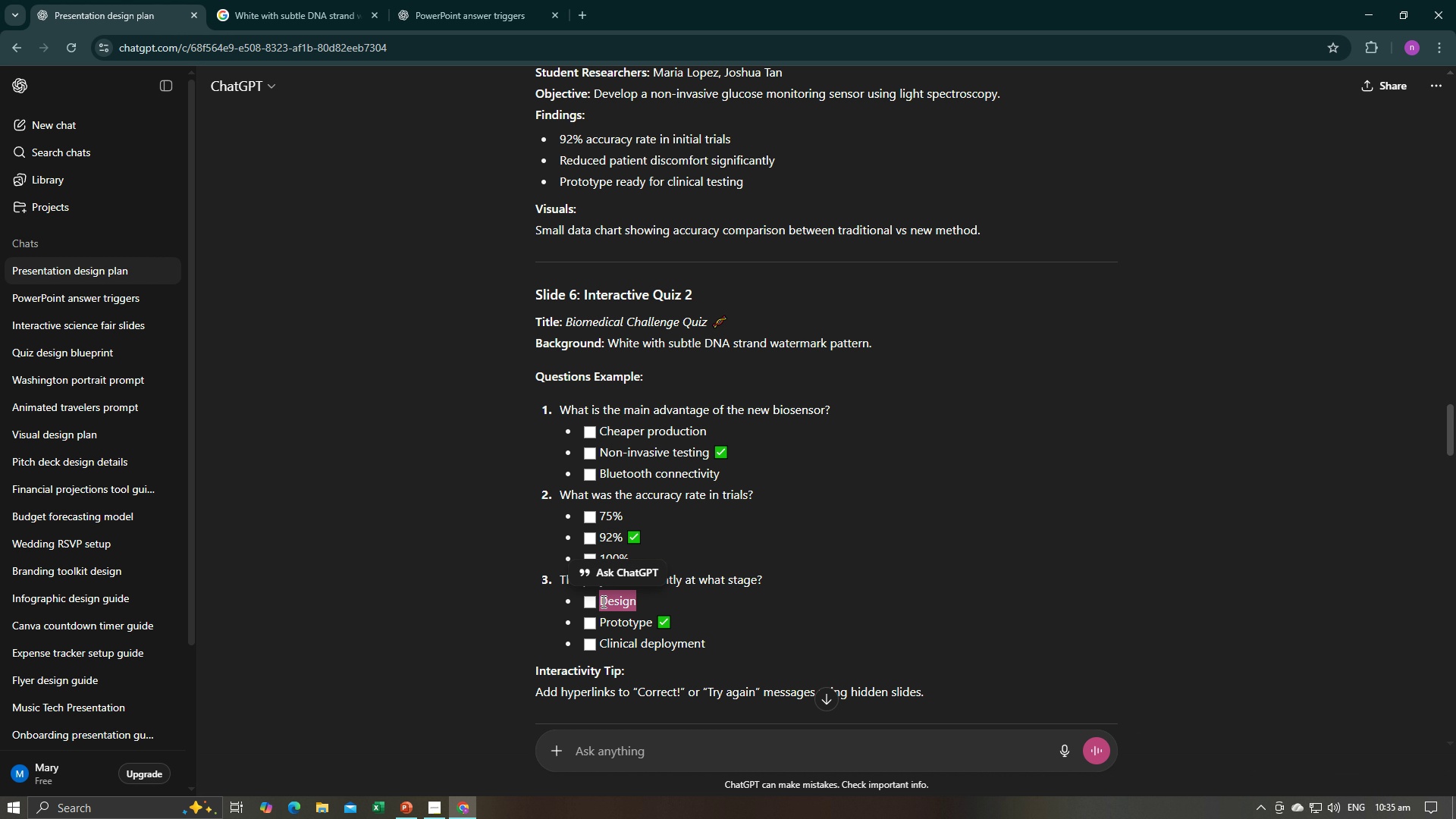 
key(Control+C)
 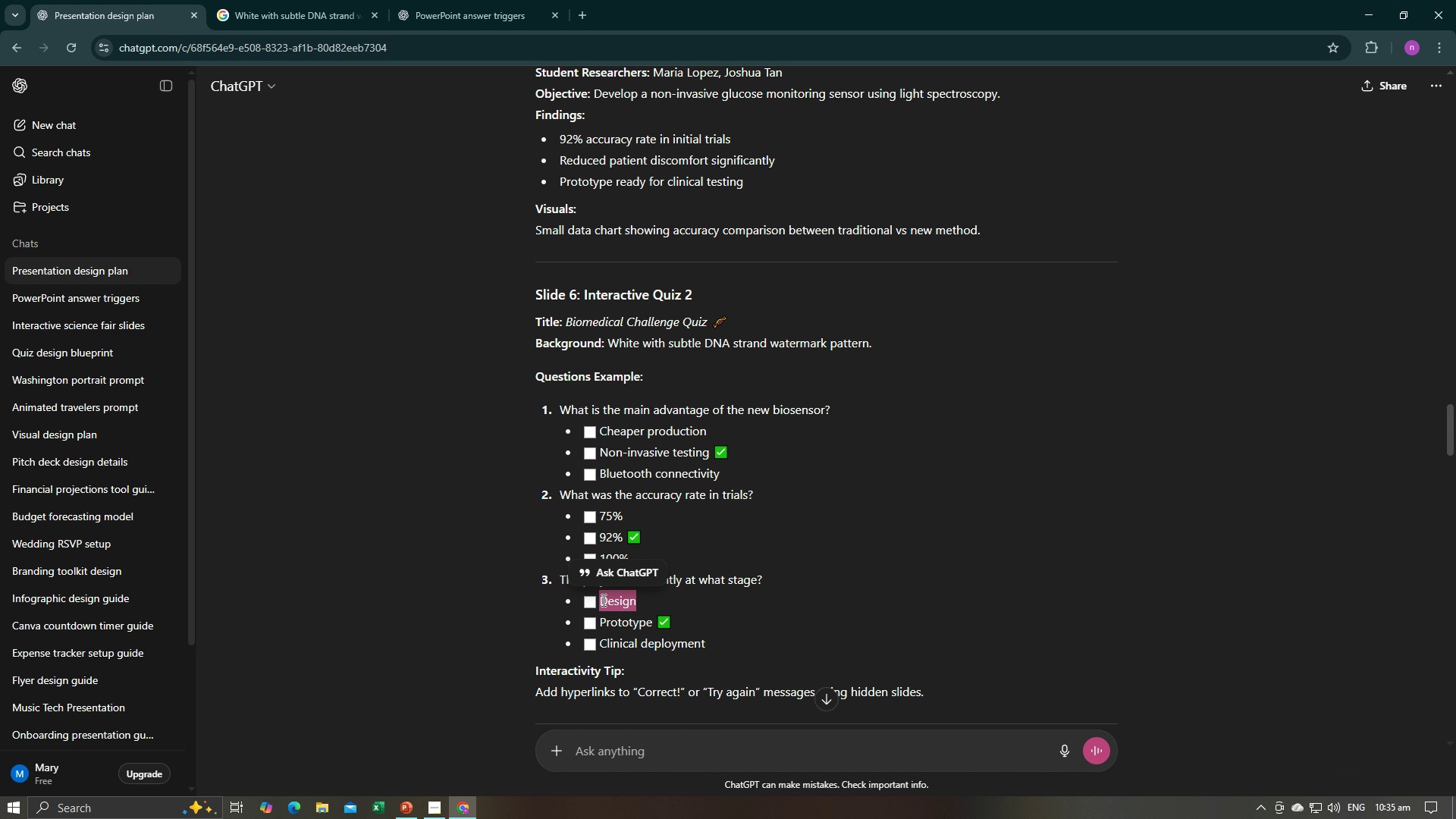 
key(Control+C)
 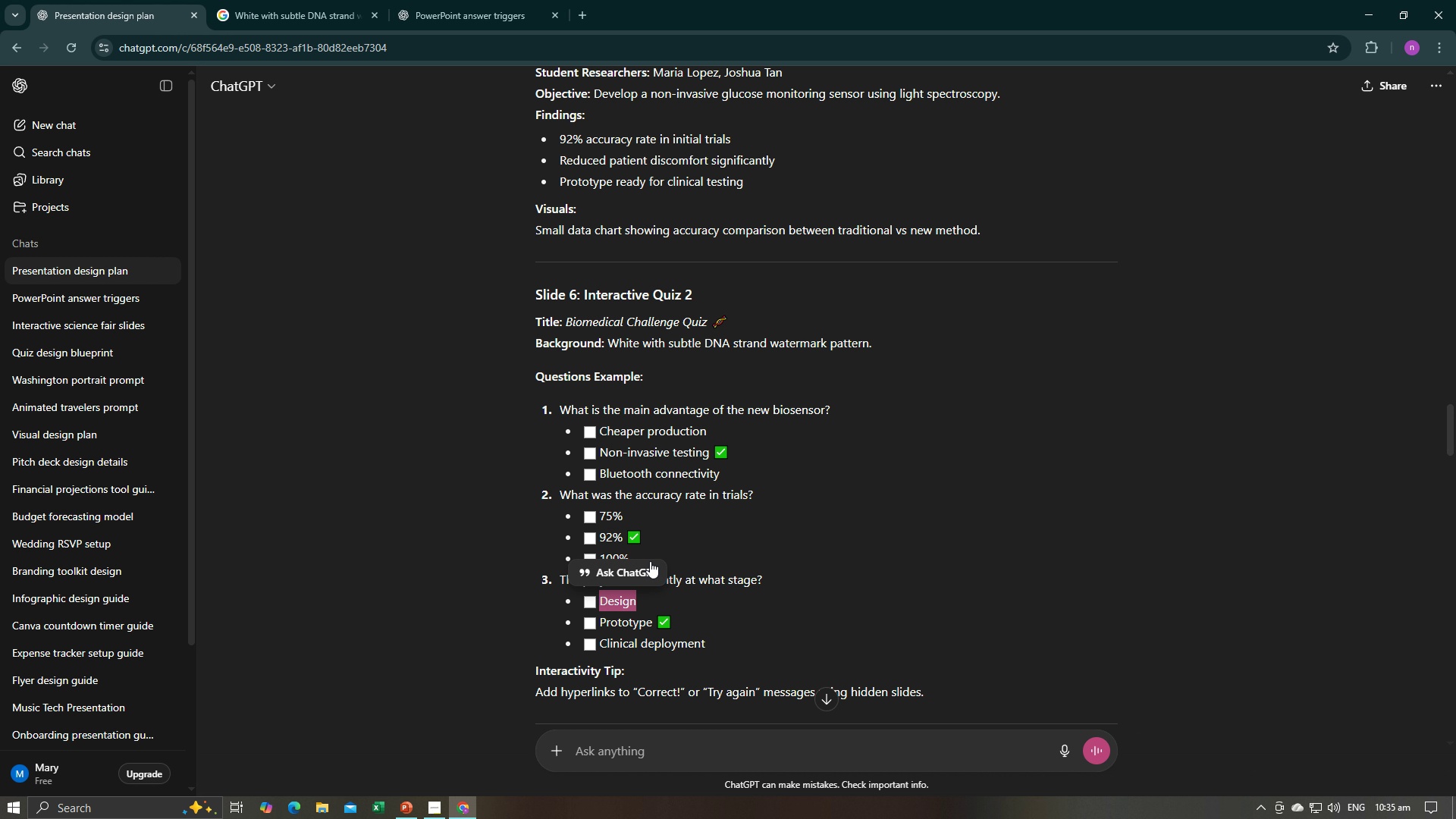 
key(Alt+AltLeft)
 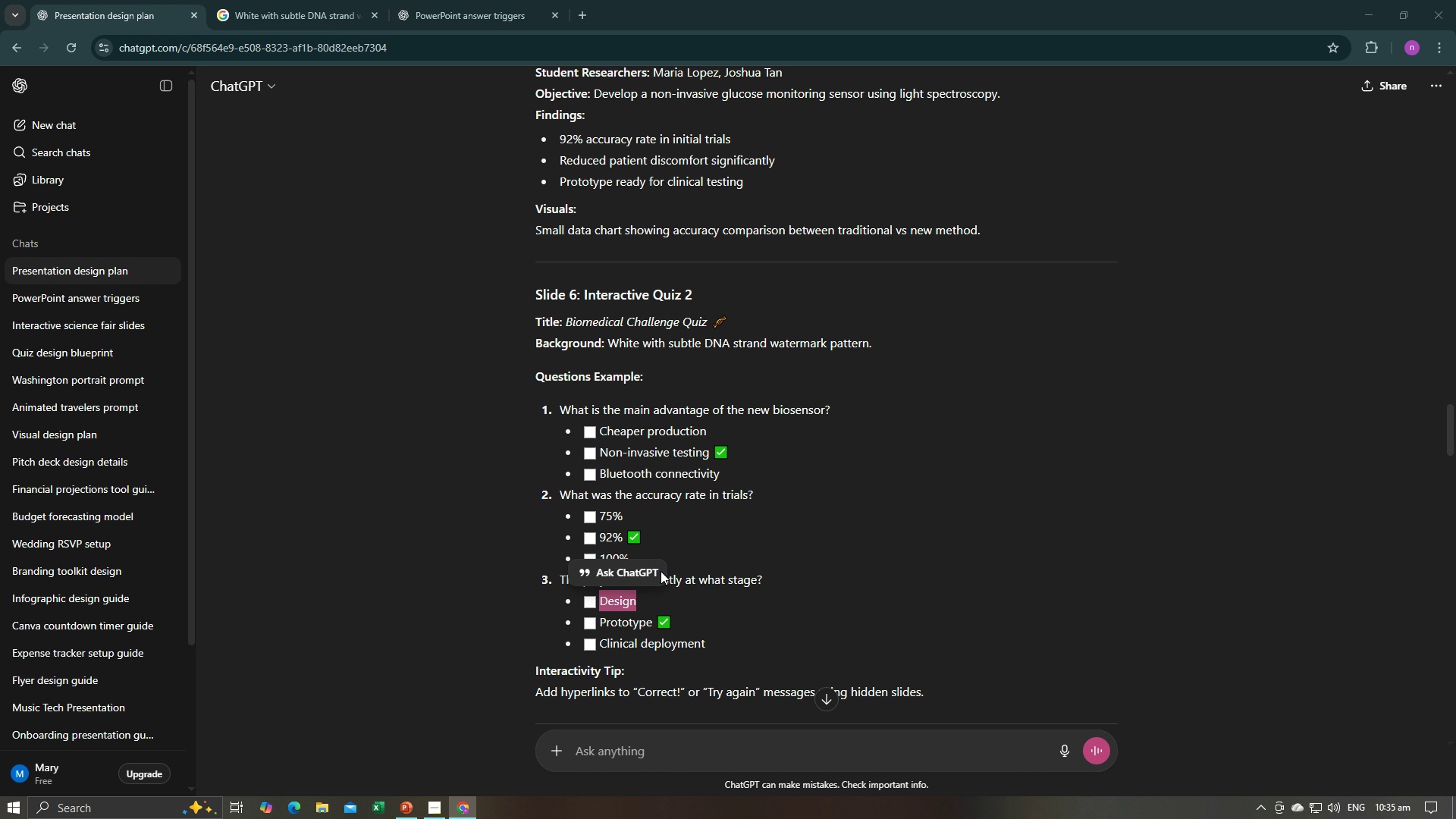 
key(Alt+Tab)
 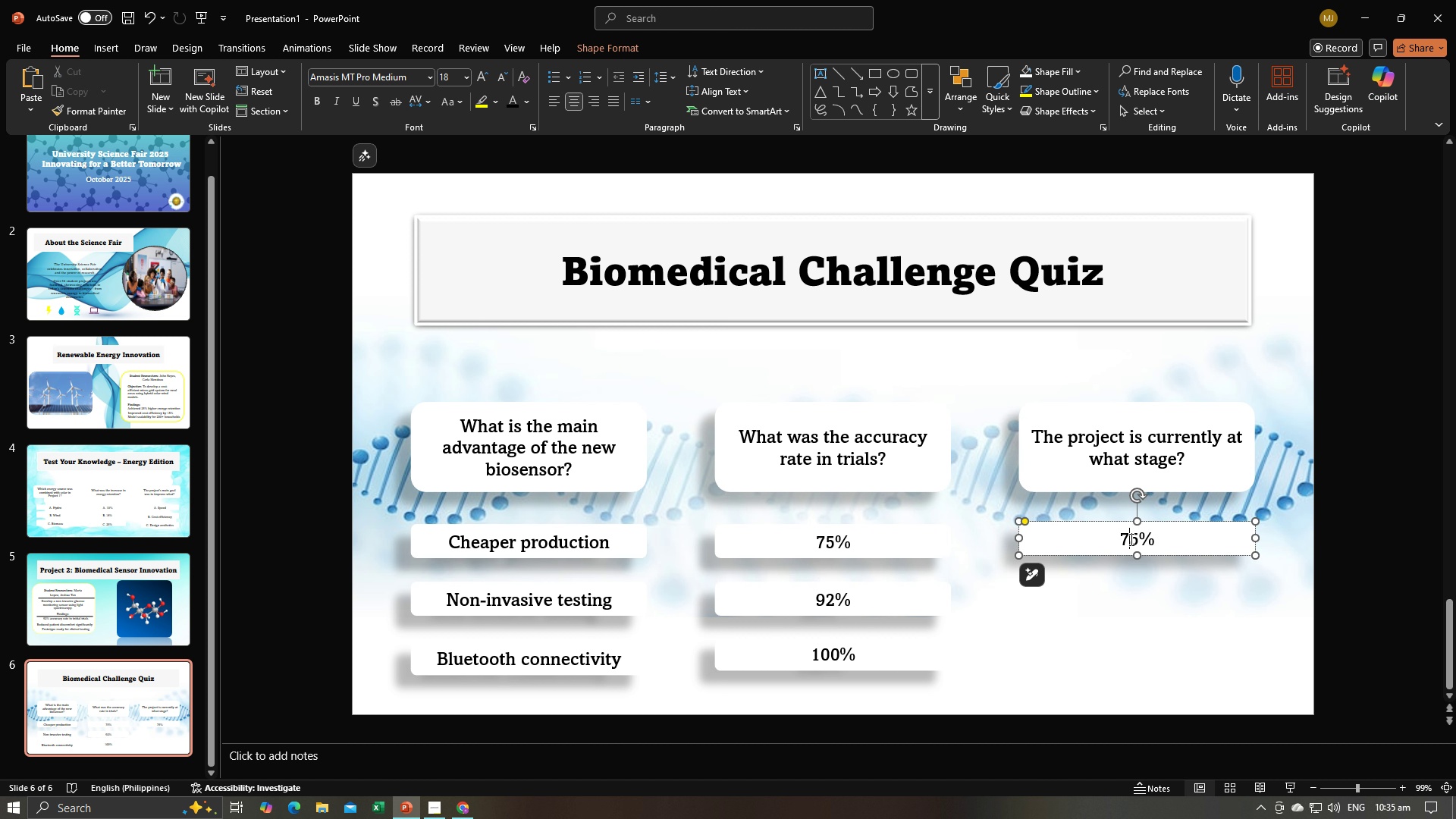 
left_click([1130, 539])
 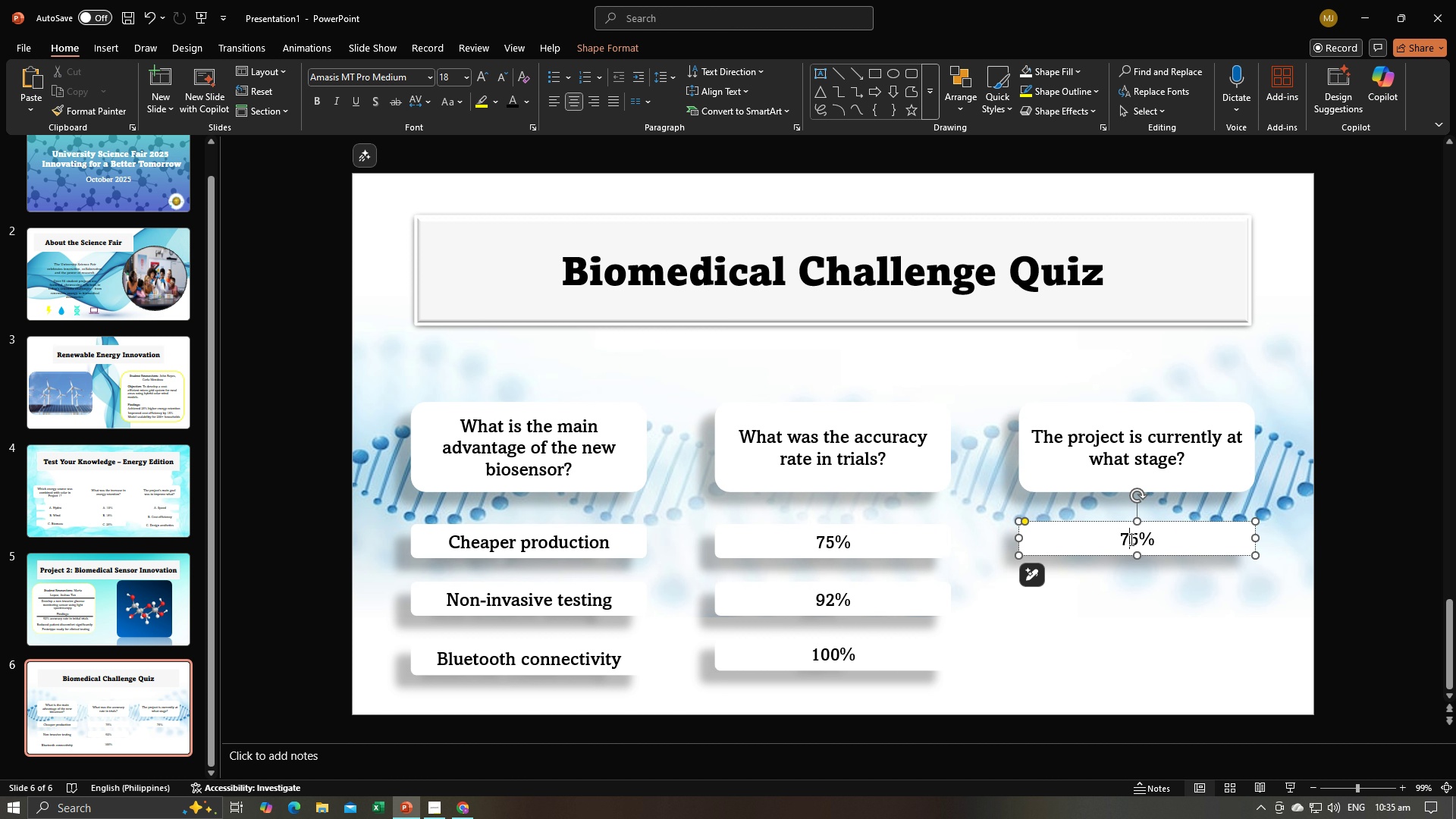 
key(Control+A)
 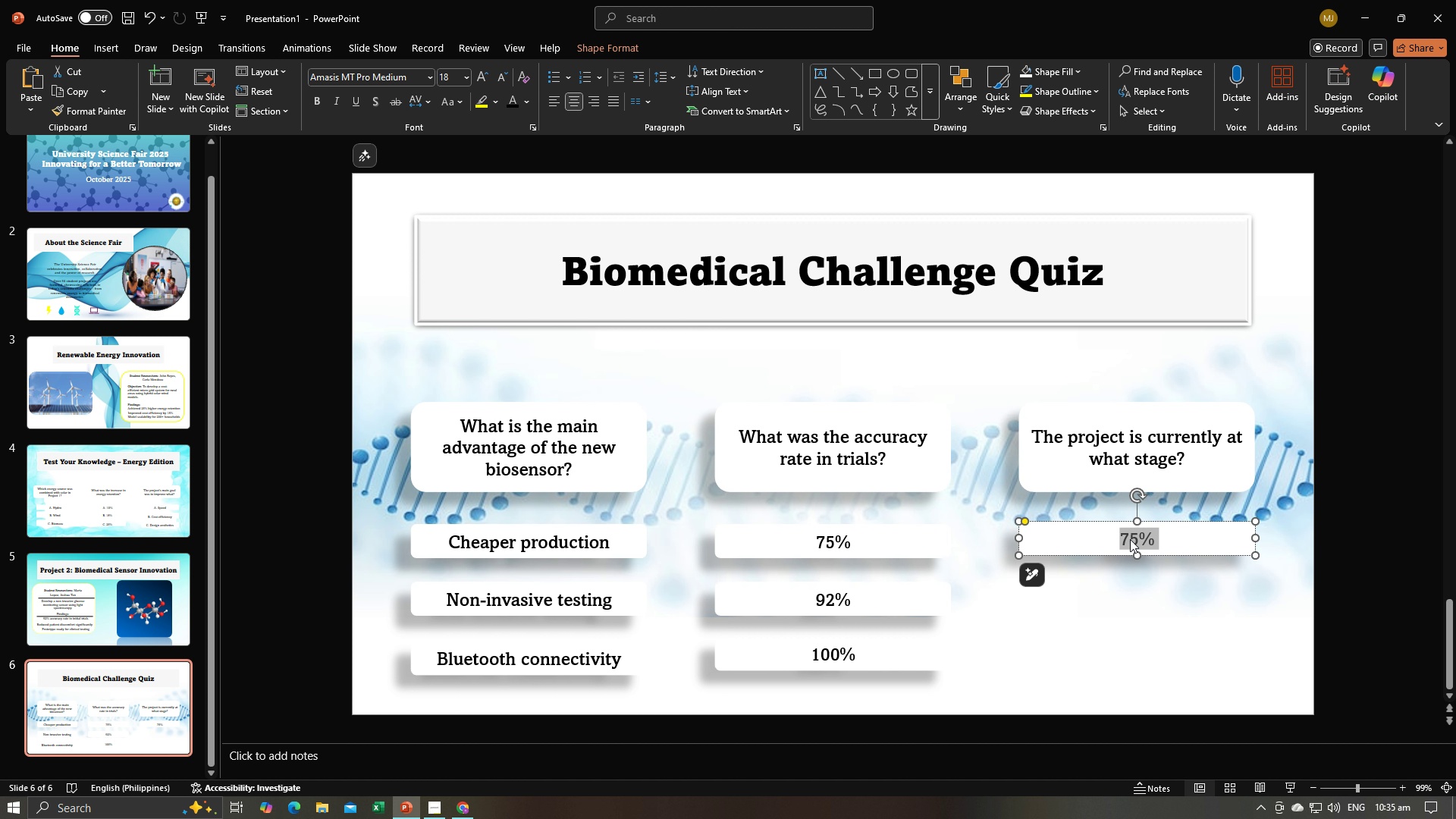 
key(Control+V)
 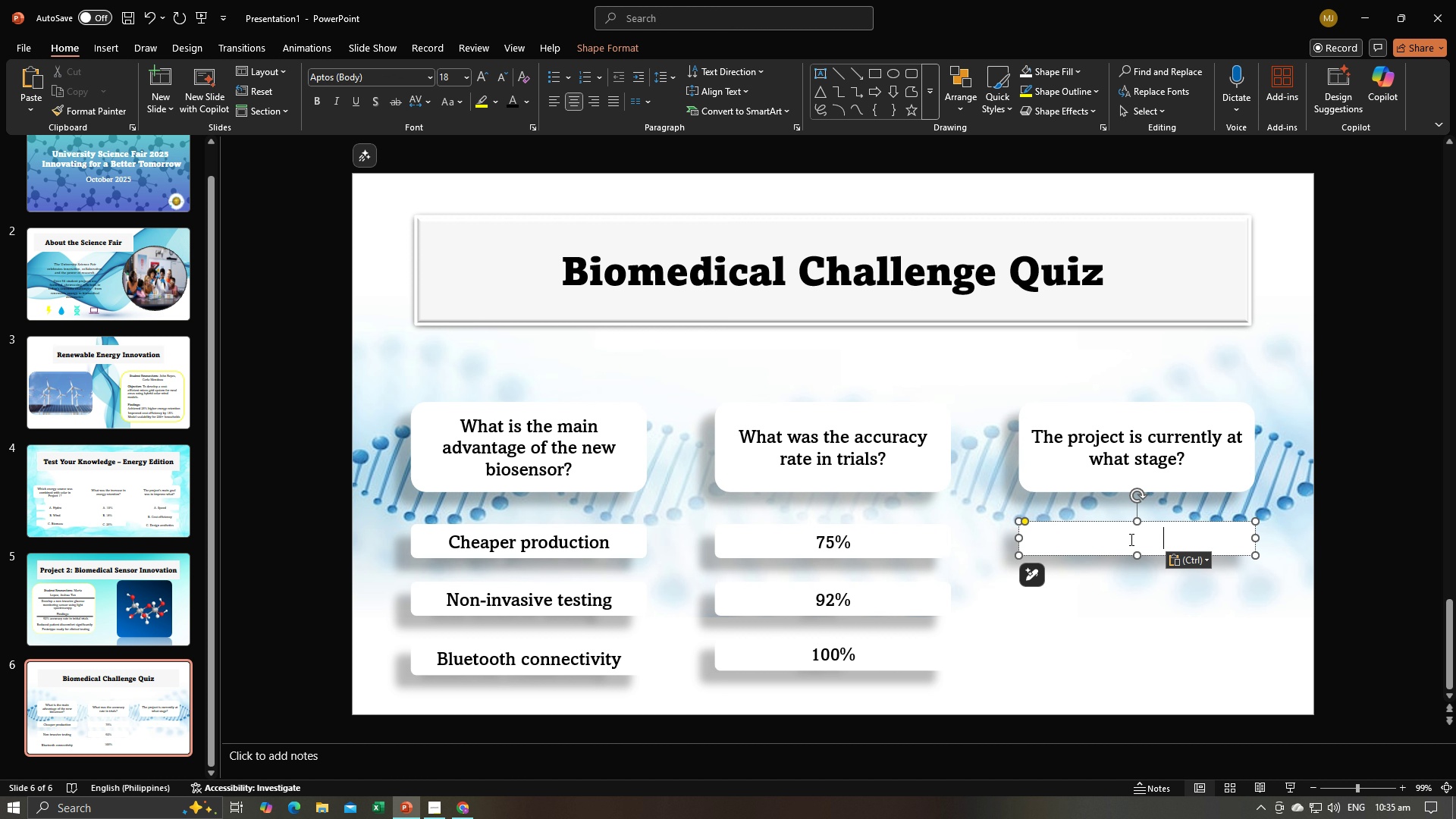 
key(Control+A)
 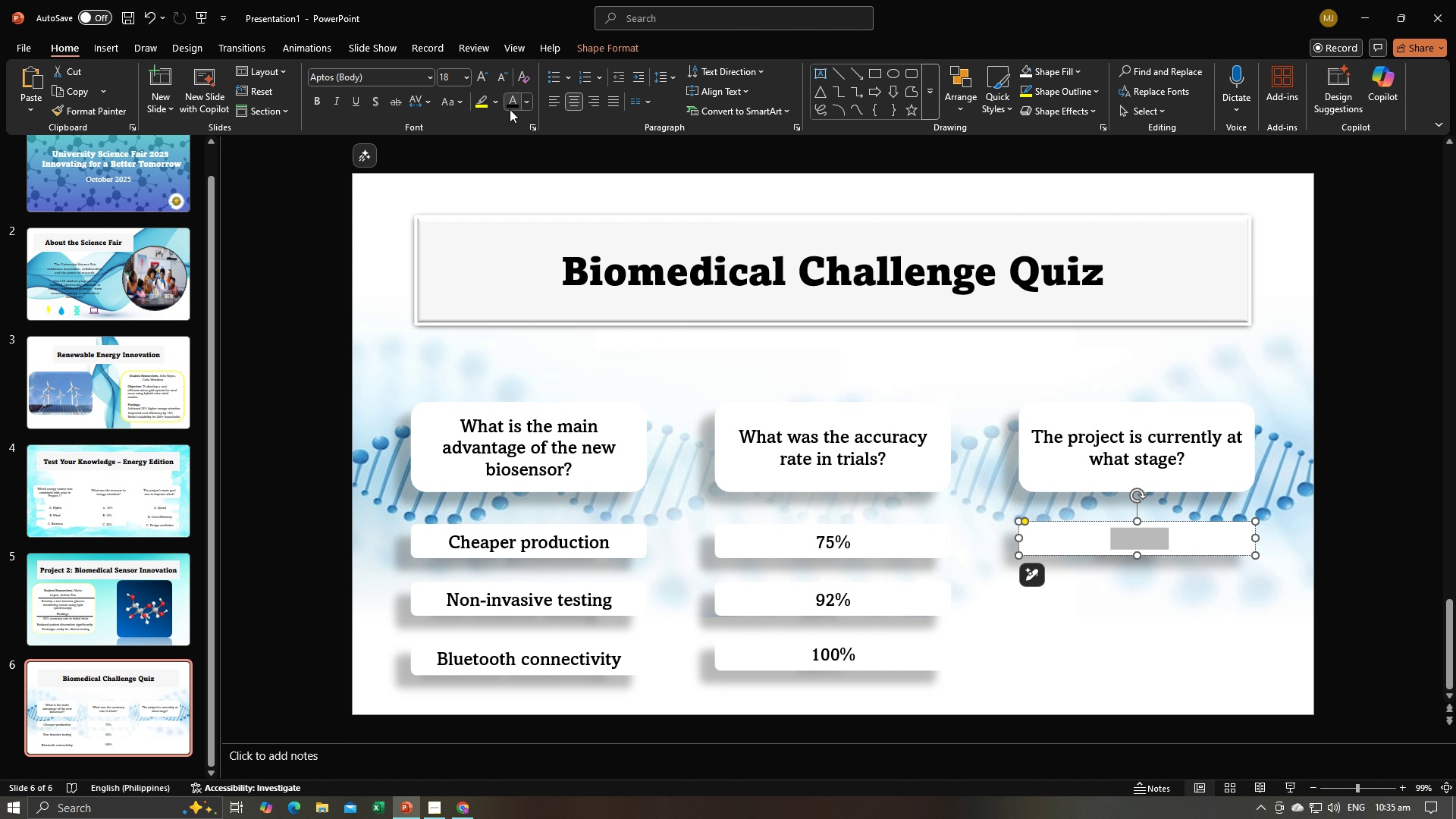 
left_click([510, 103])
 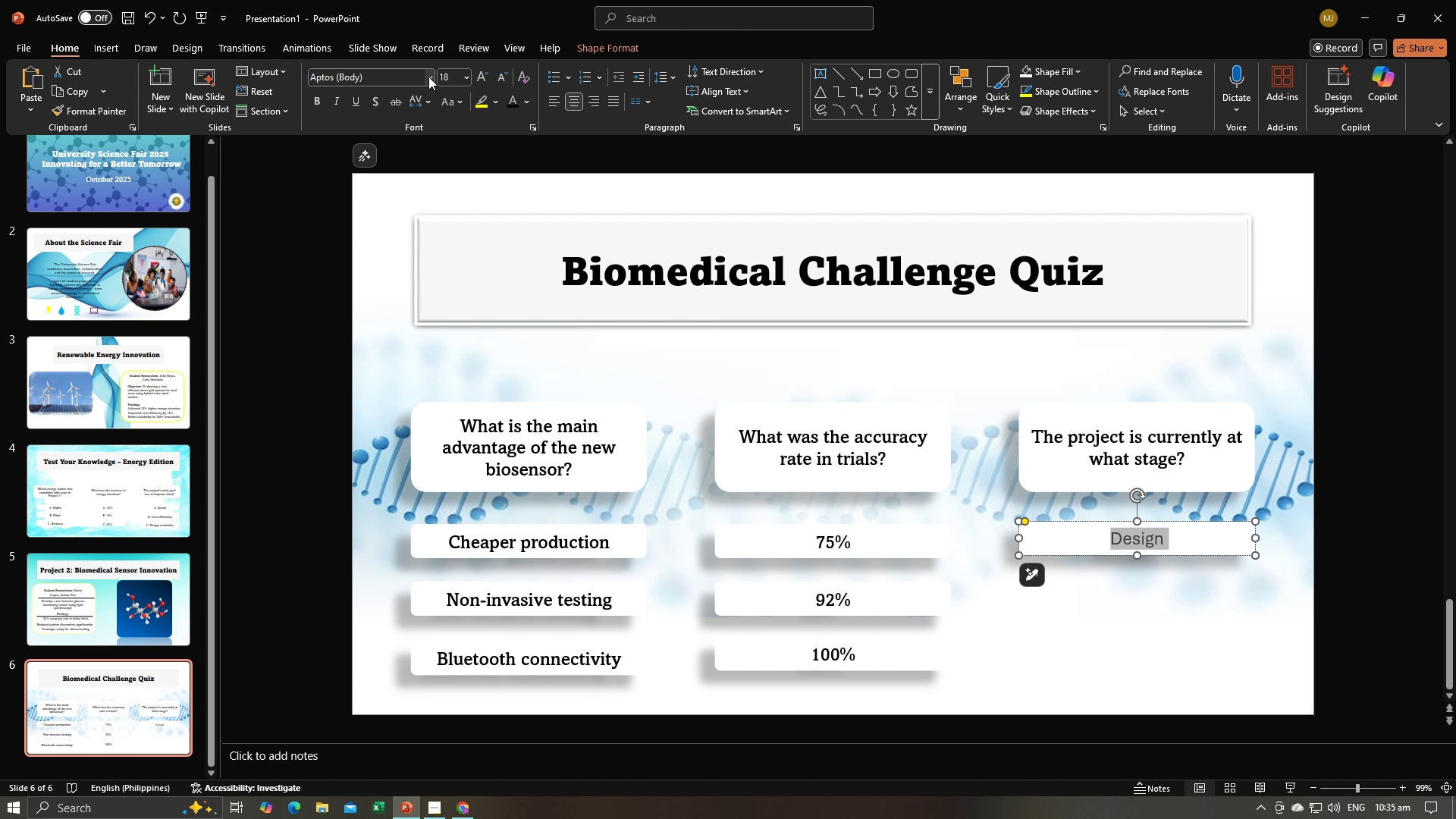 
left_click([428, 77])
 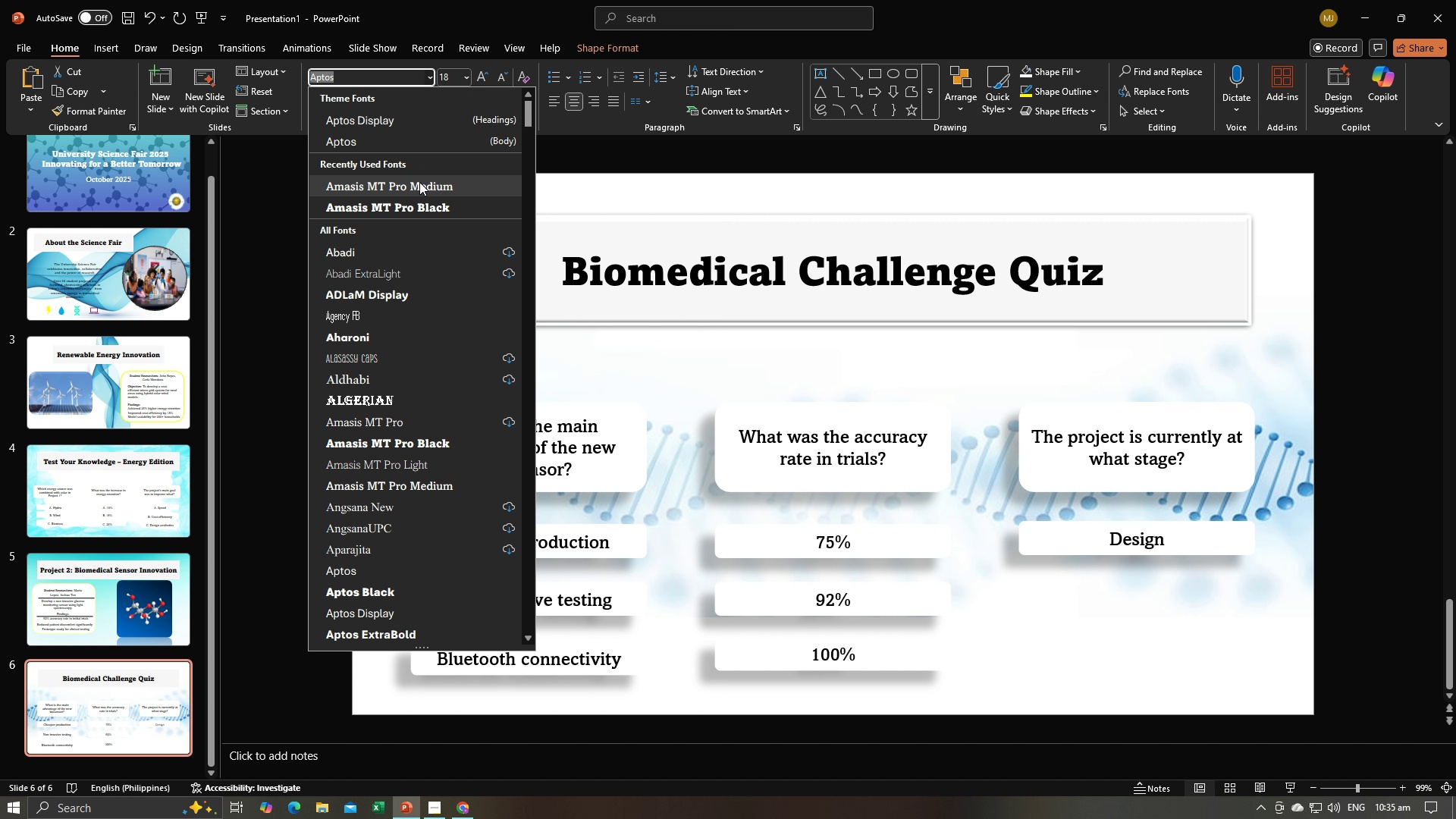 
left_click([419, 182])
 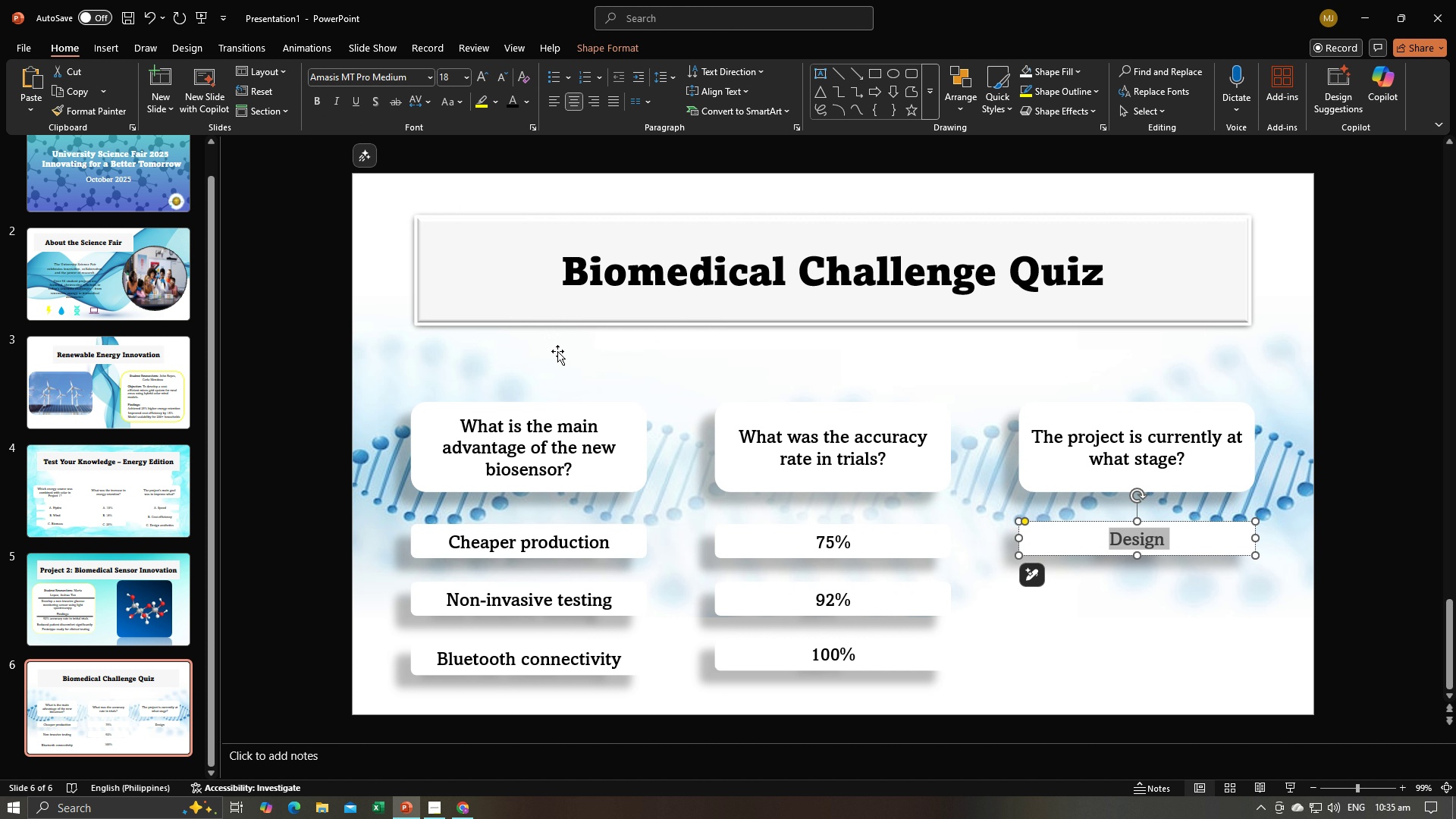 
key(Alt+AltLeft)
 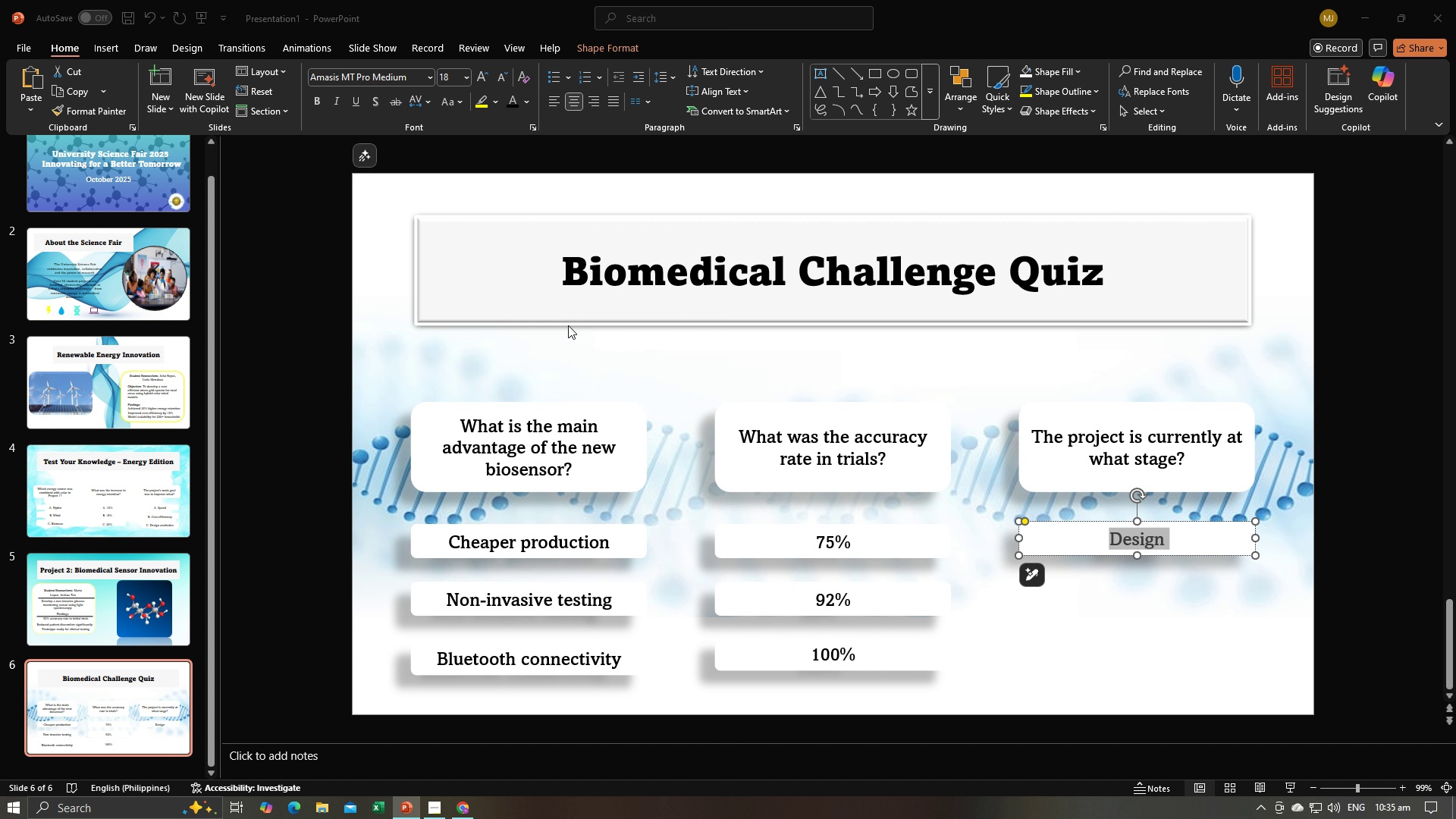 
key(Alt+Tab)
 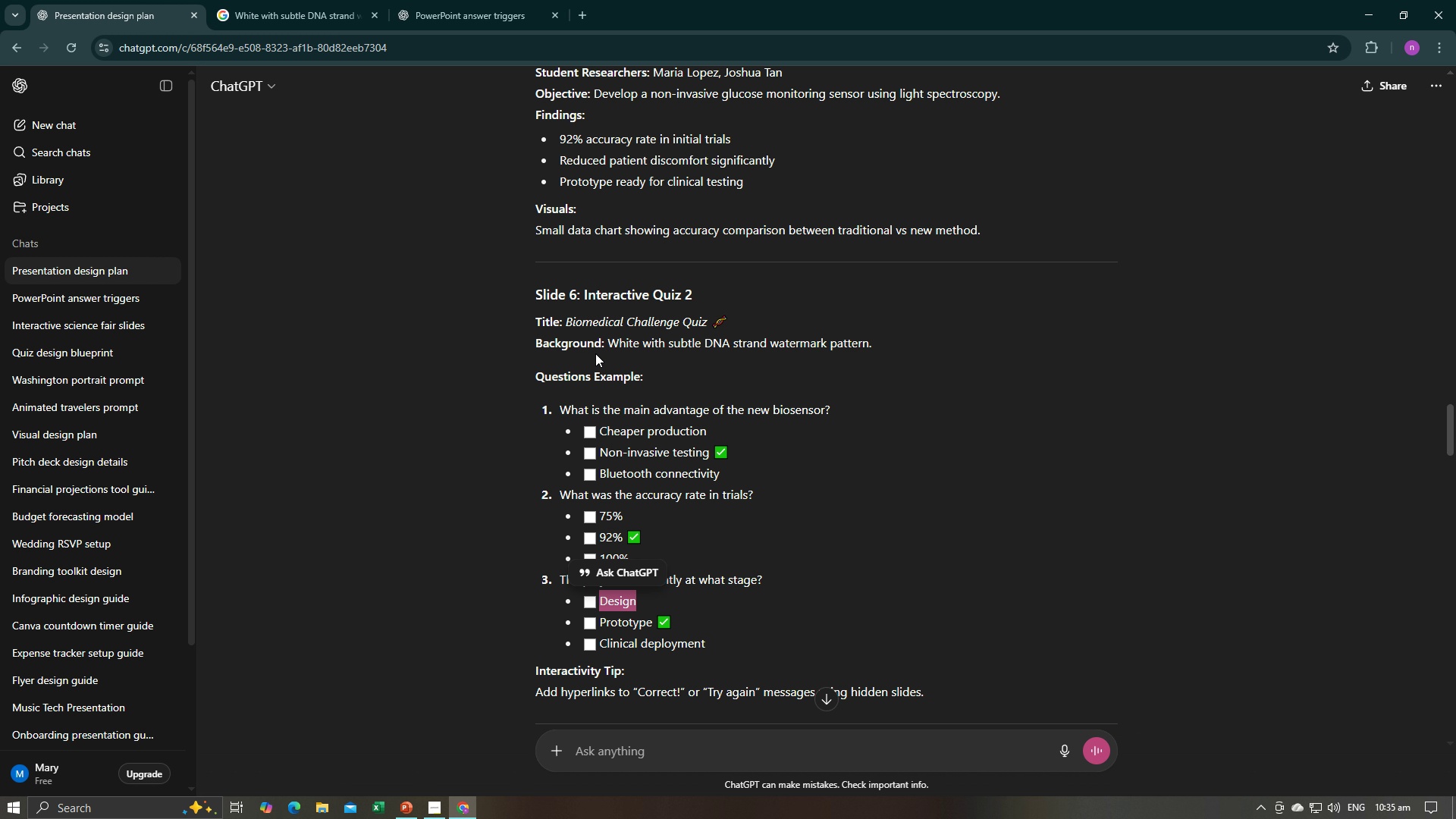 
key(Alt+AltLeft)
 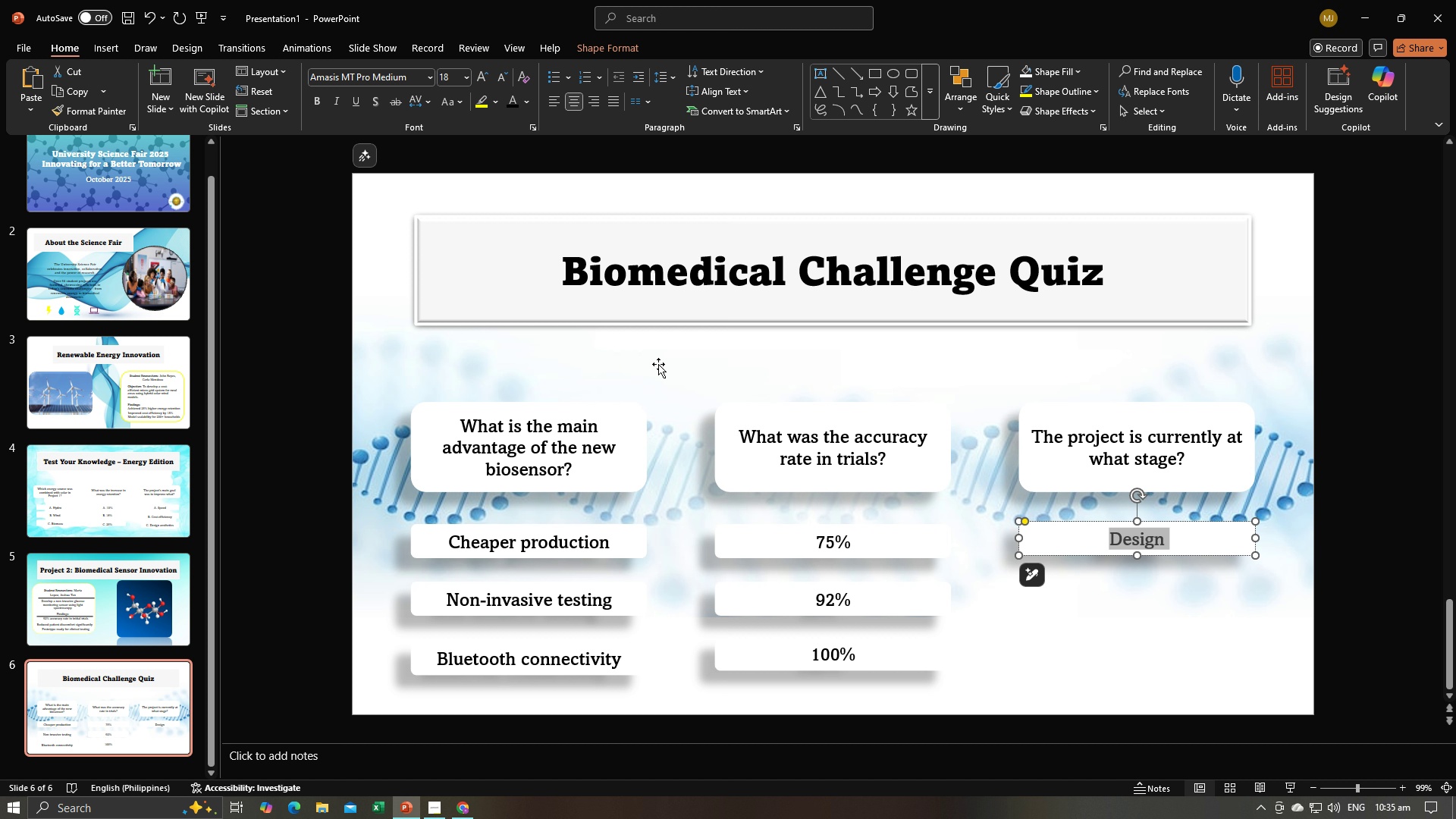 
key(Alt+Tab)
 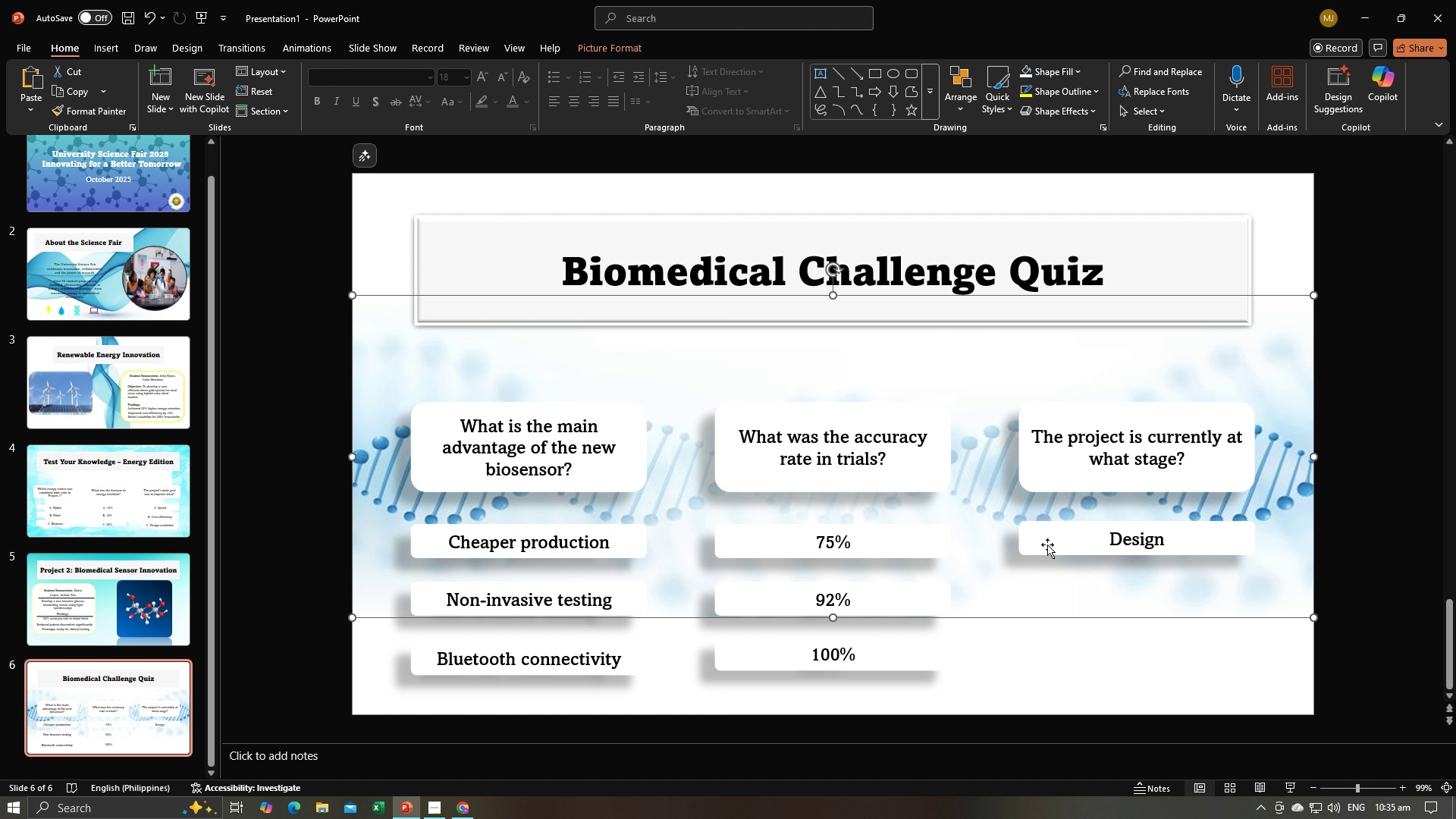 
double_click([1045, 541])
 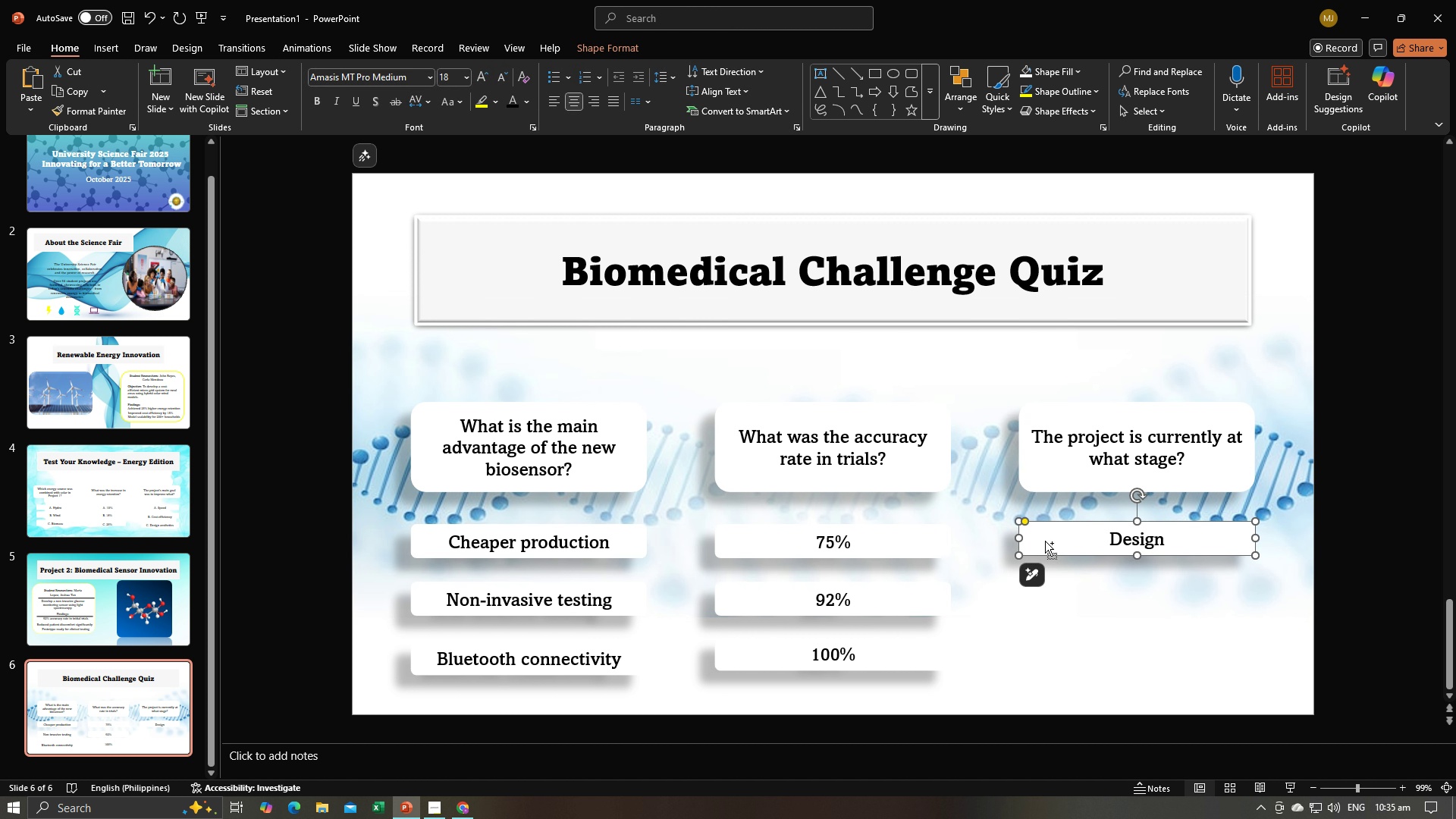 
key(Control+C)
 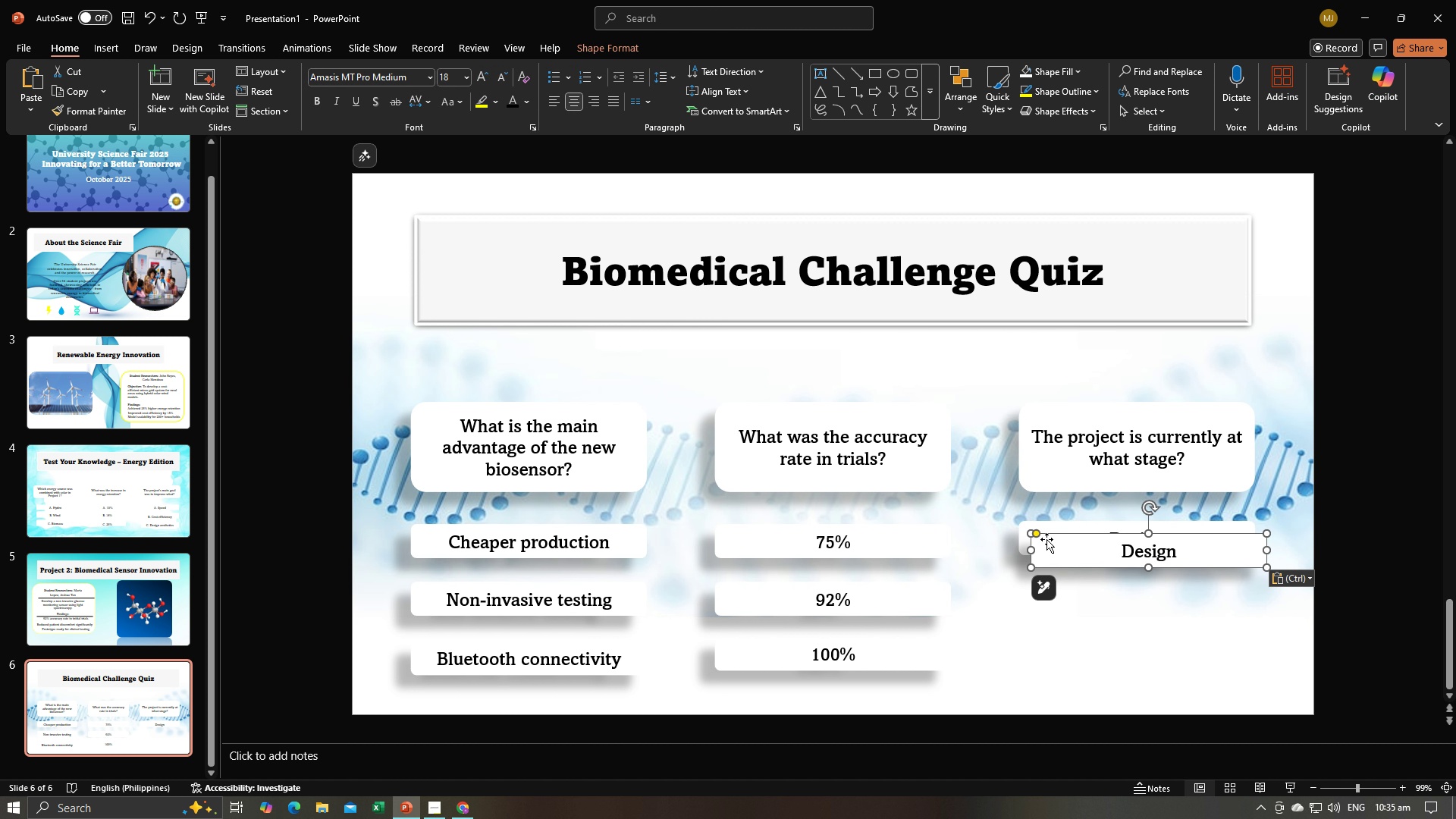 
key(Control+V)
 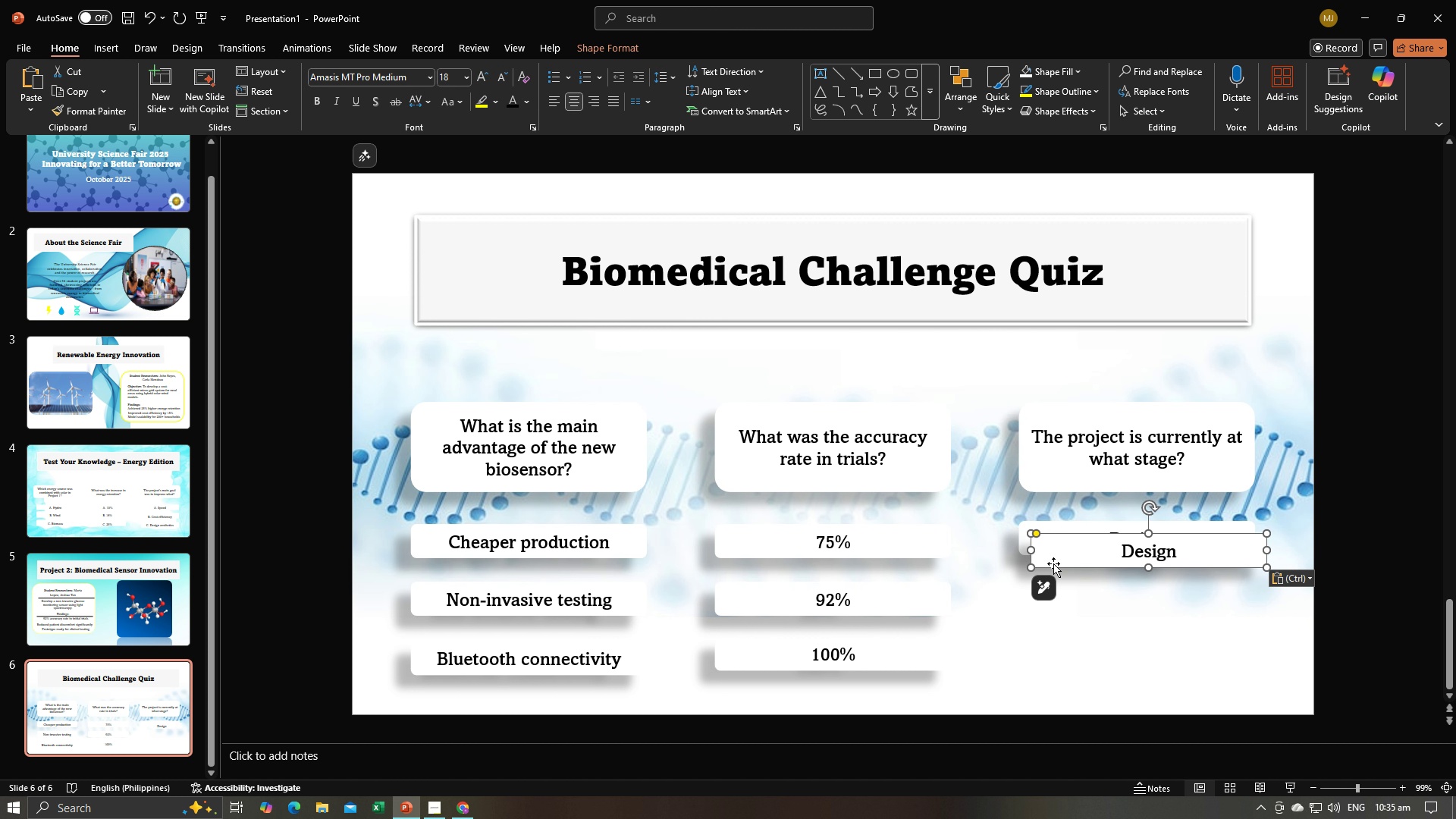 
left_click_drag(start_coordinate=[1053, 563], to_coordinate=[1042, 611])
 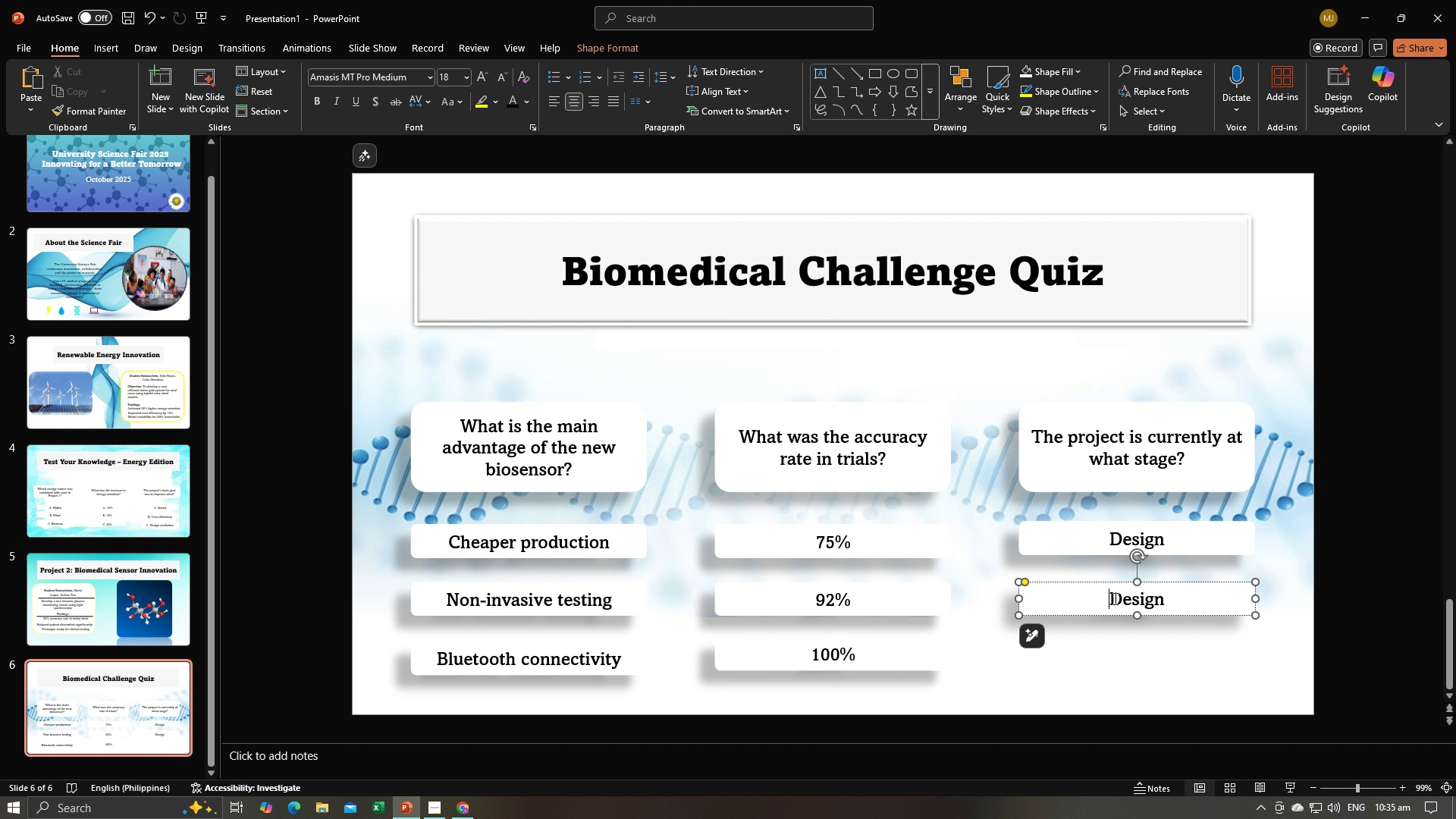 
left_click([1114, 598])
 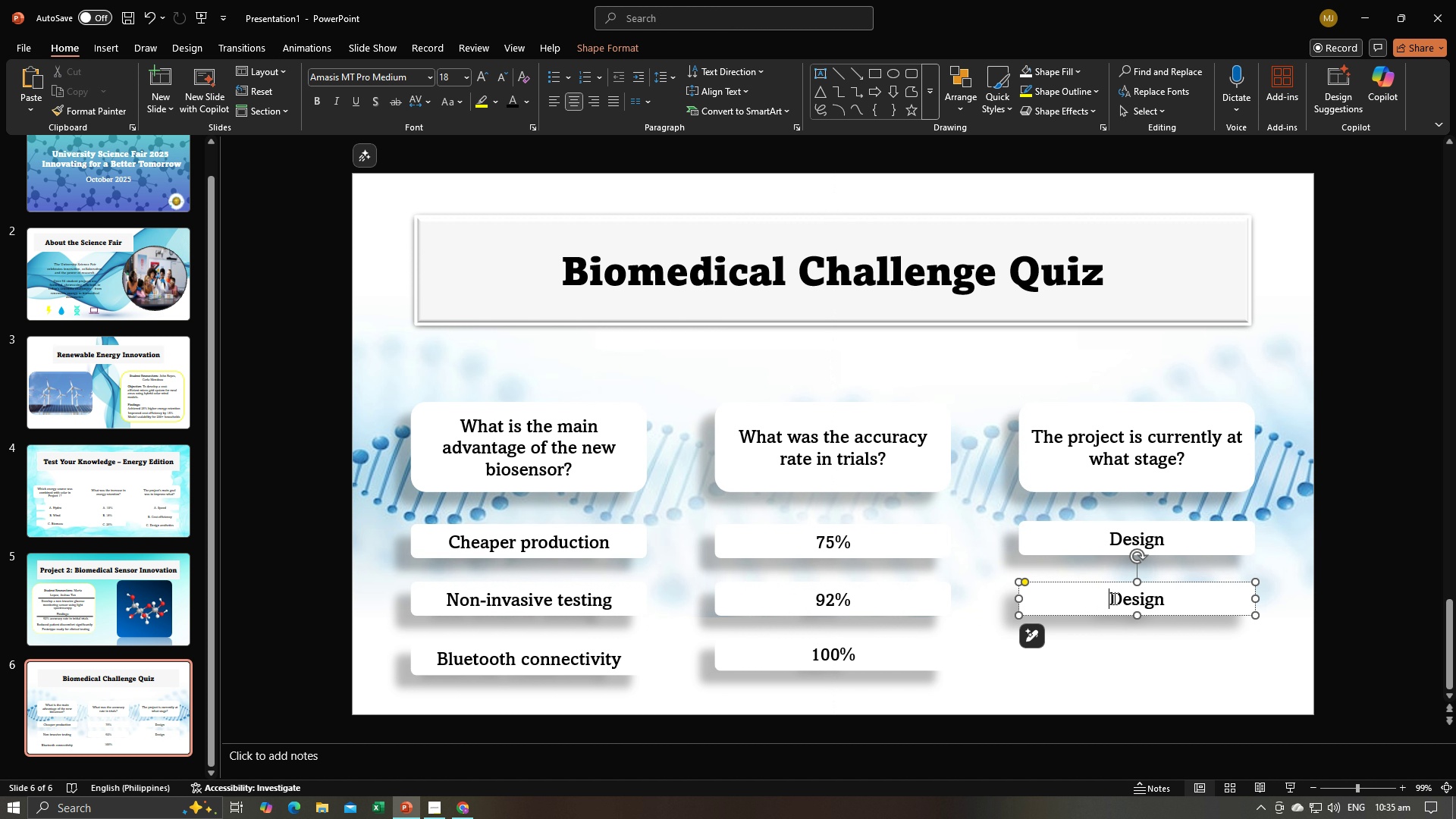 
key(Alt+AltLeft)
 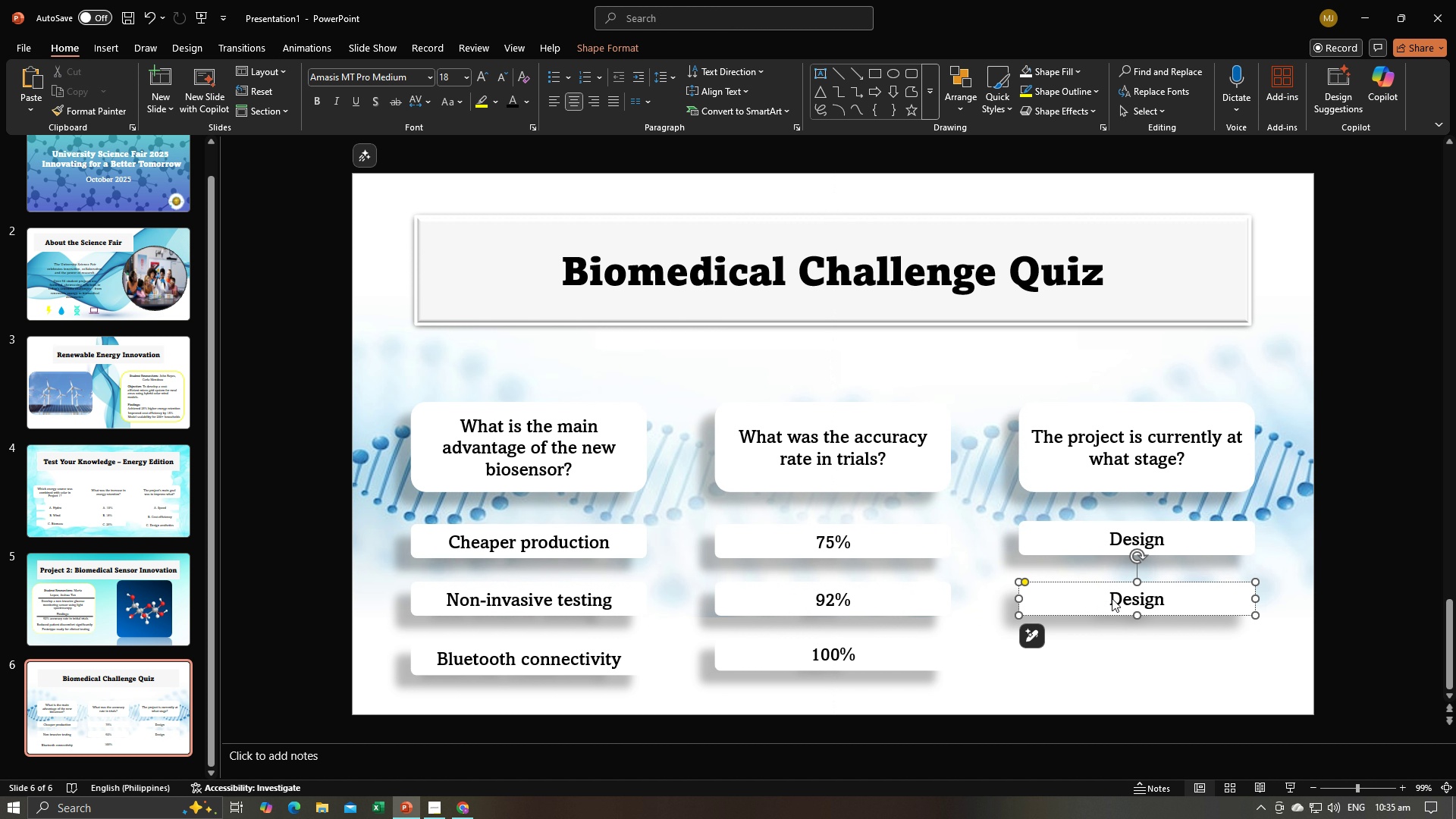 
key(Alt+Tab)
 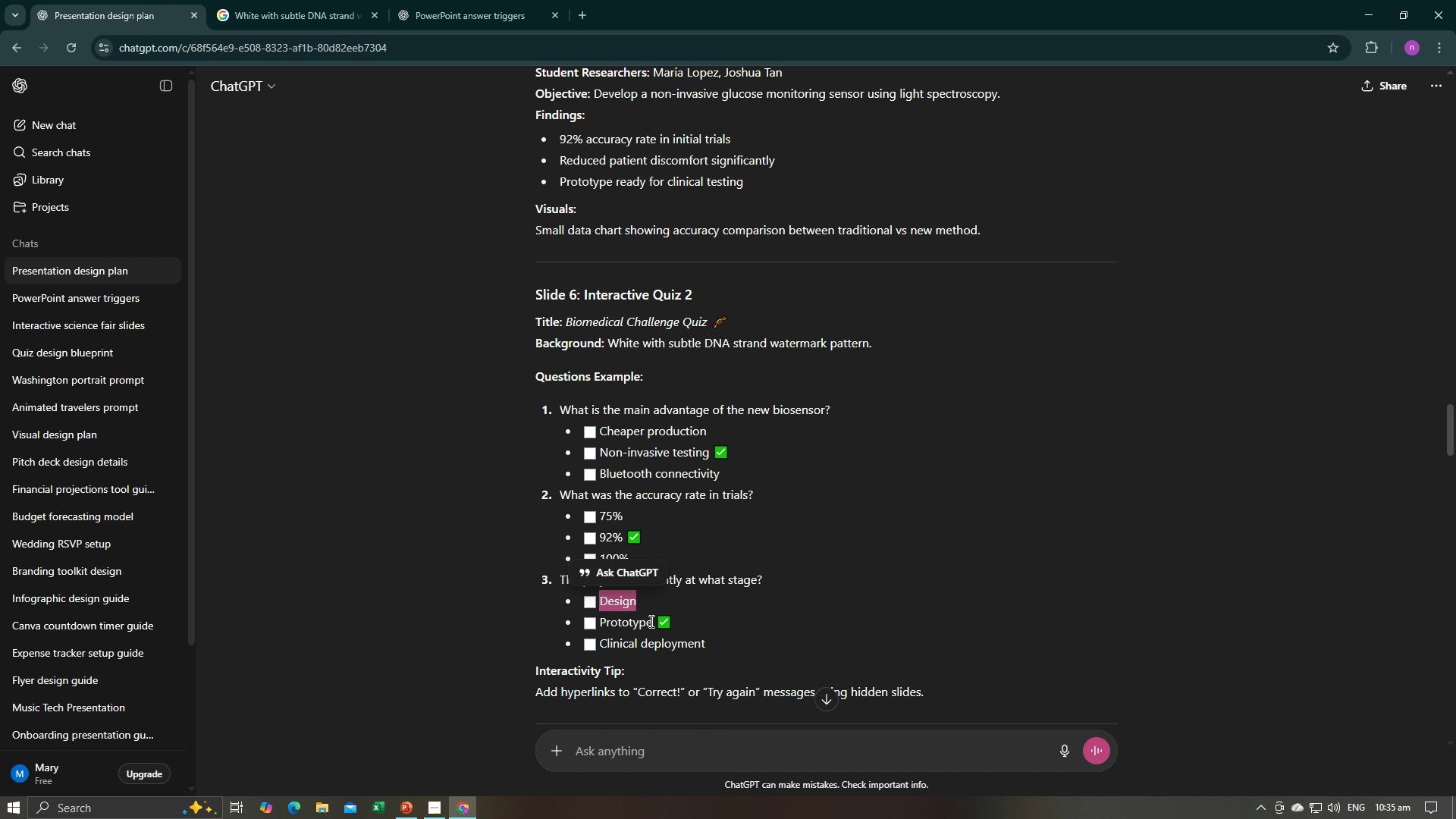 
left_click_drag(start_coordinate=[652, 621], to_coordinate=[598, 623])
 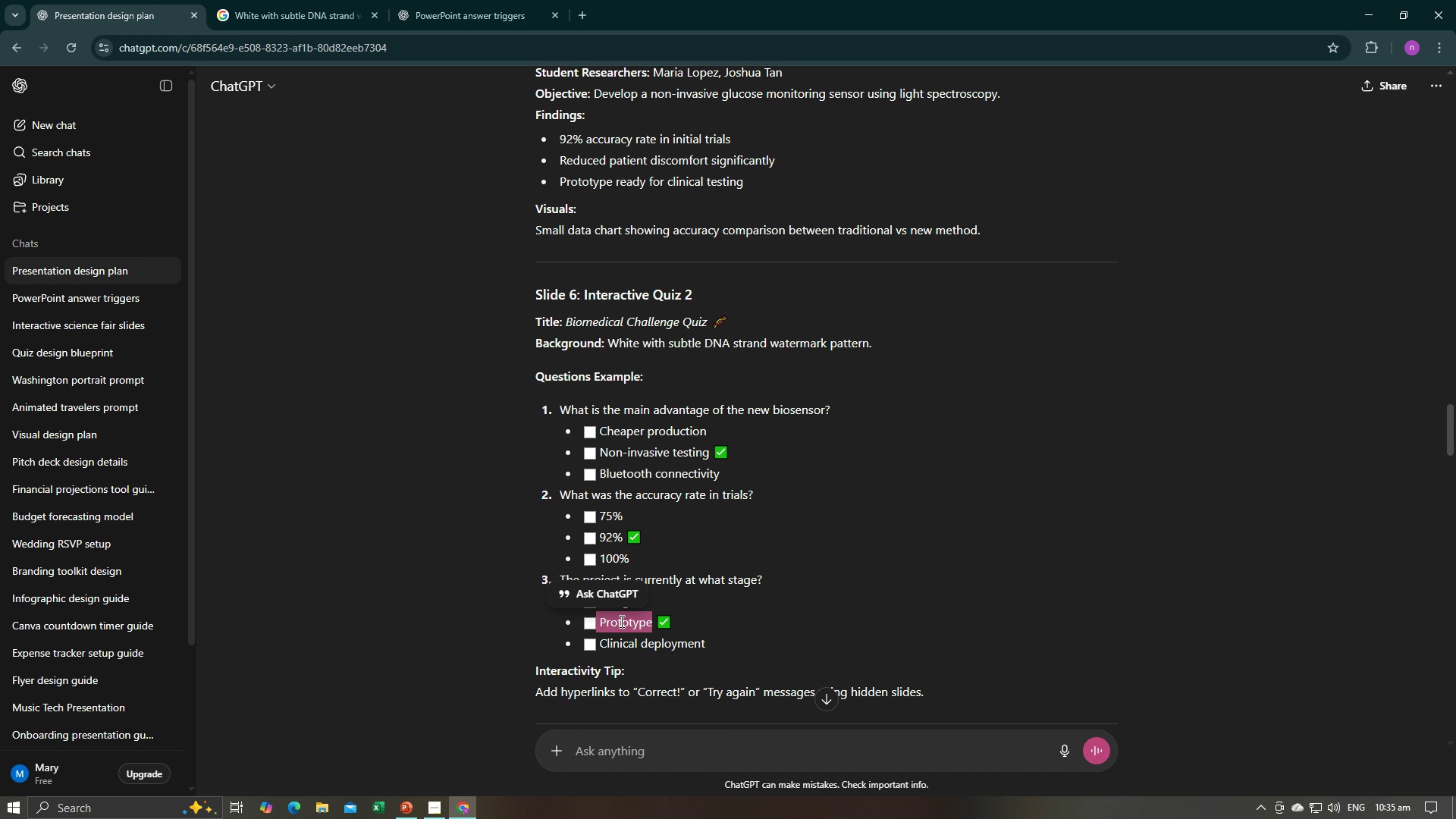 
key(Control+C)
 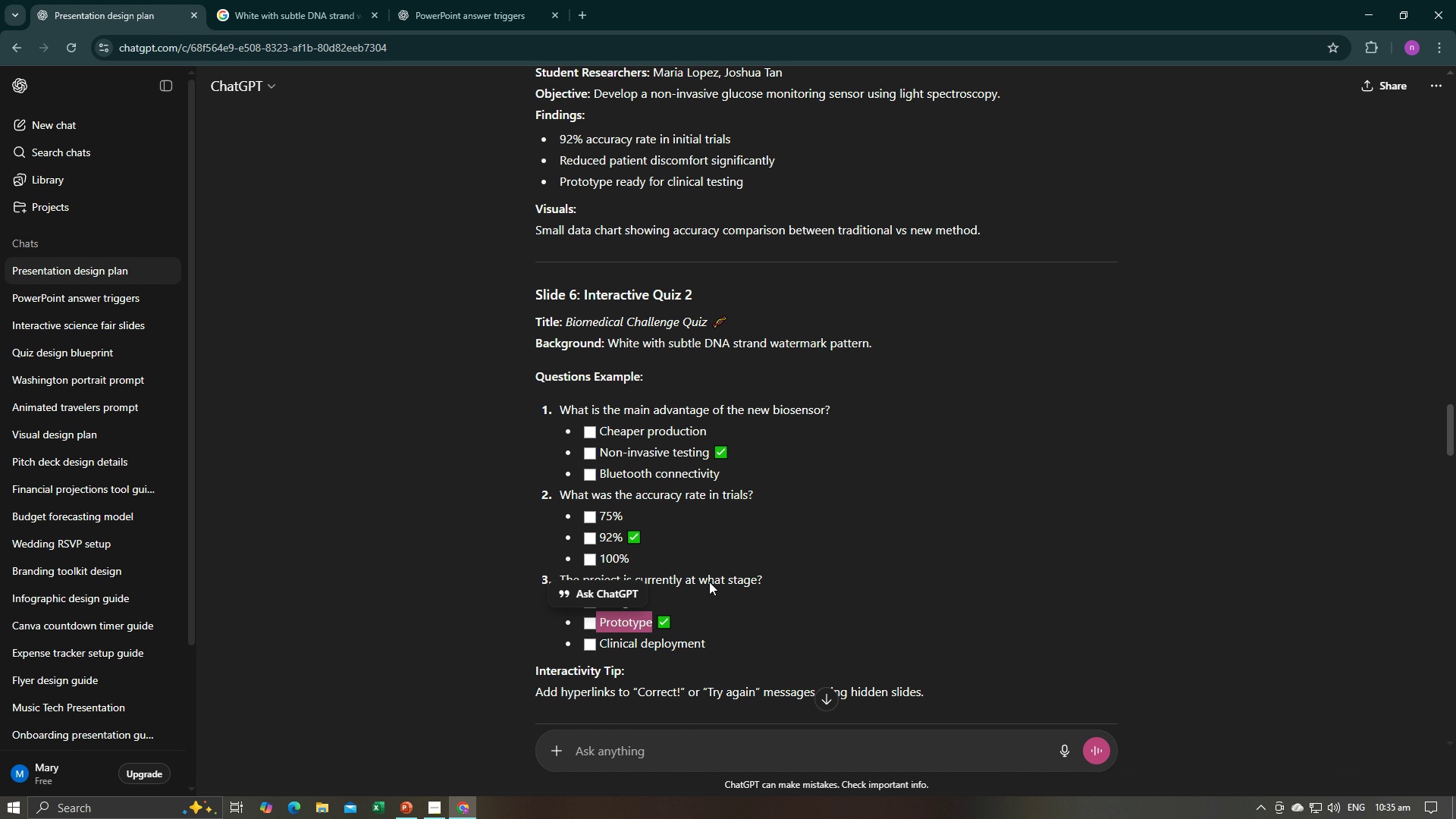 
key(Alt+AltLeft)
 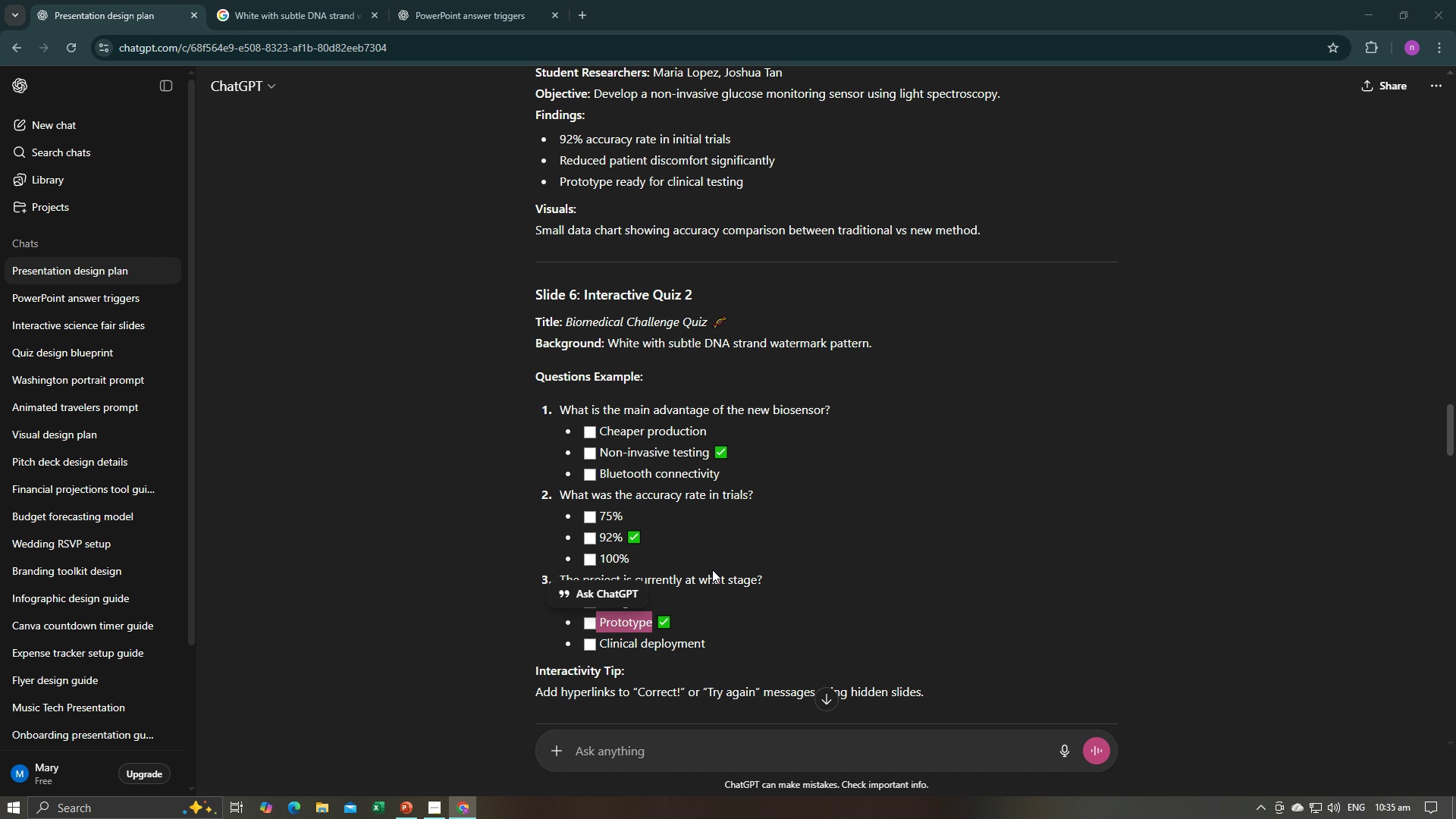 
key(Alt+Tab)
 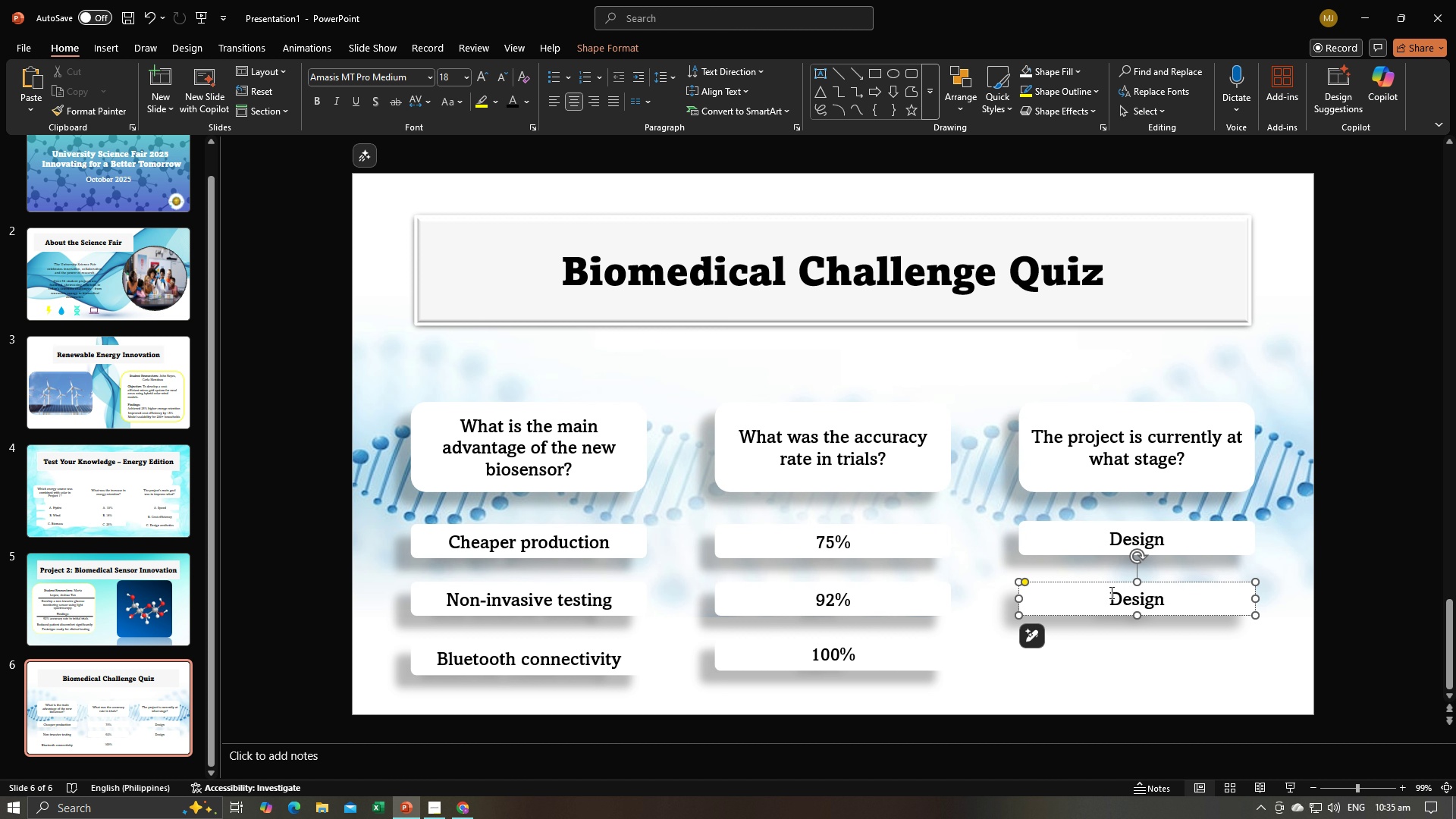 
key(Control+A)
 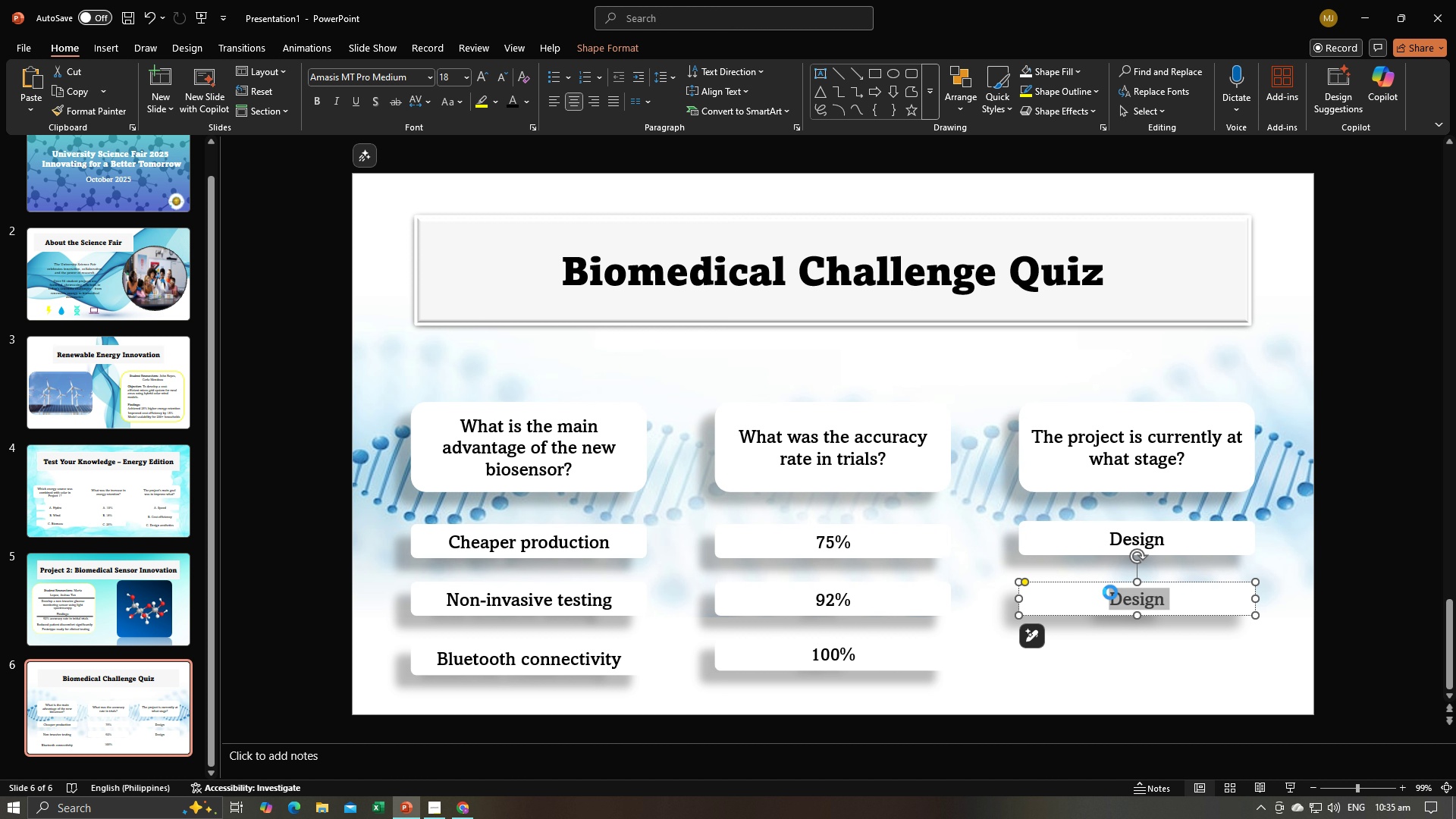 
key(Control+V)
 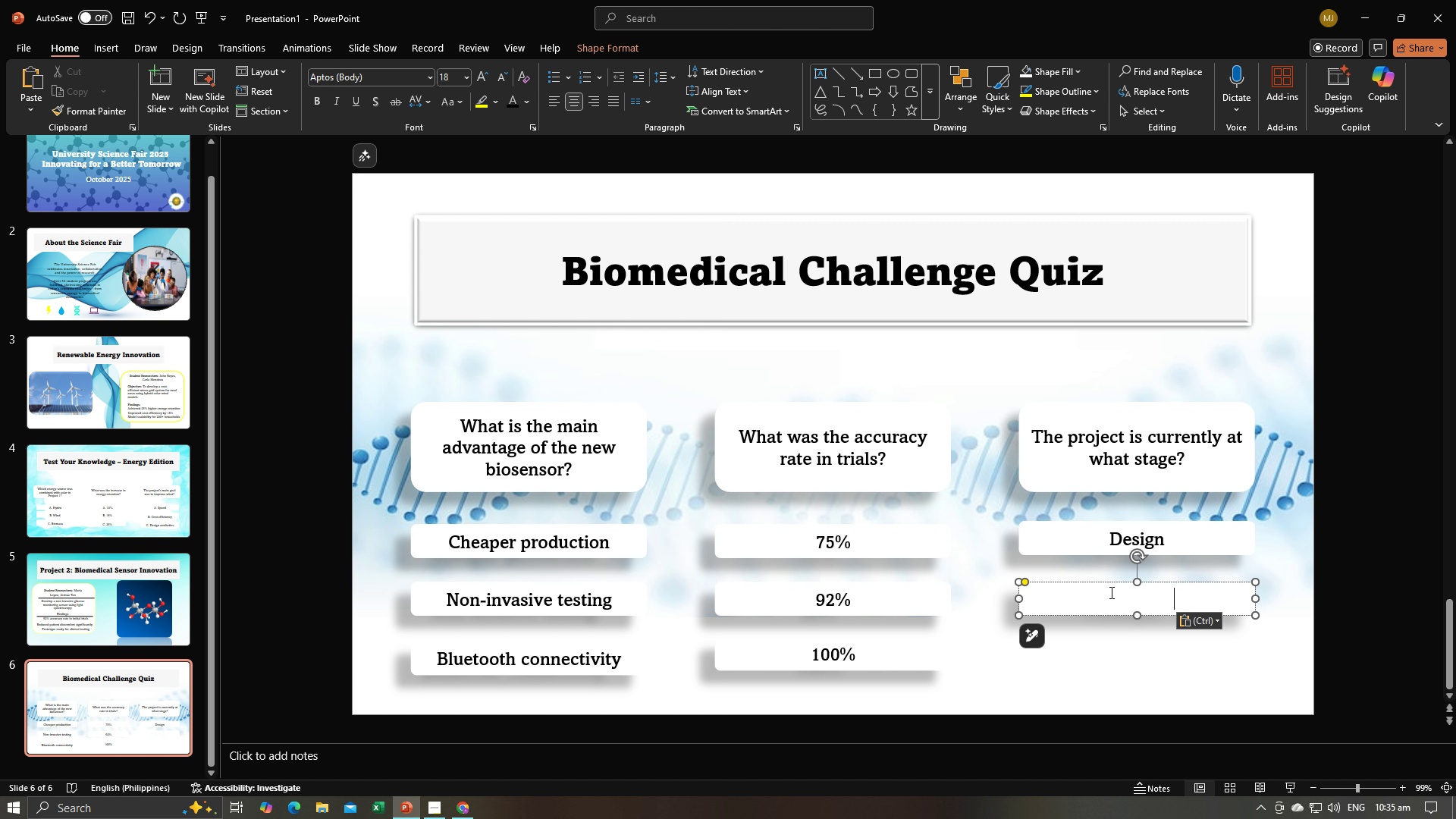 
key(Control+A)
 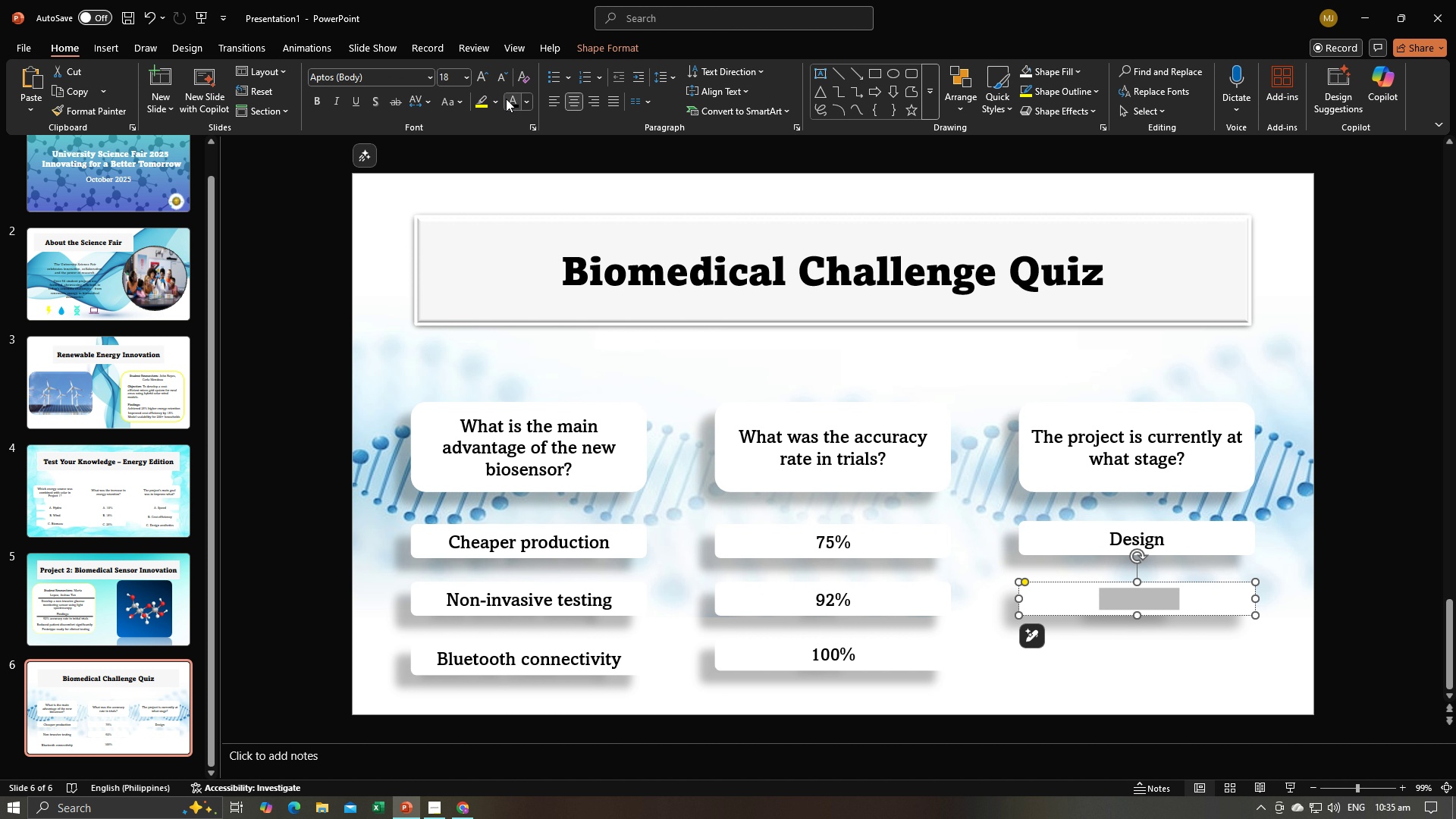 
left_click([507, 99])
 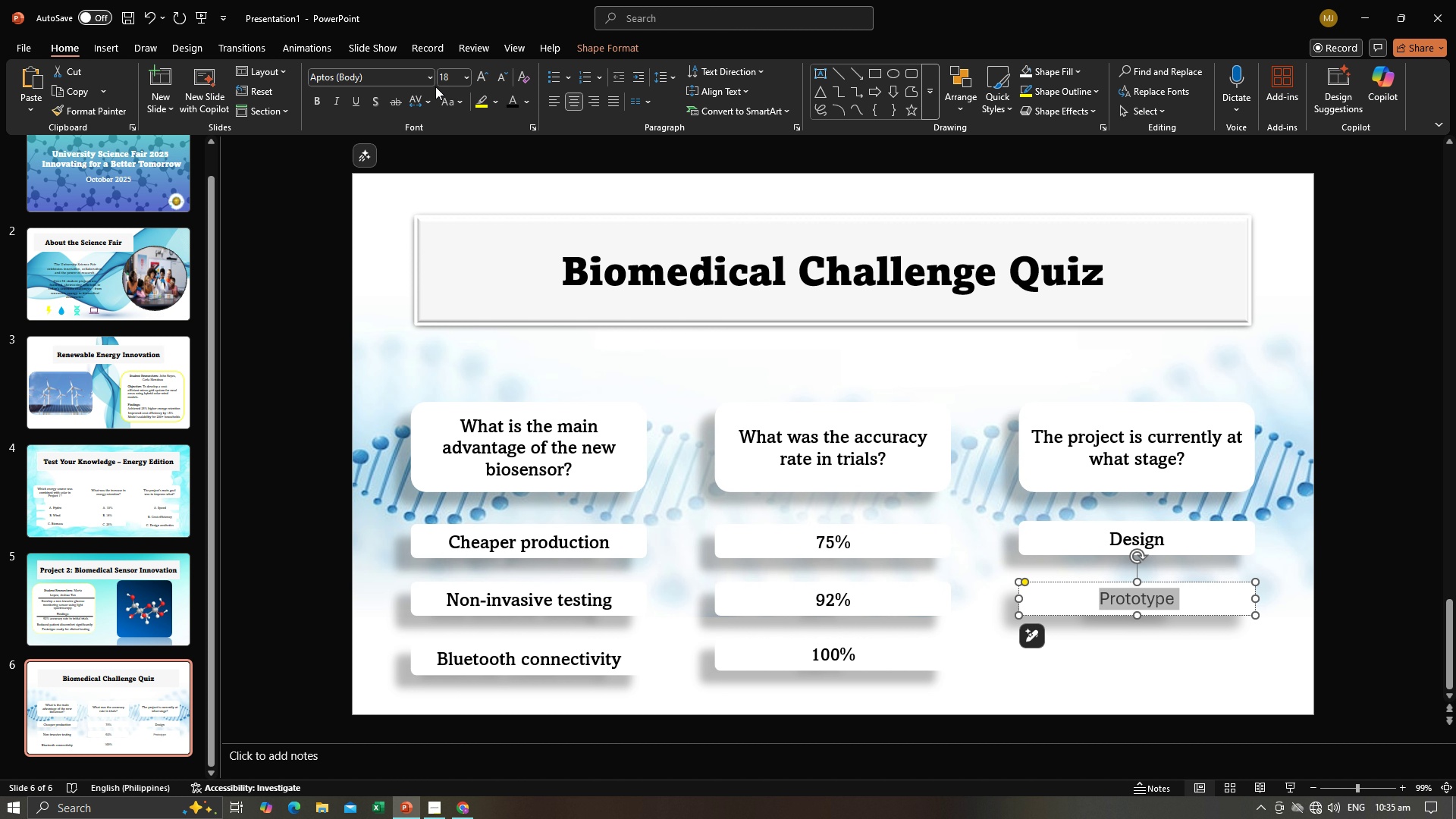 
left_click([428, 83])
 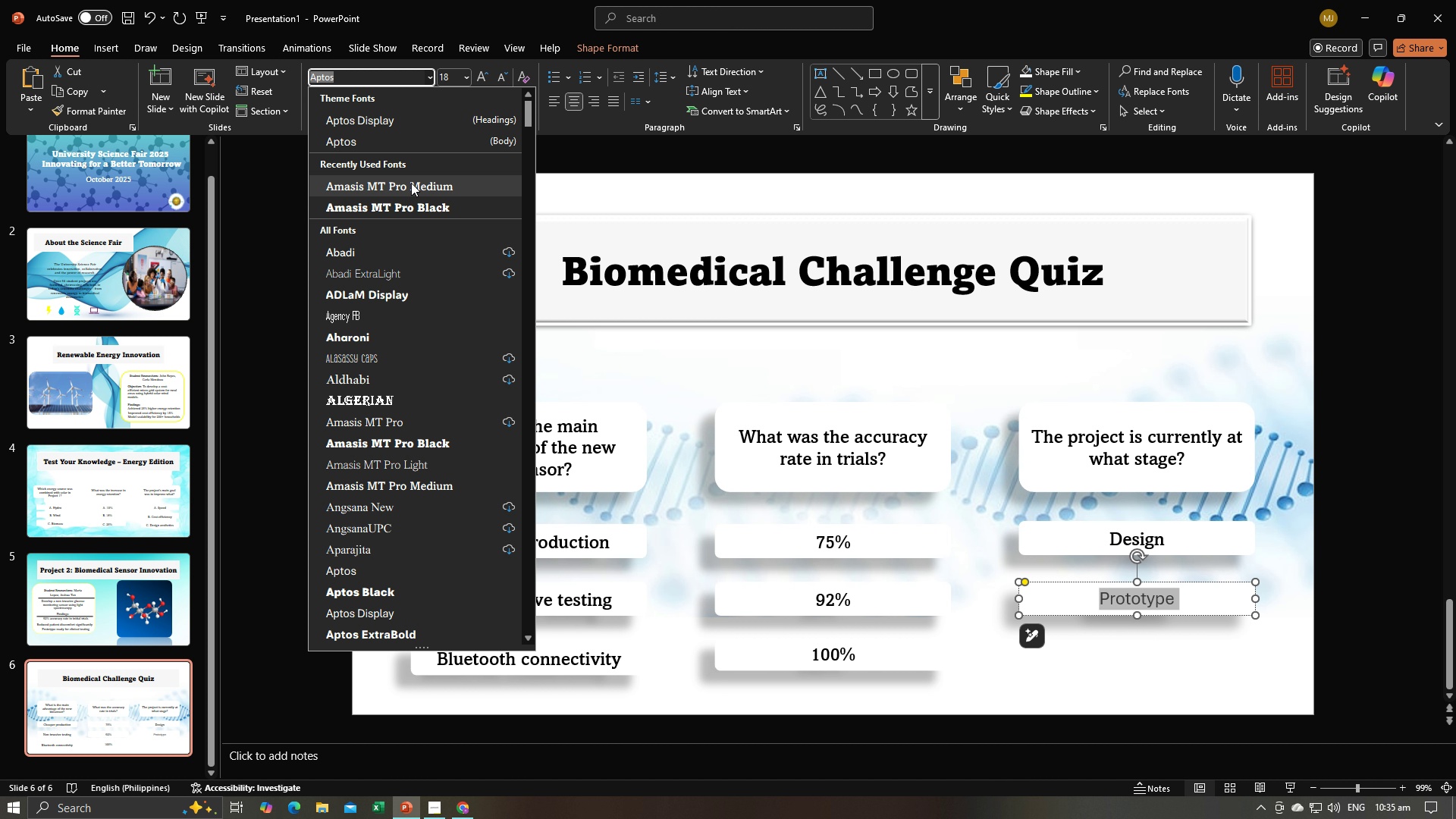 
left_click([411, 183])
 